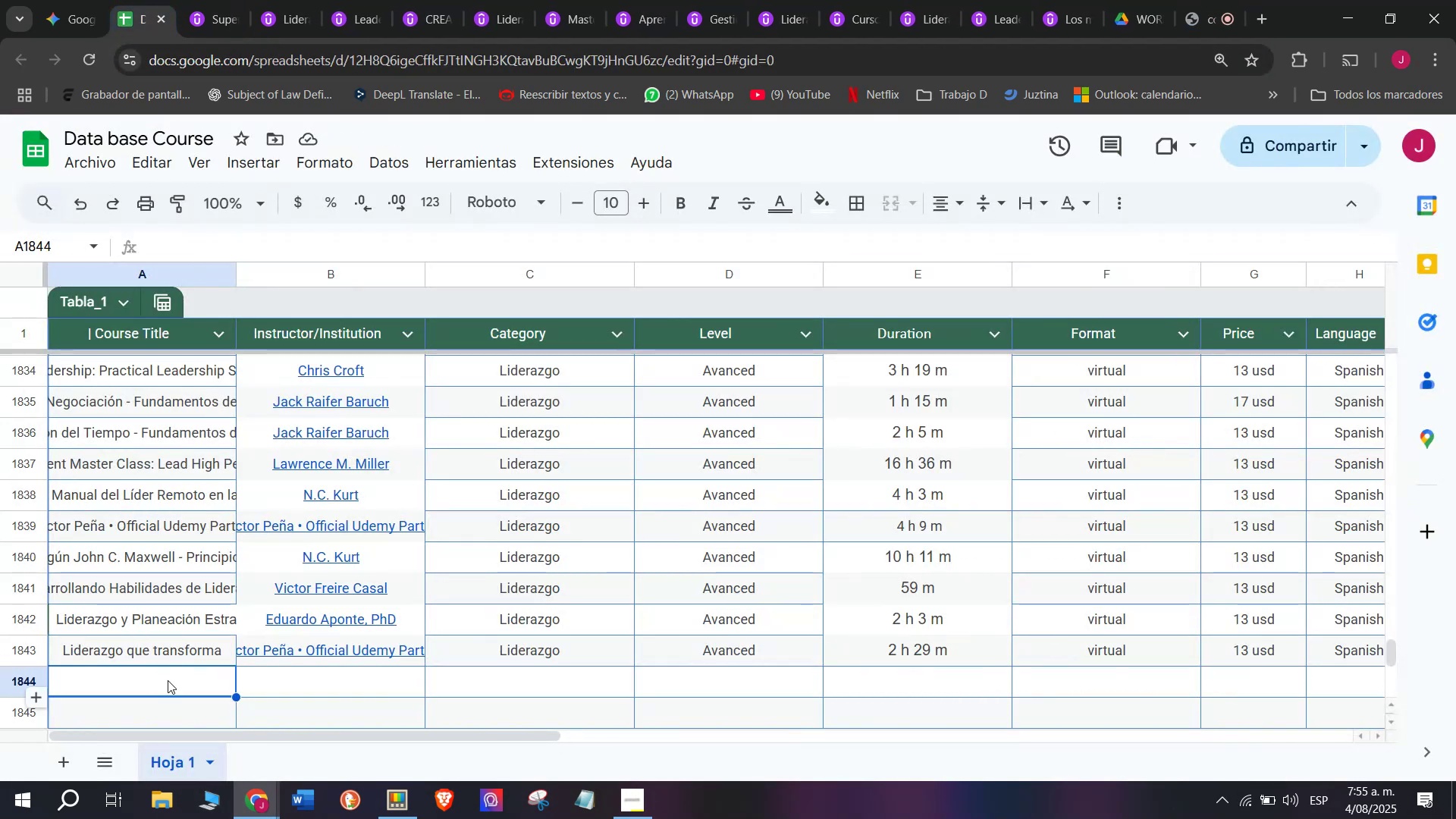 
double_click([169, 685])
 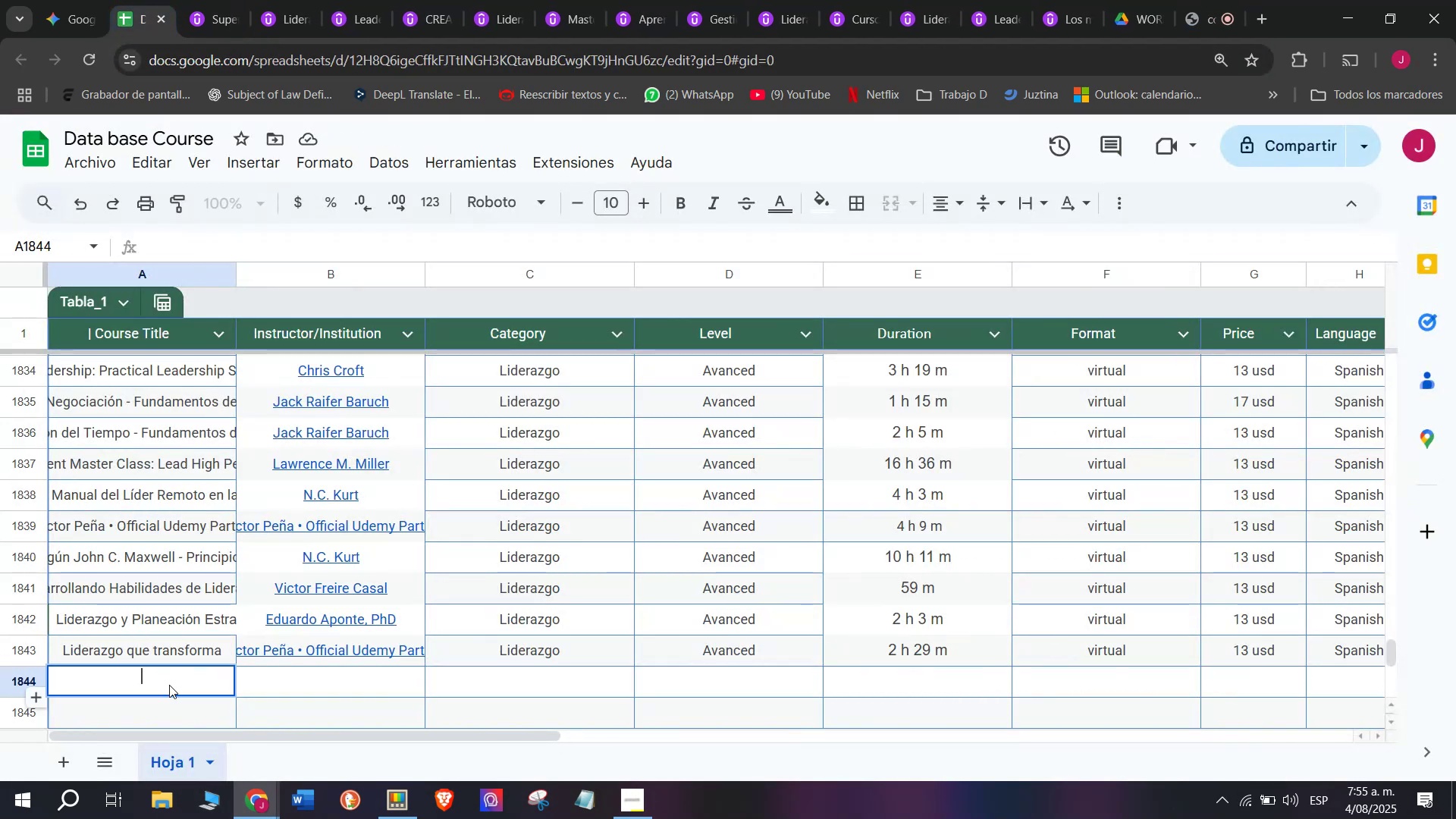 
right_click([158, 675])
 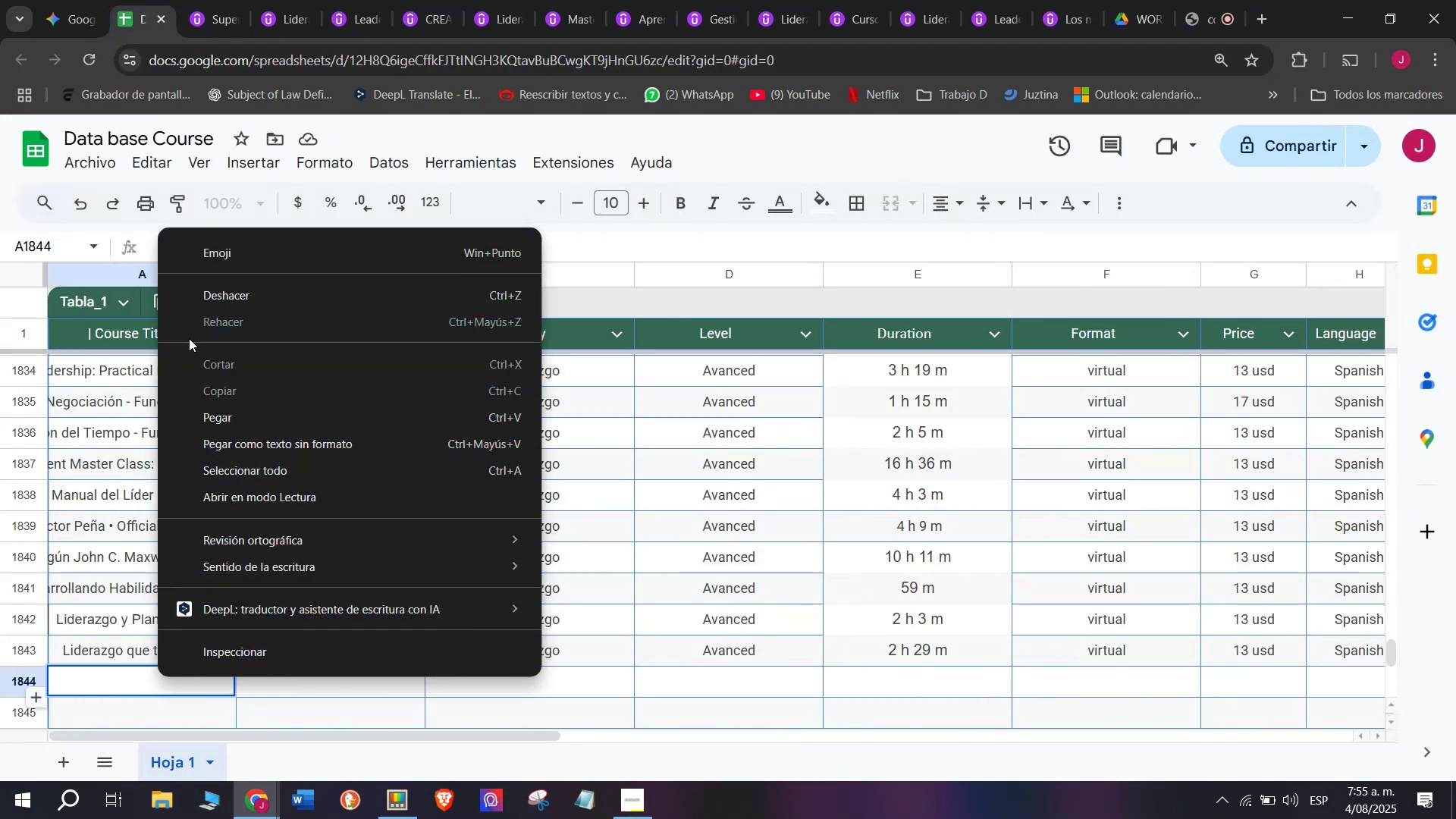 
left_click([224, 416])
 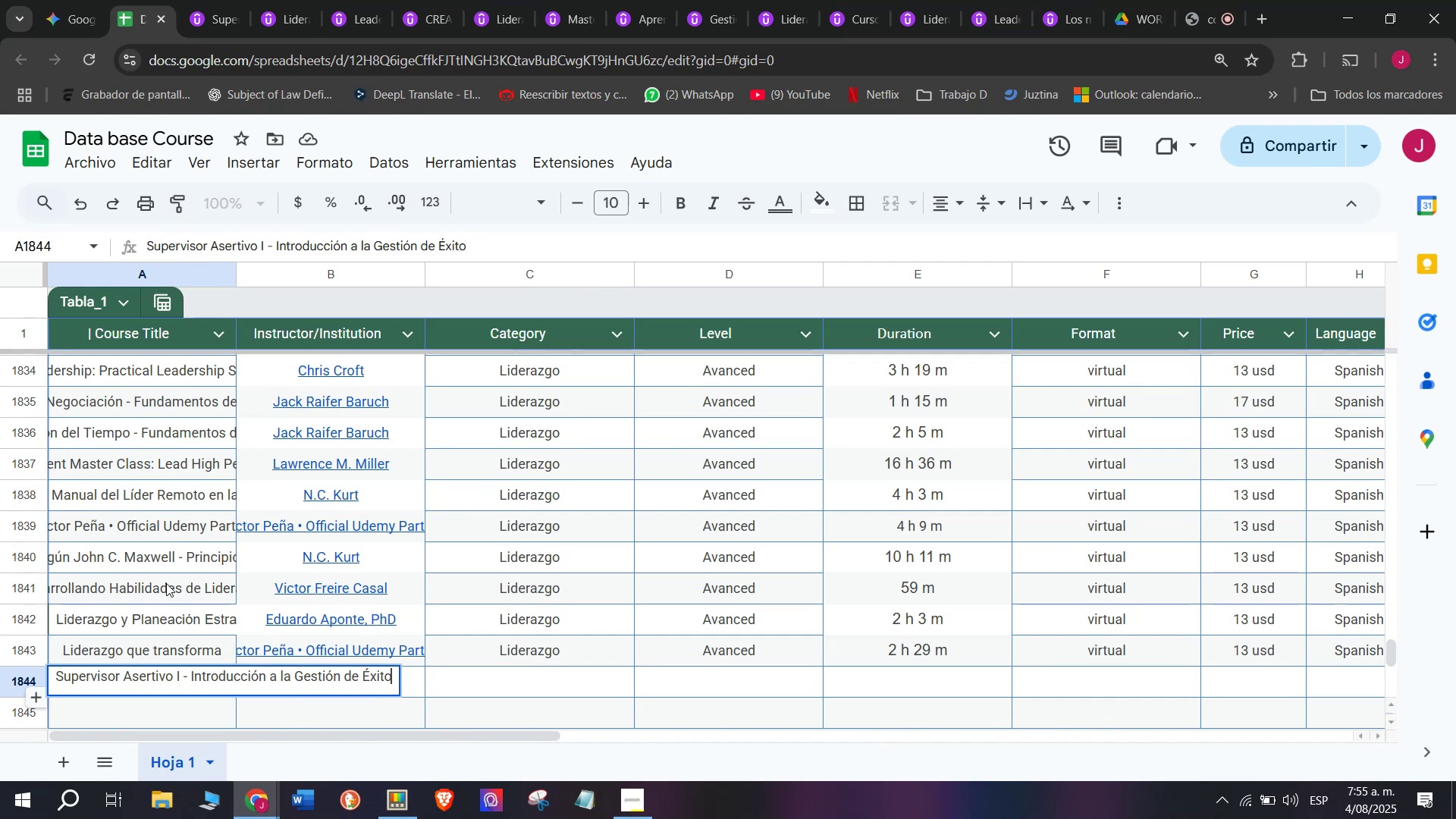 
left_click([158, 600])
 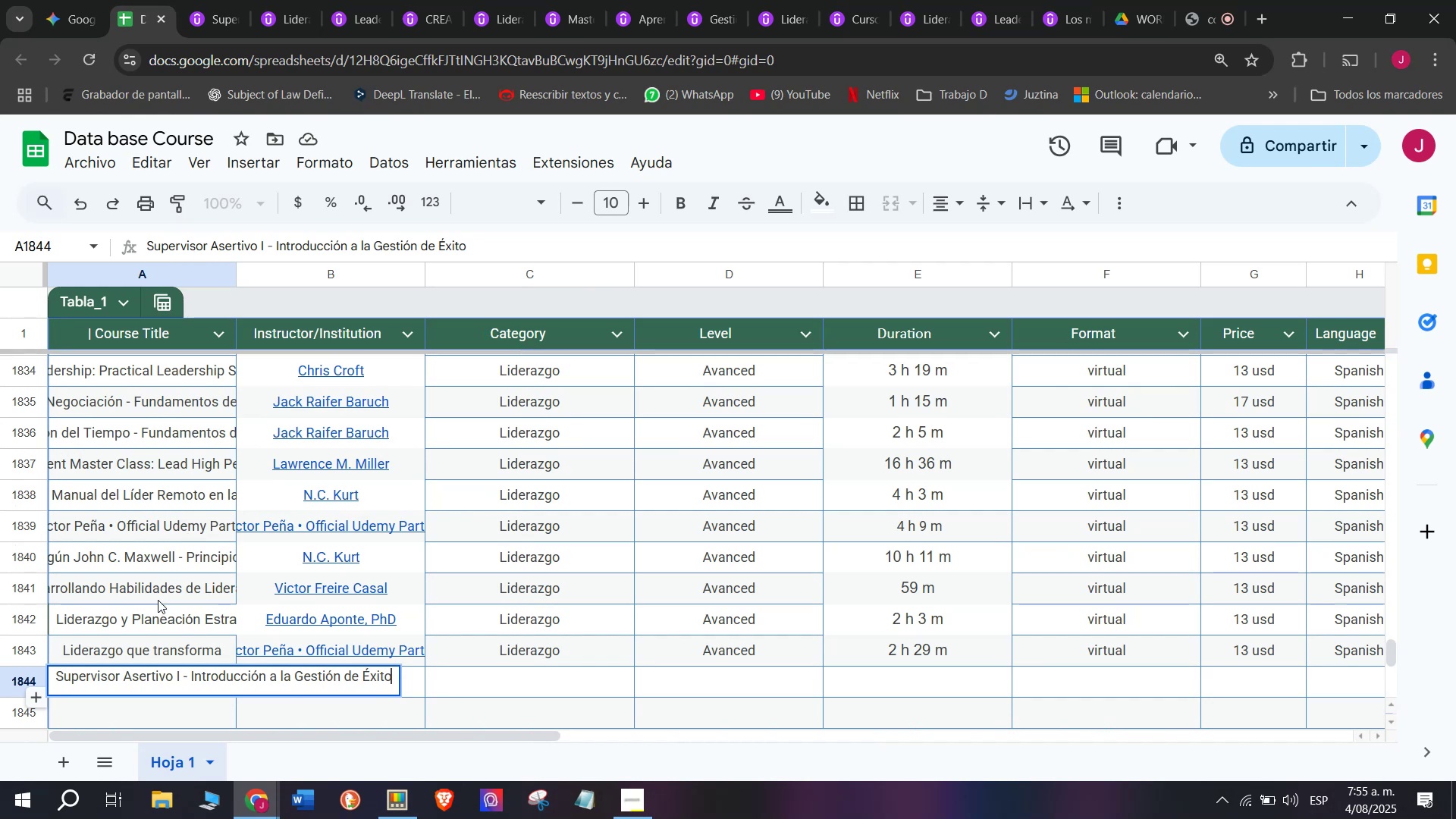 
mouse_move([288, 599])
 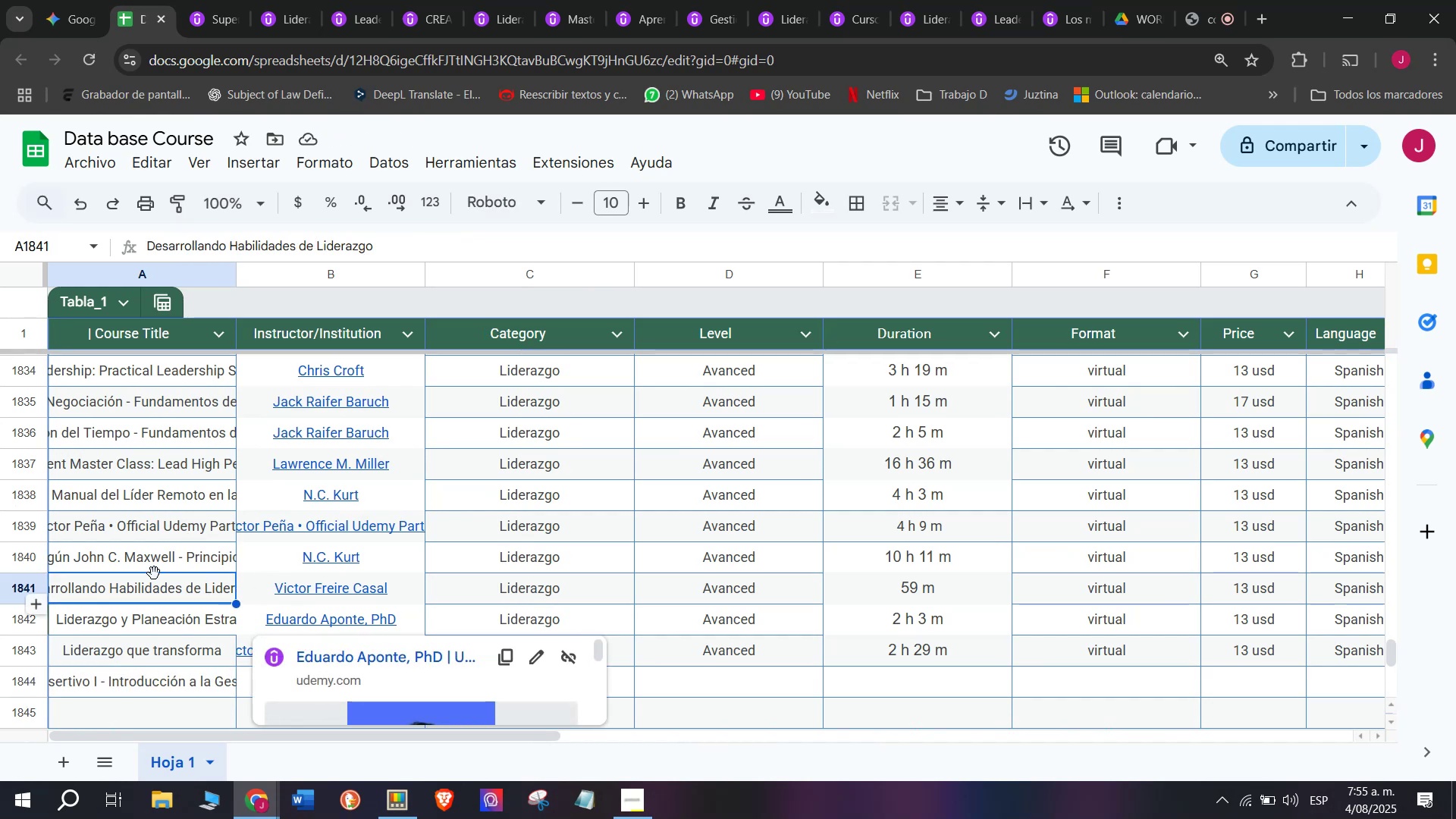 
left_click([145, 534])
 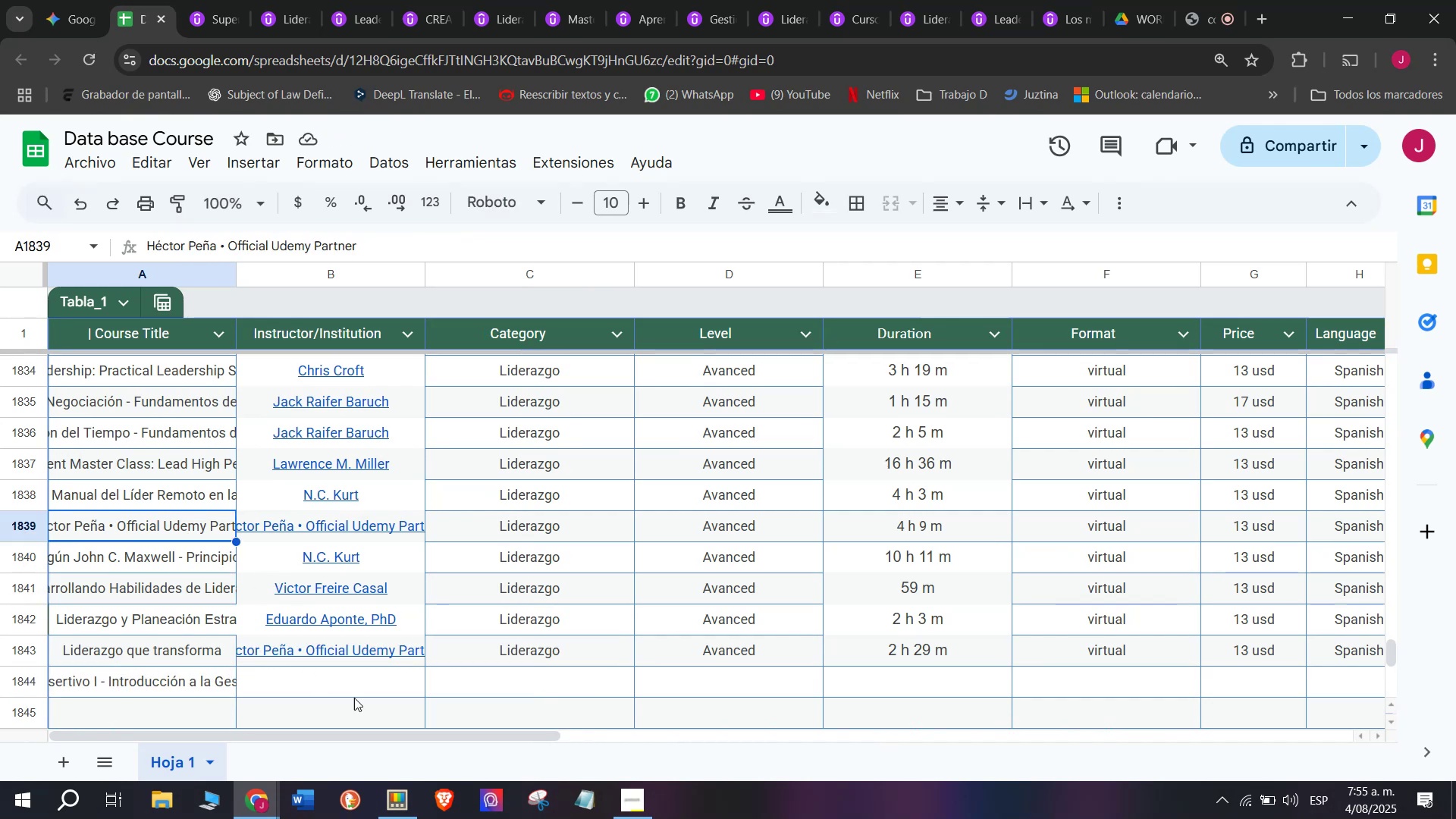 
left_click([356, 692])
 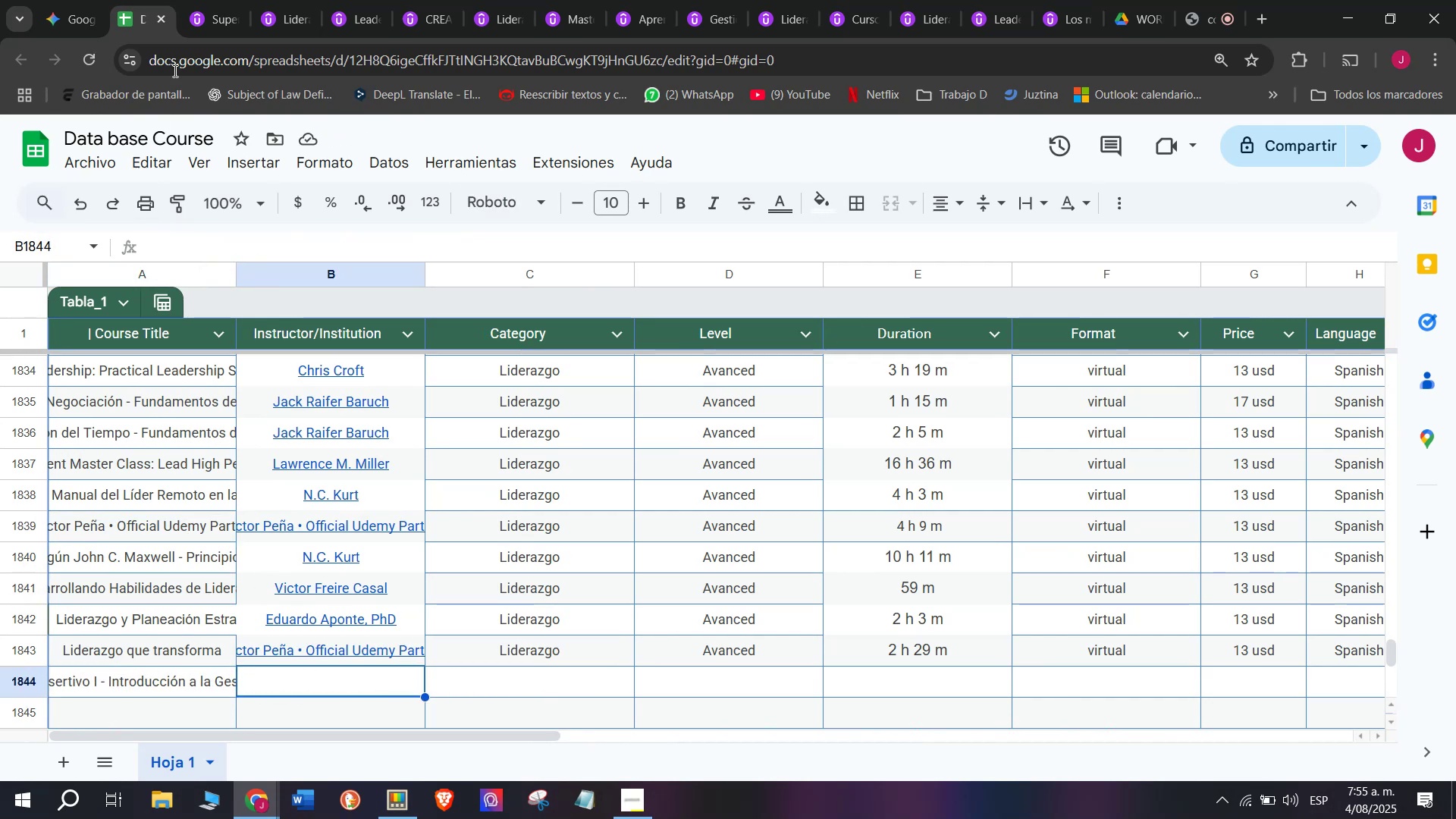 
left_click([205, 0])
 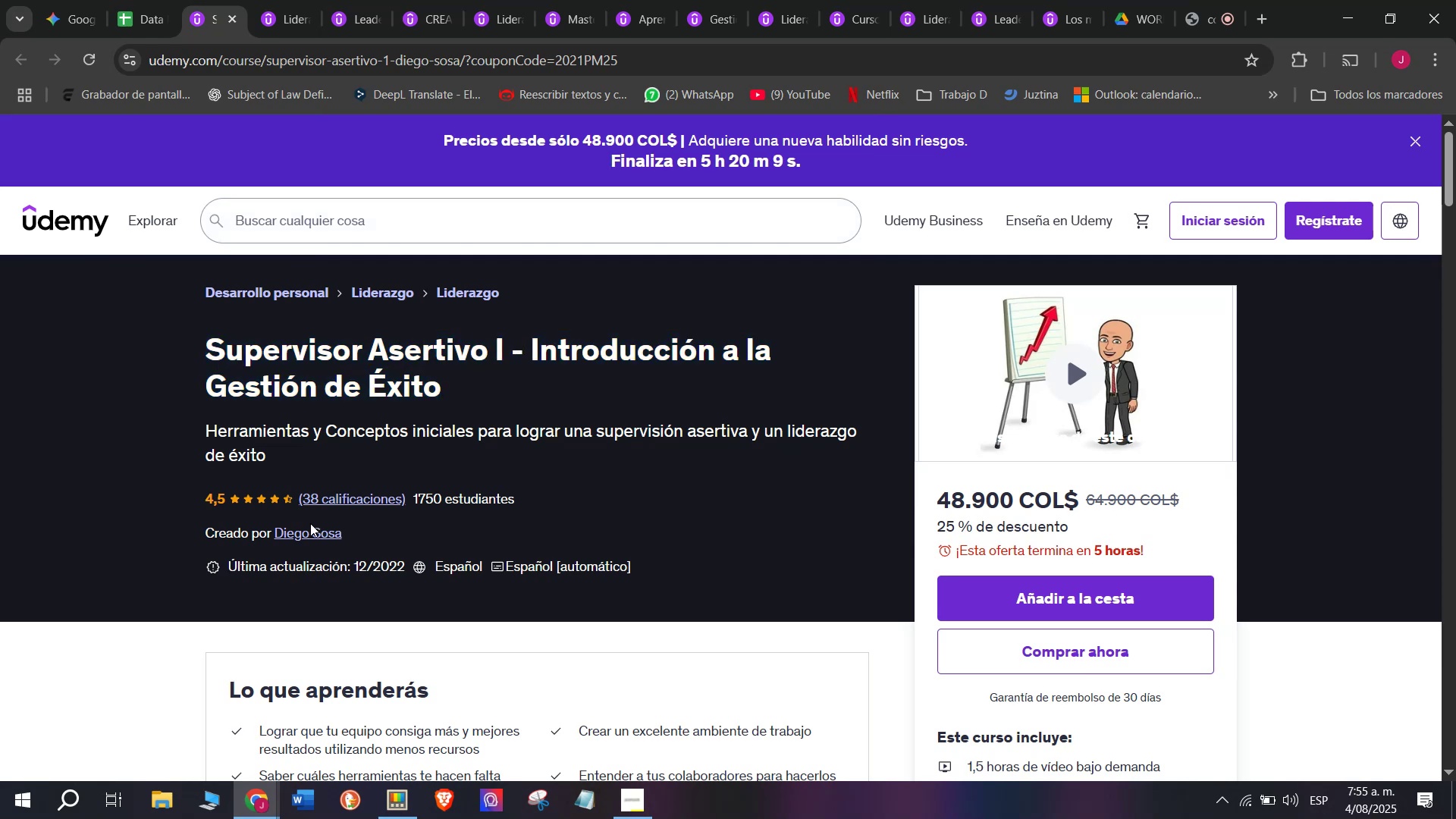 
double_click([313, 536])
 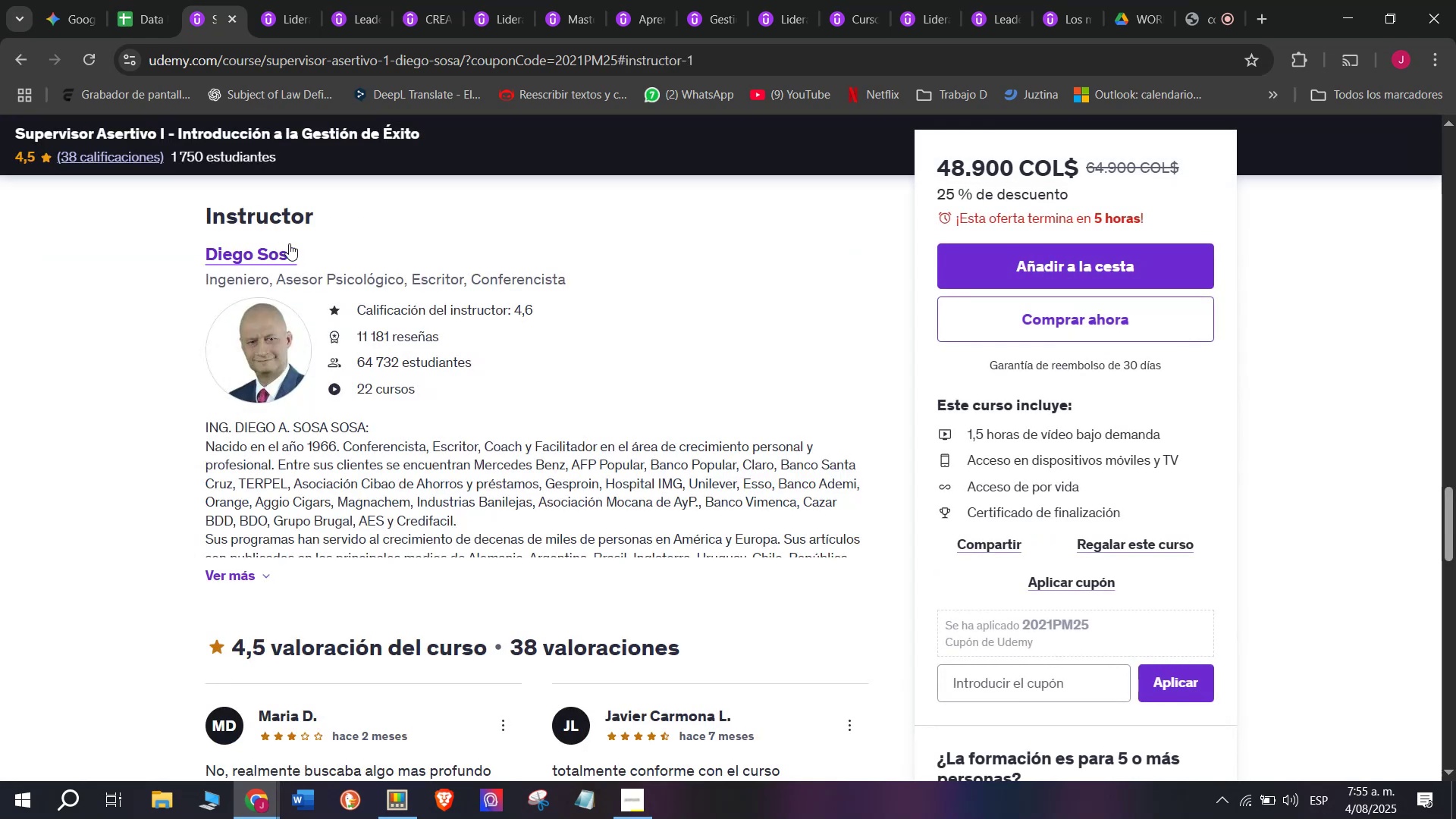 
left_click_drag(start_coordinate=[349, 258], to_coordinate=[193, 259])
 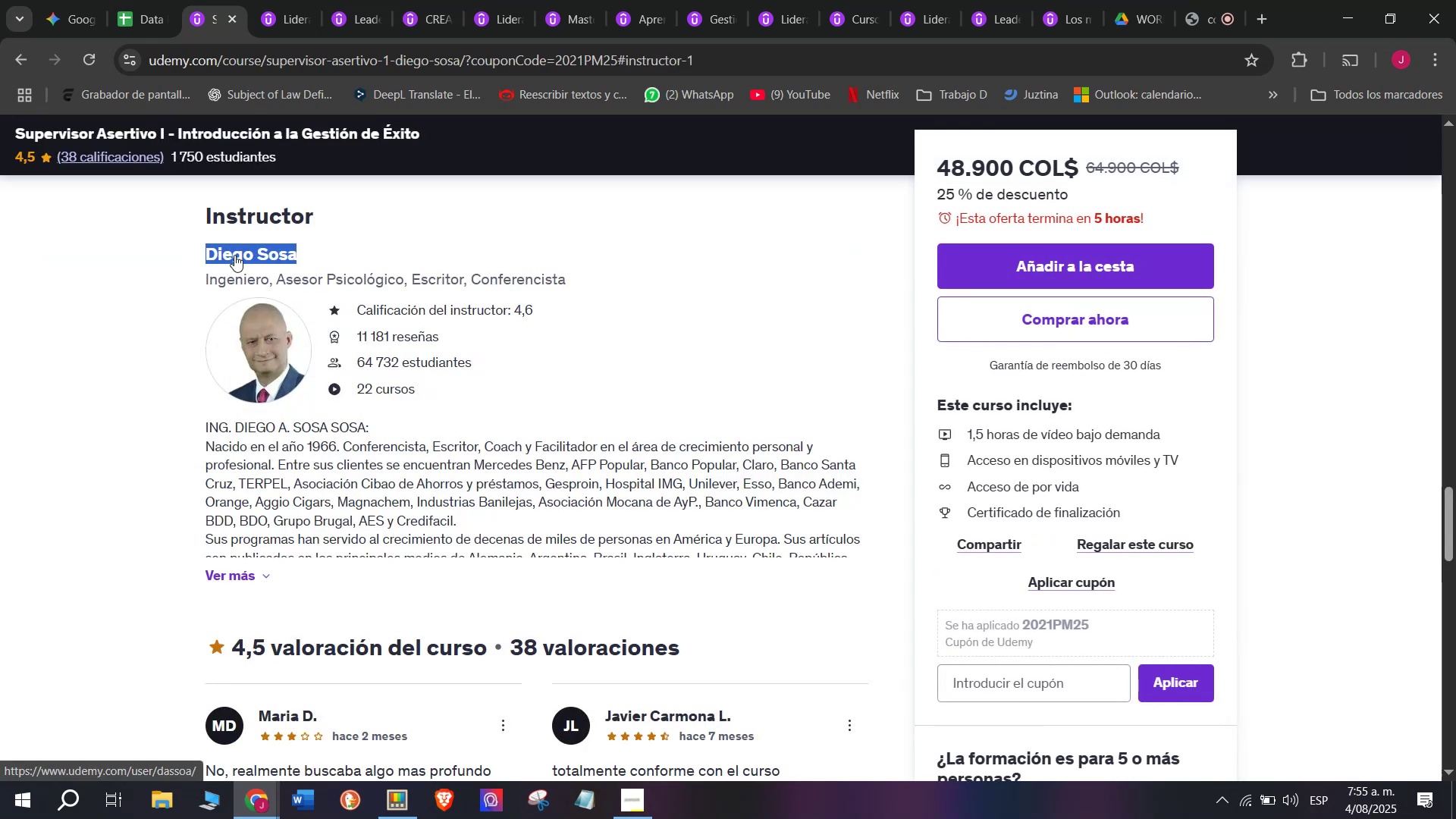 
right_click([243, 256])
 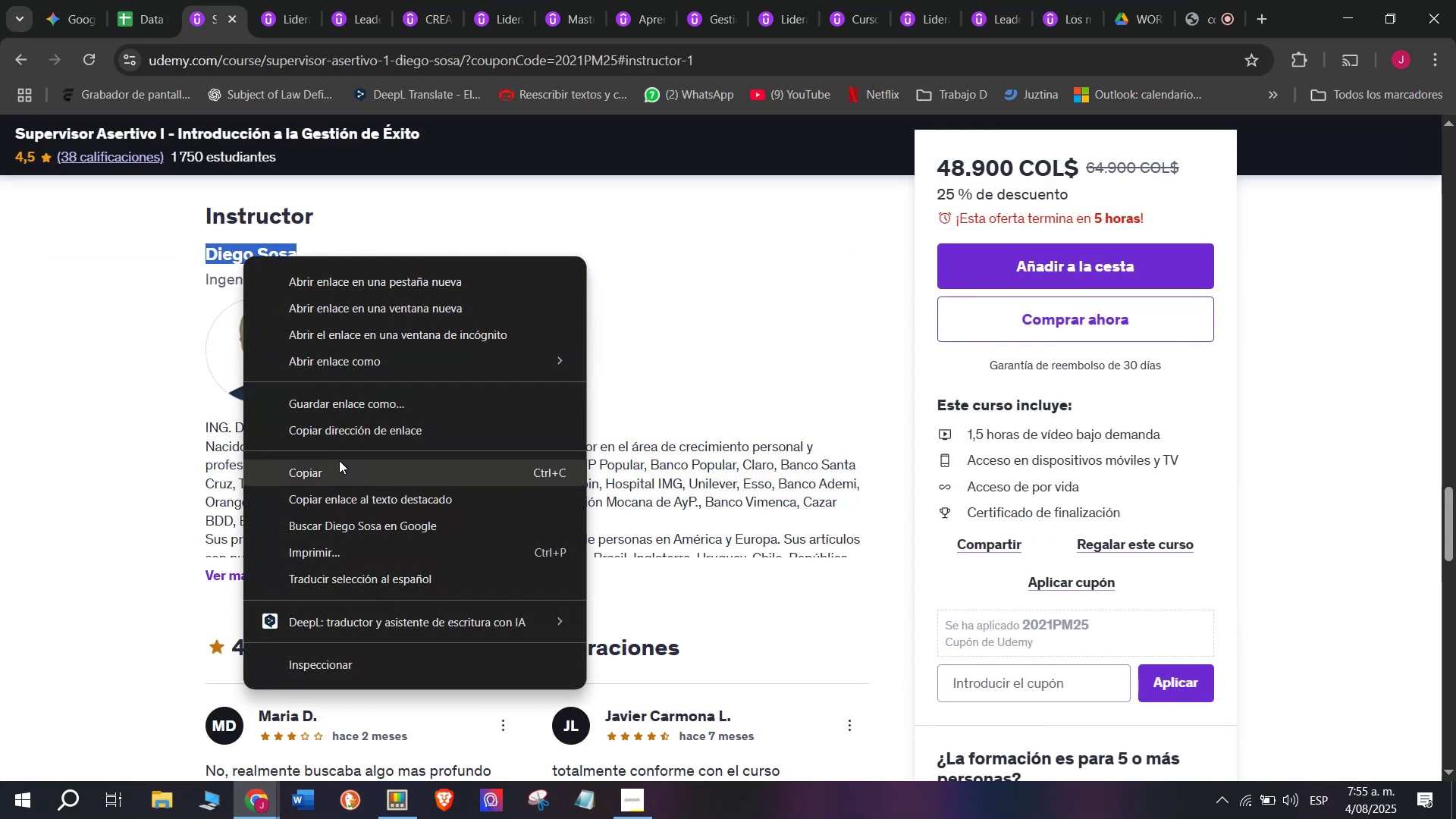 
left_click([337, 469])
 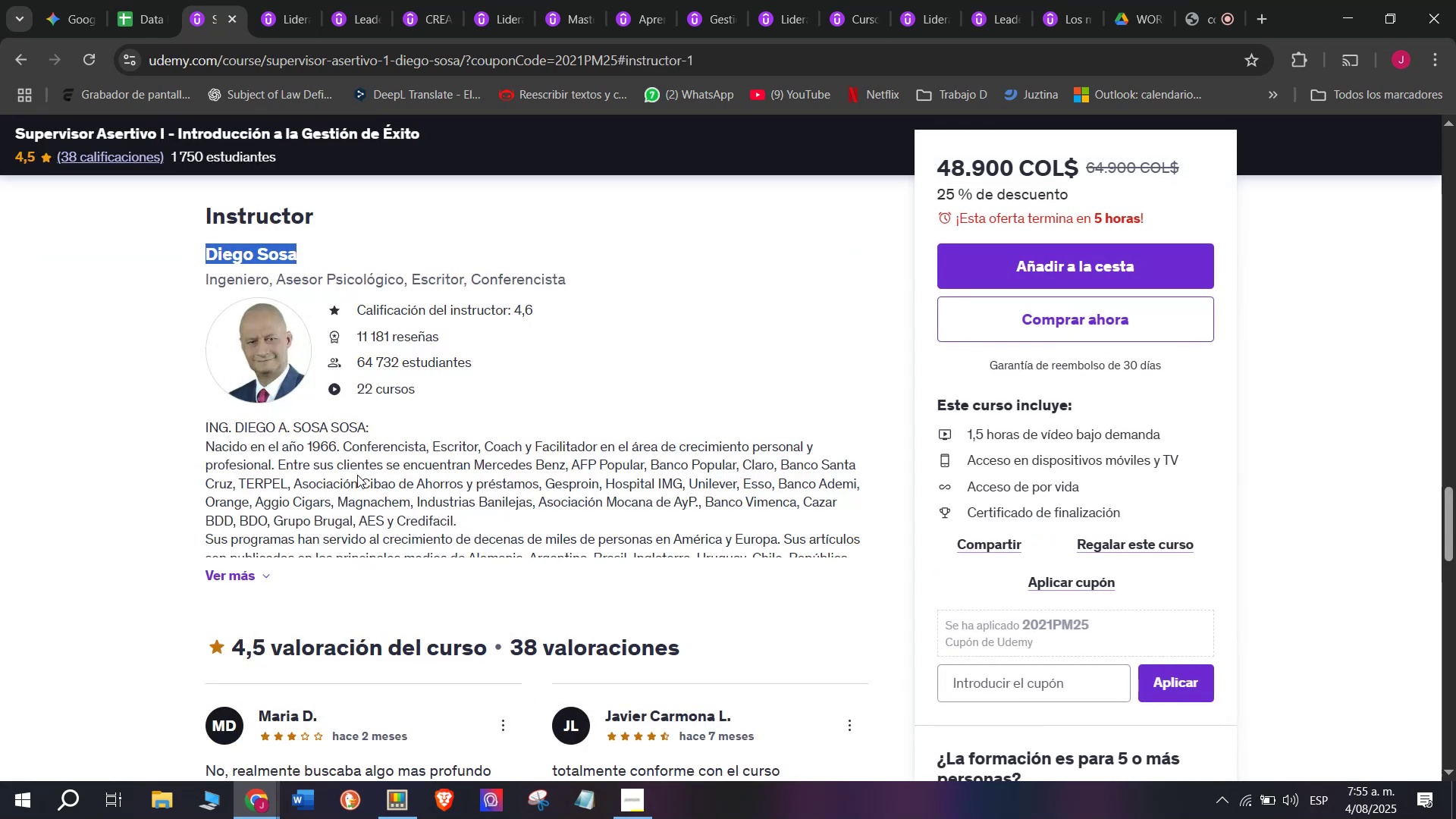 
left_click([132, 0])
 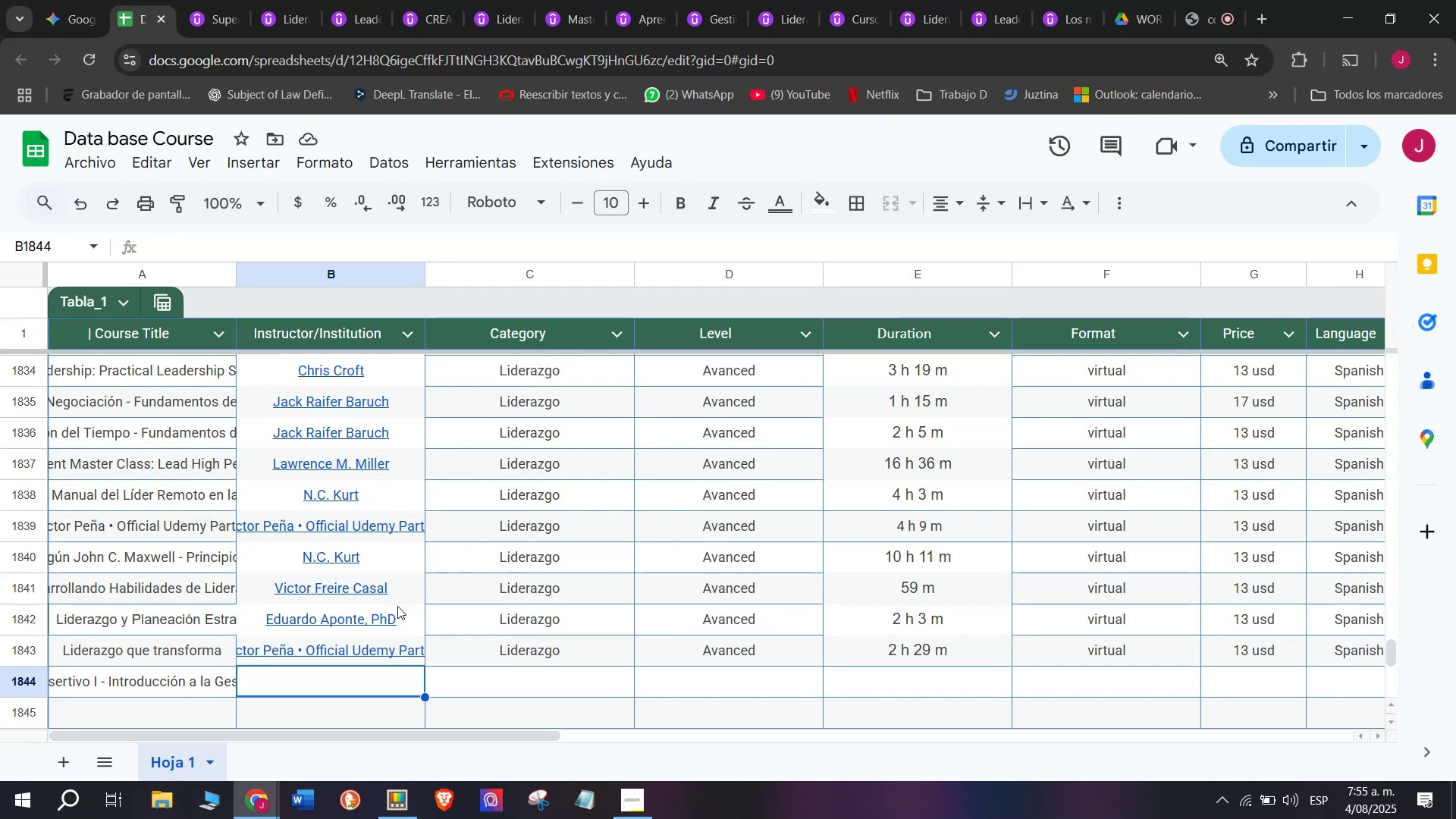 
key(Z)
 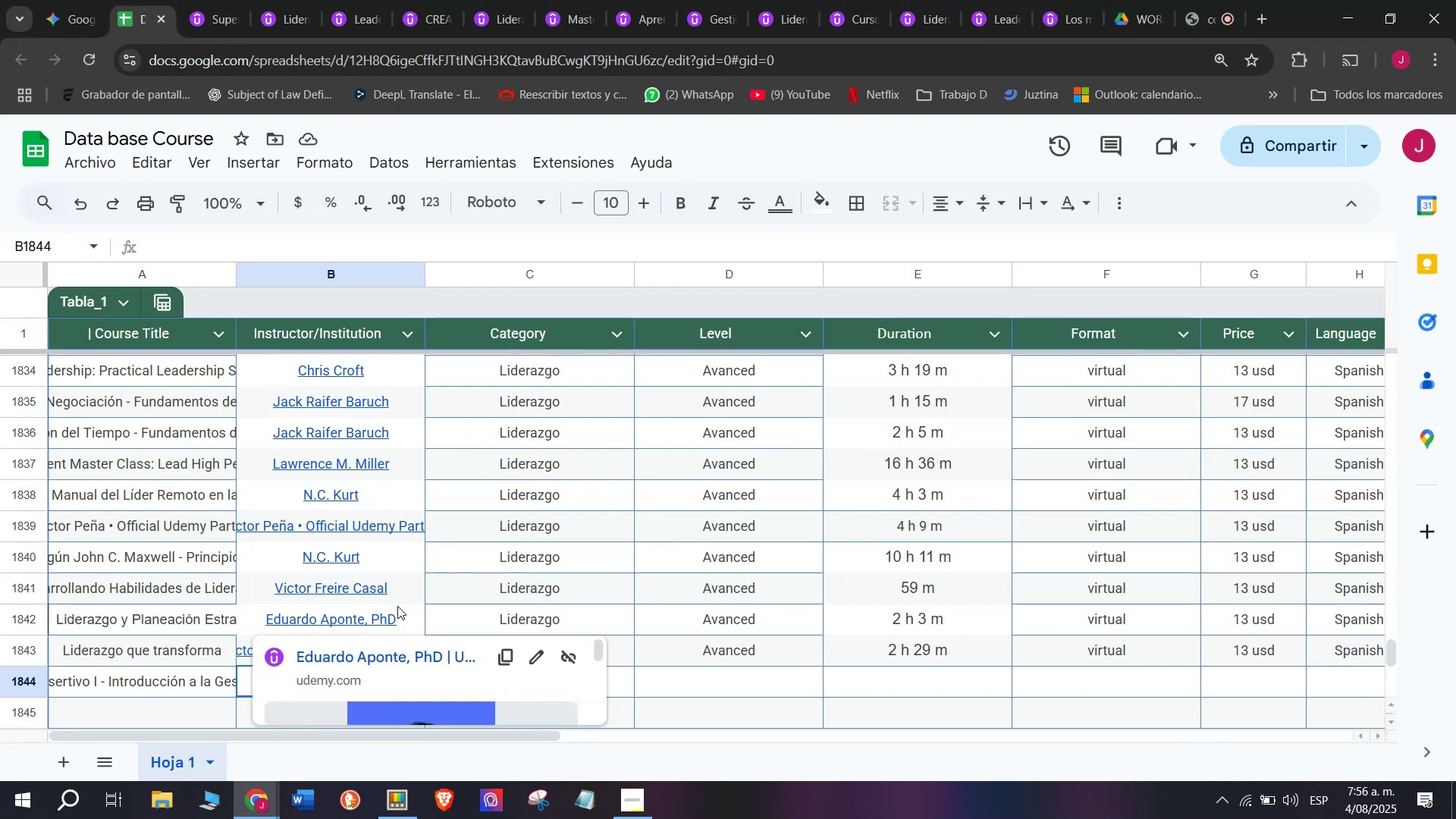 
key(Control+ControlLeft)
 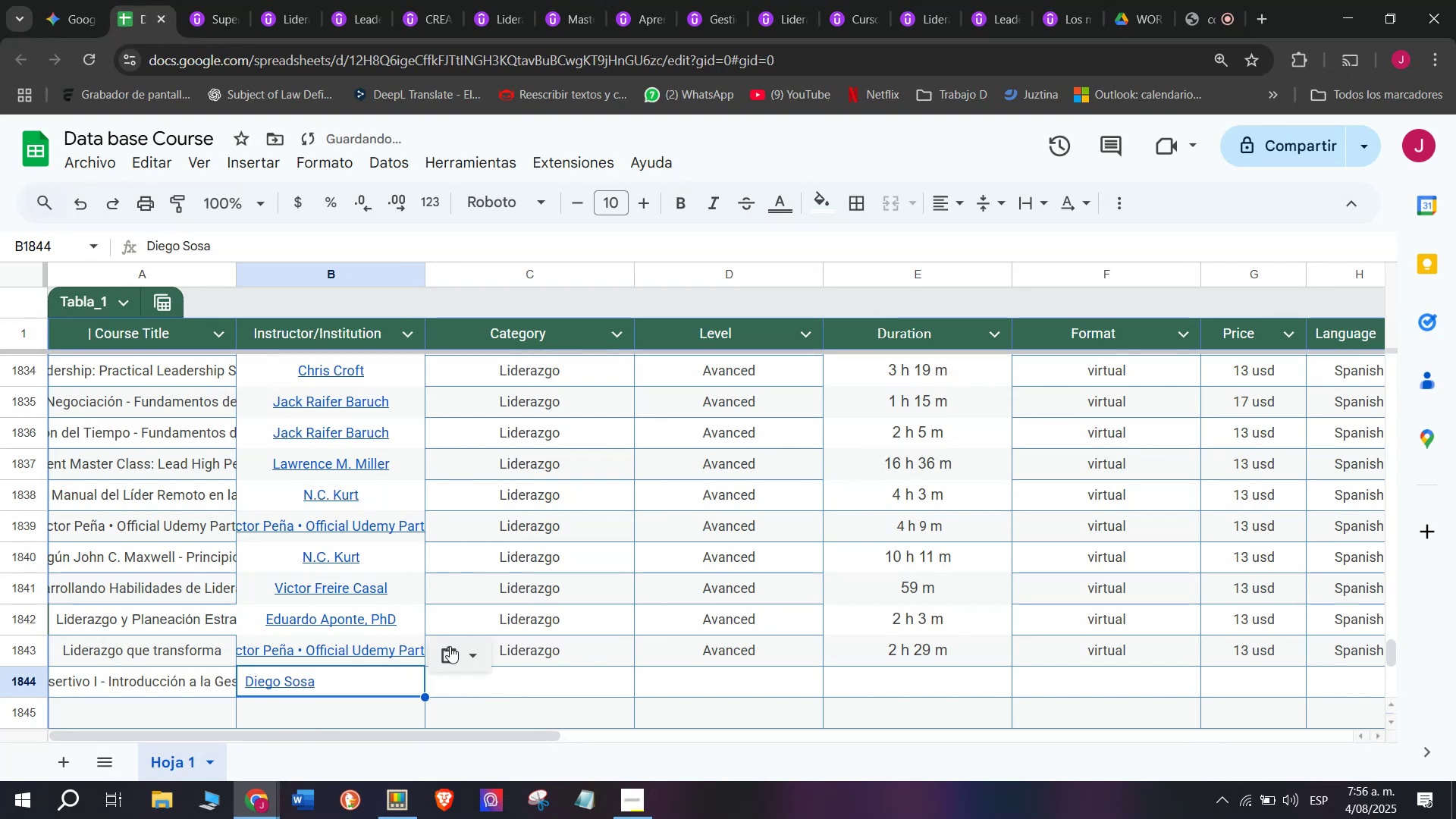 
key(Control+V)
 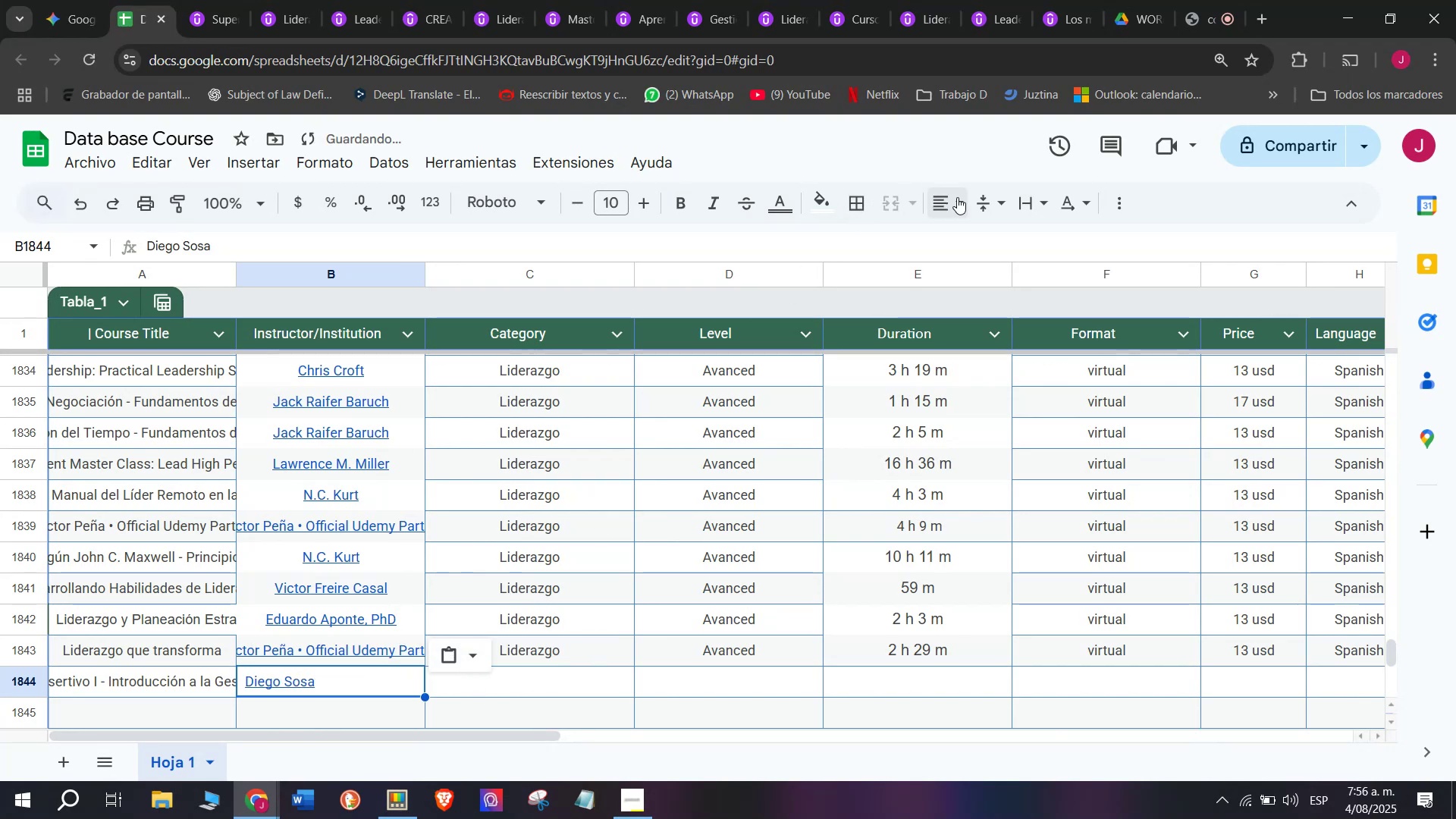 
double_click([983, 236])
 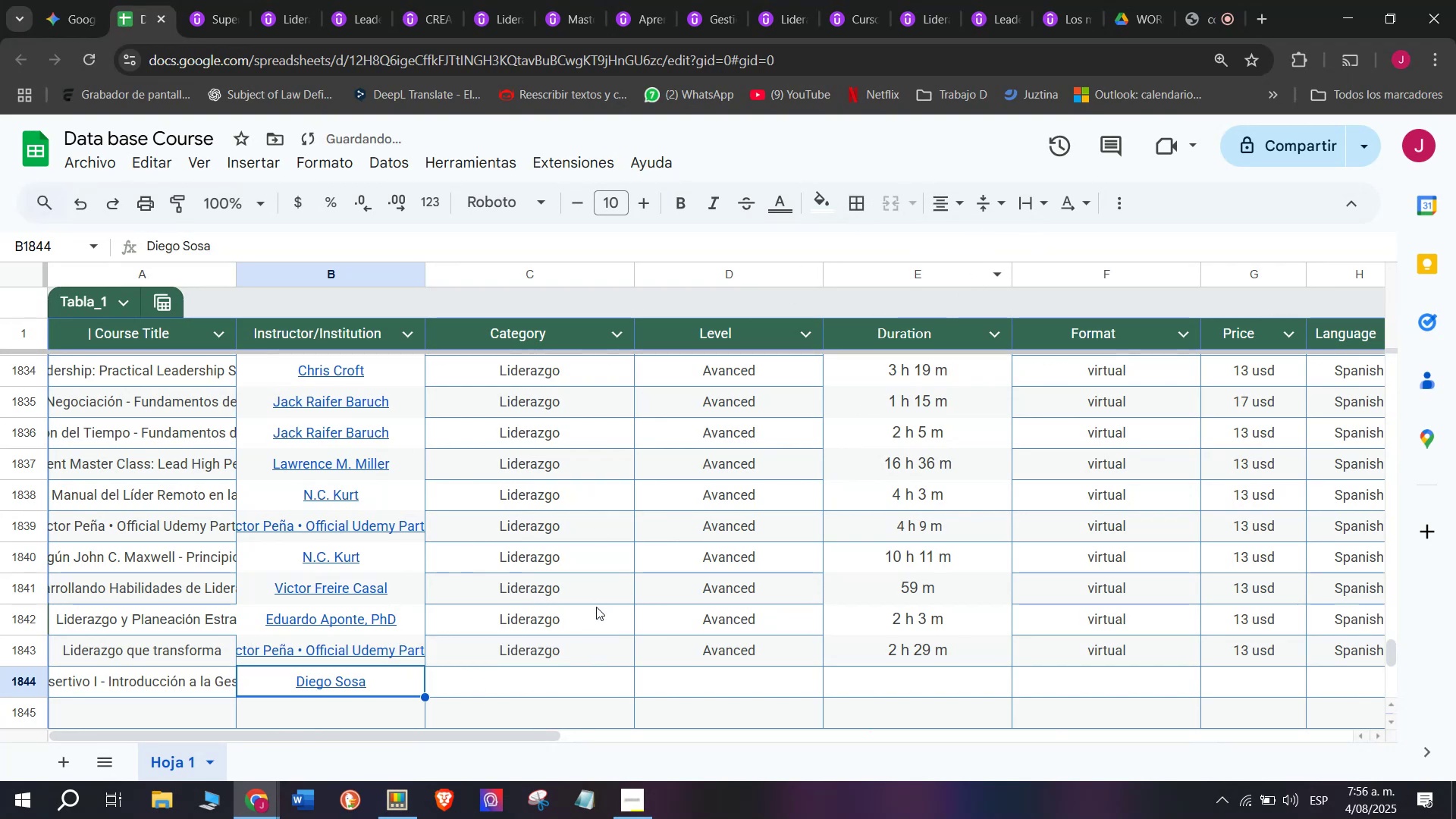 
left_click([585, 650])
 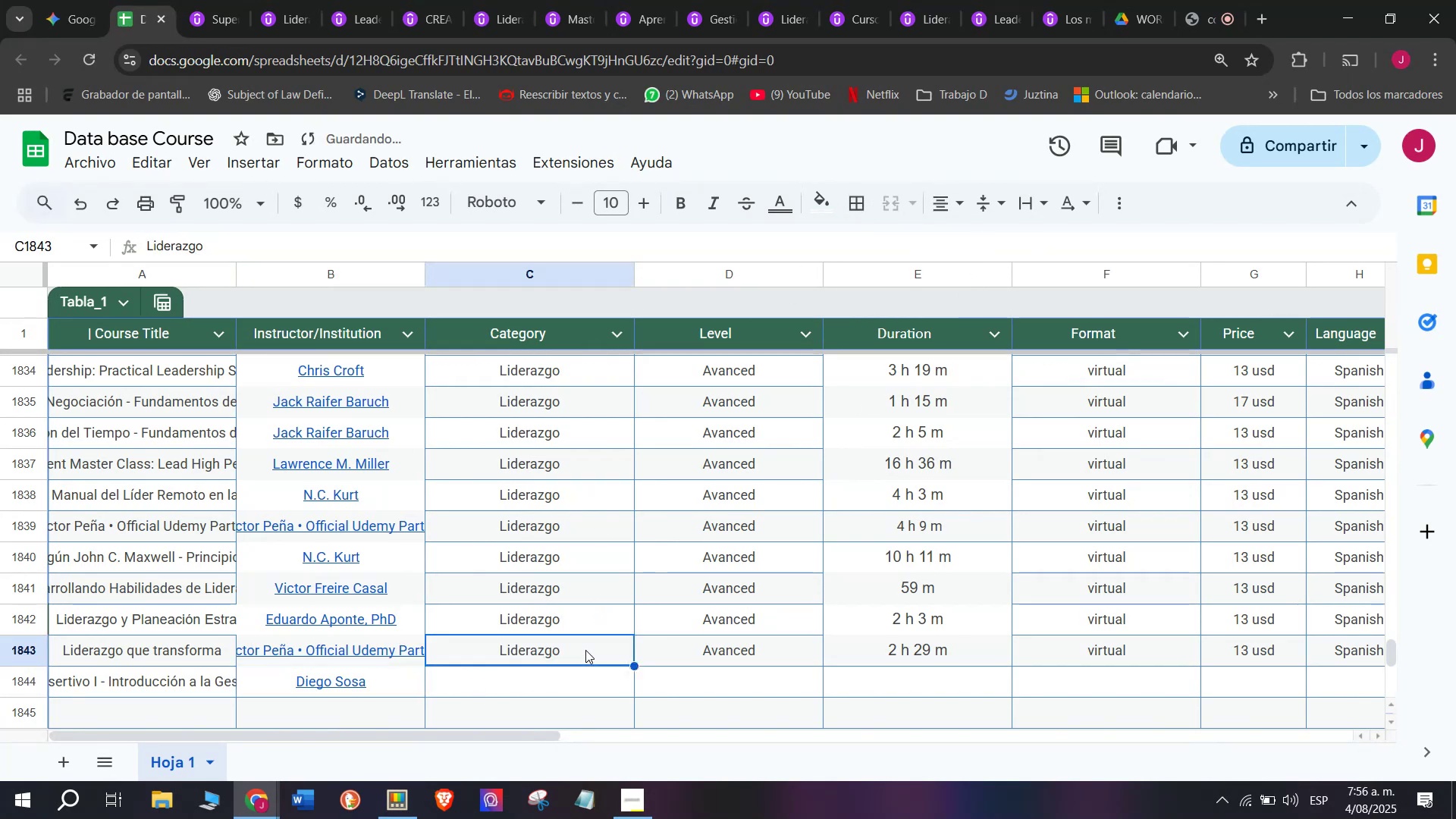 
key(Control+ControlLeft)
 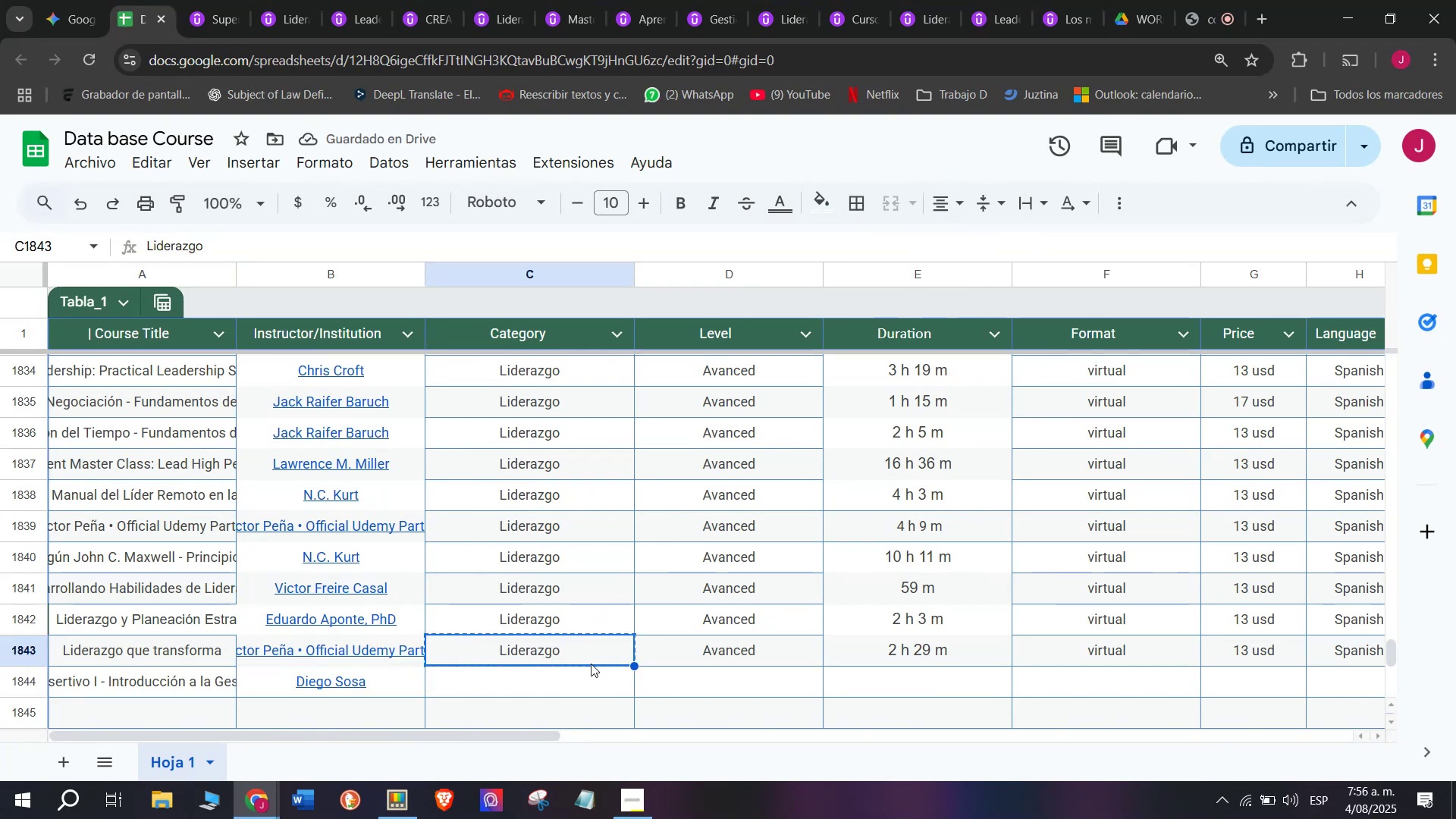 
key(Break)
 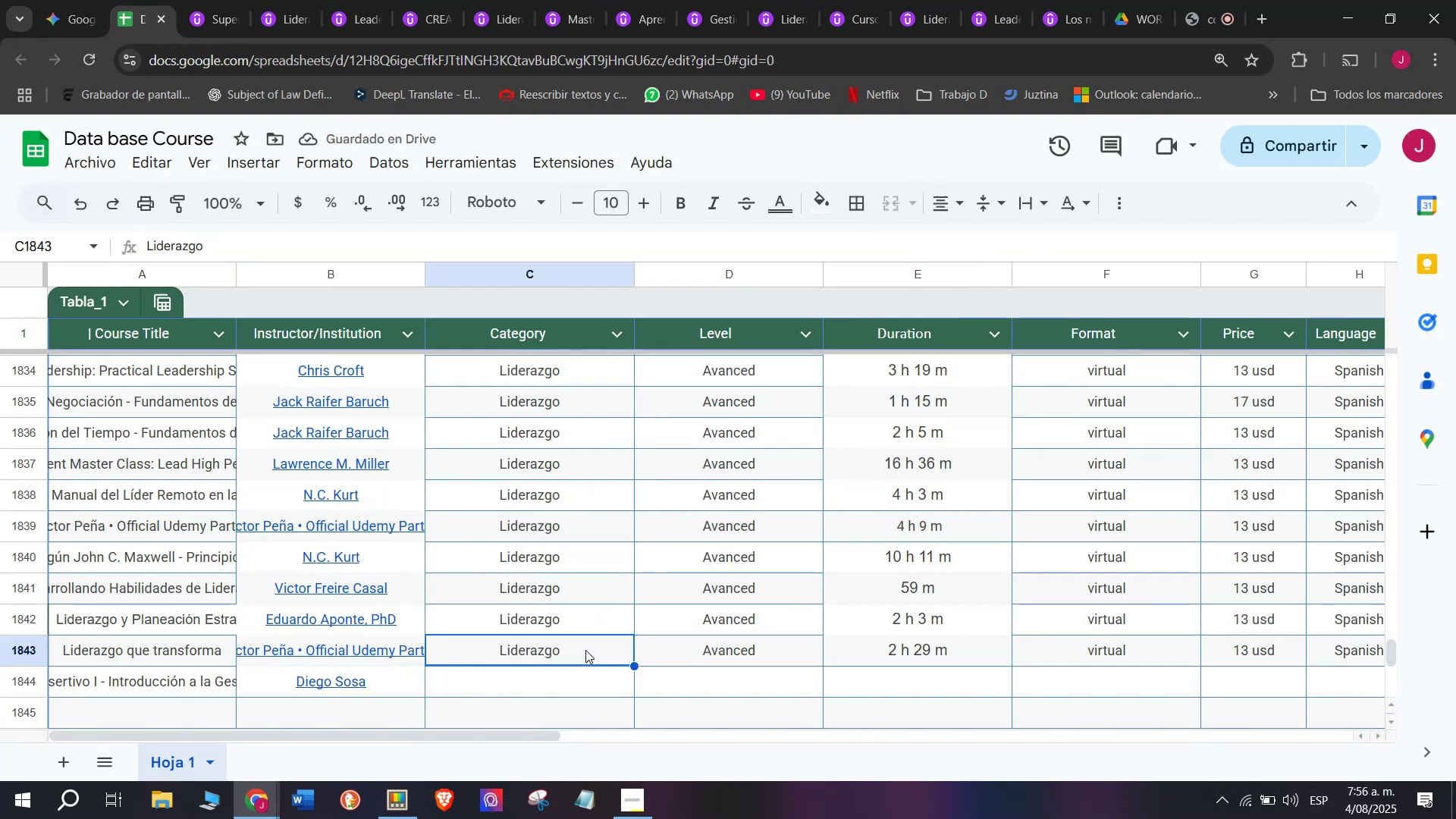 
key(Control+C)
 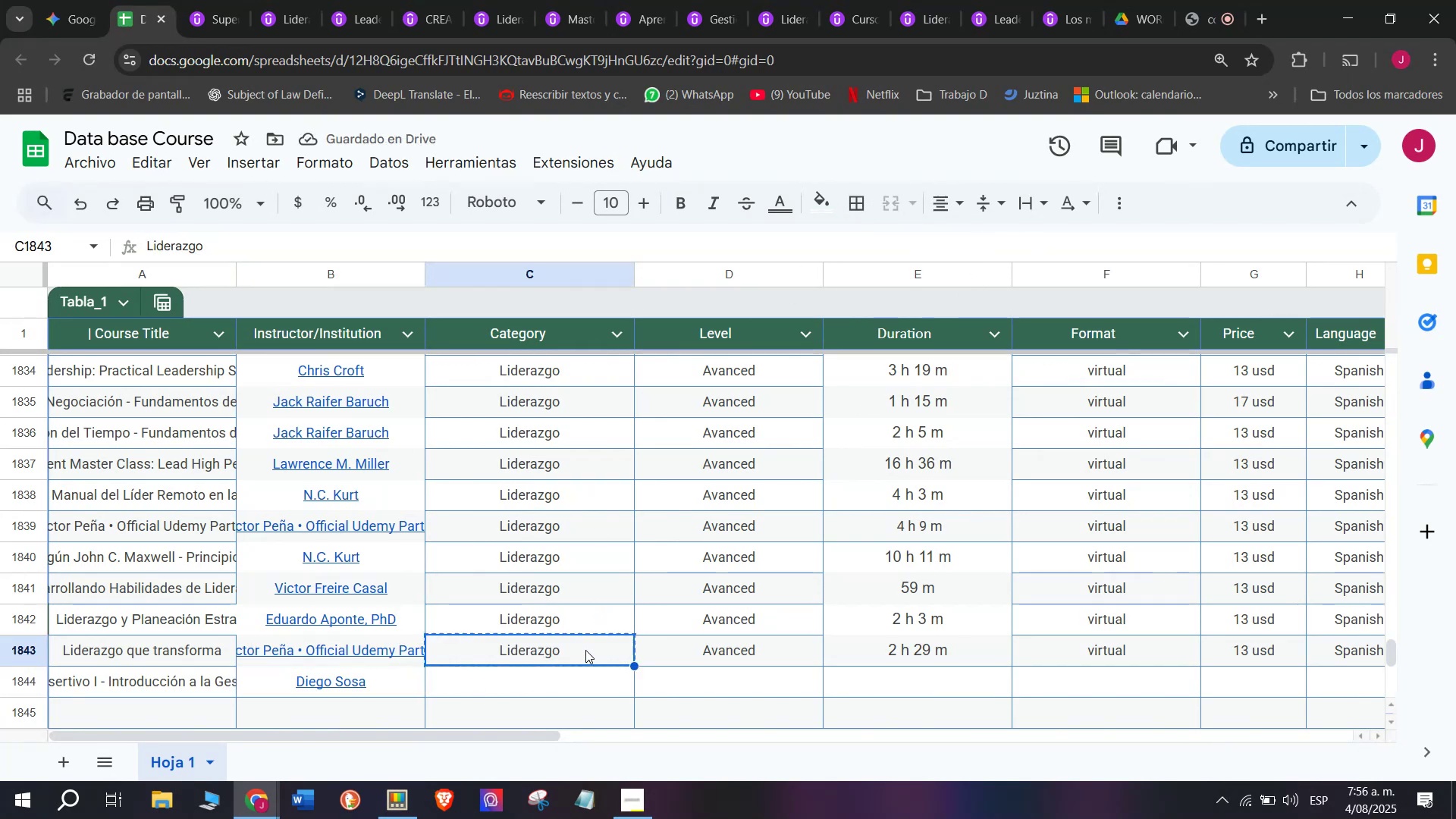 
key(Break)
 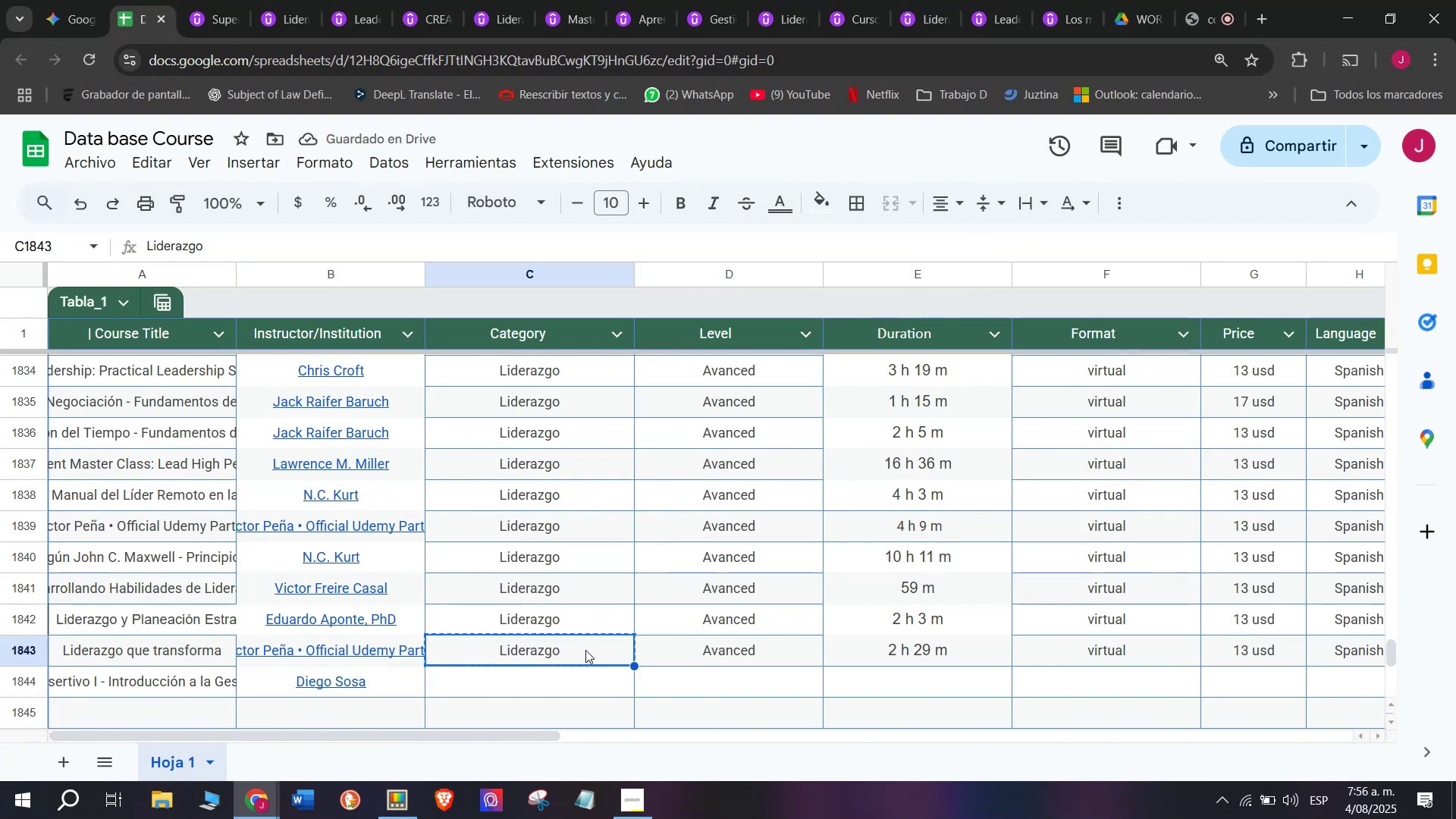 
key(Control+ControlLeft)
 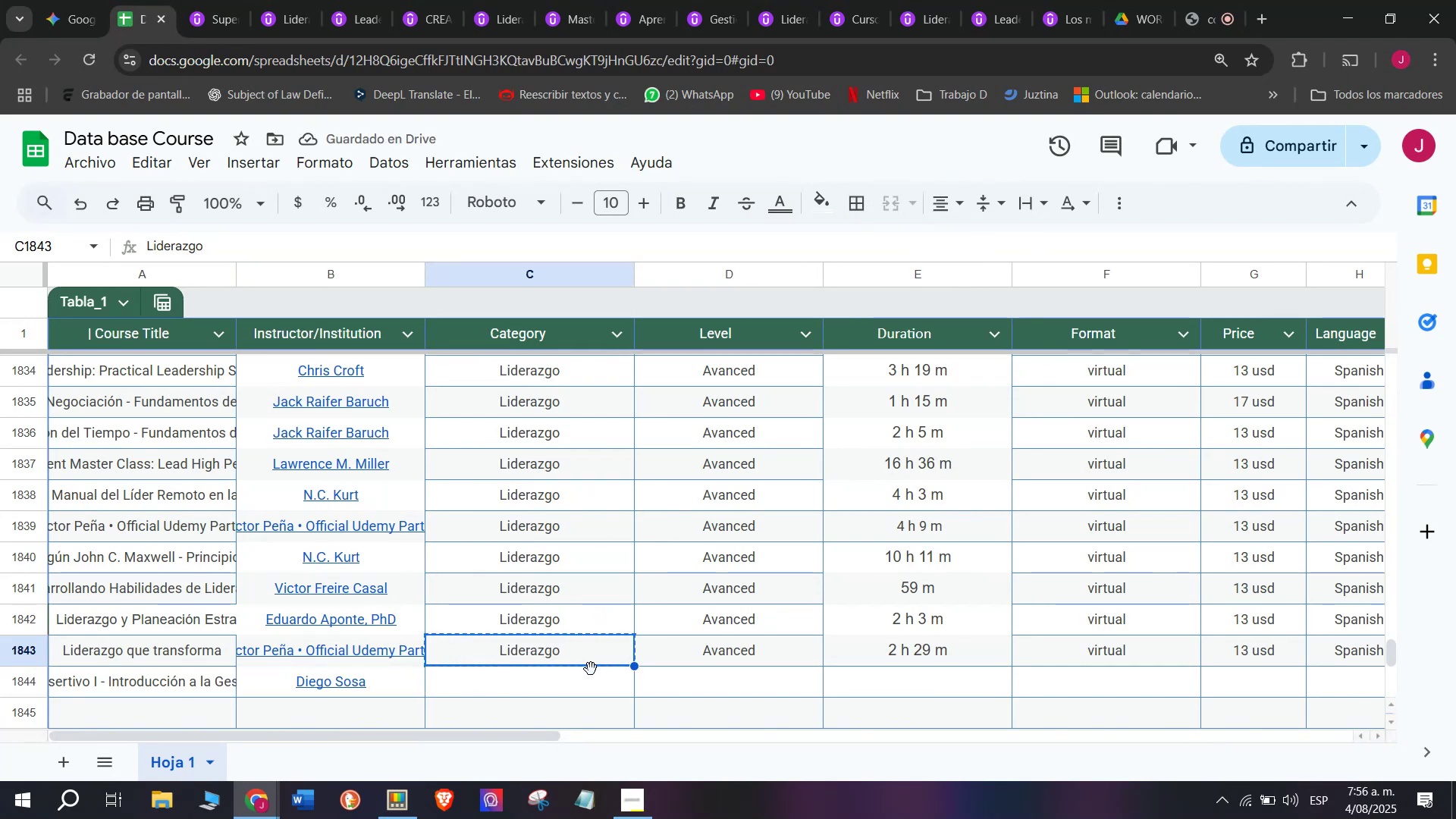 
key(Control+C)
 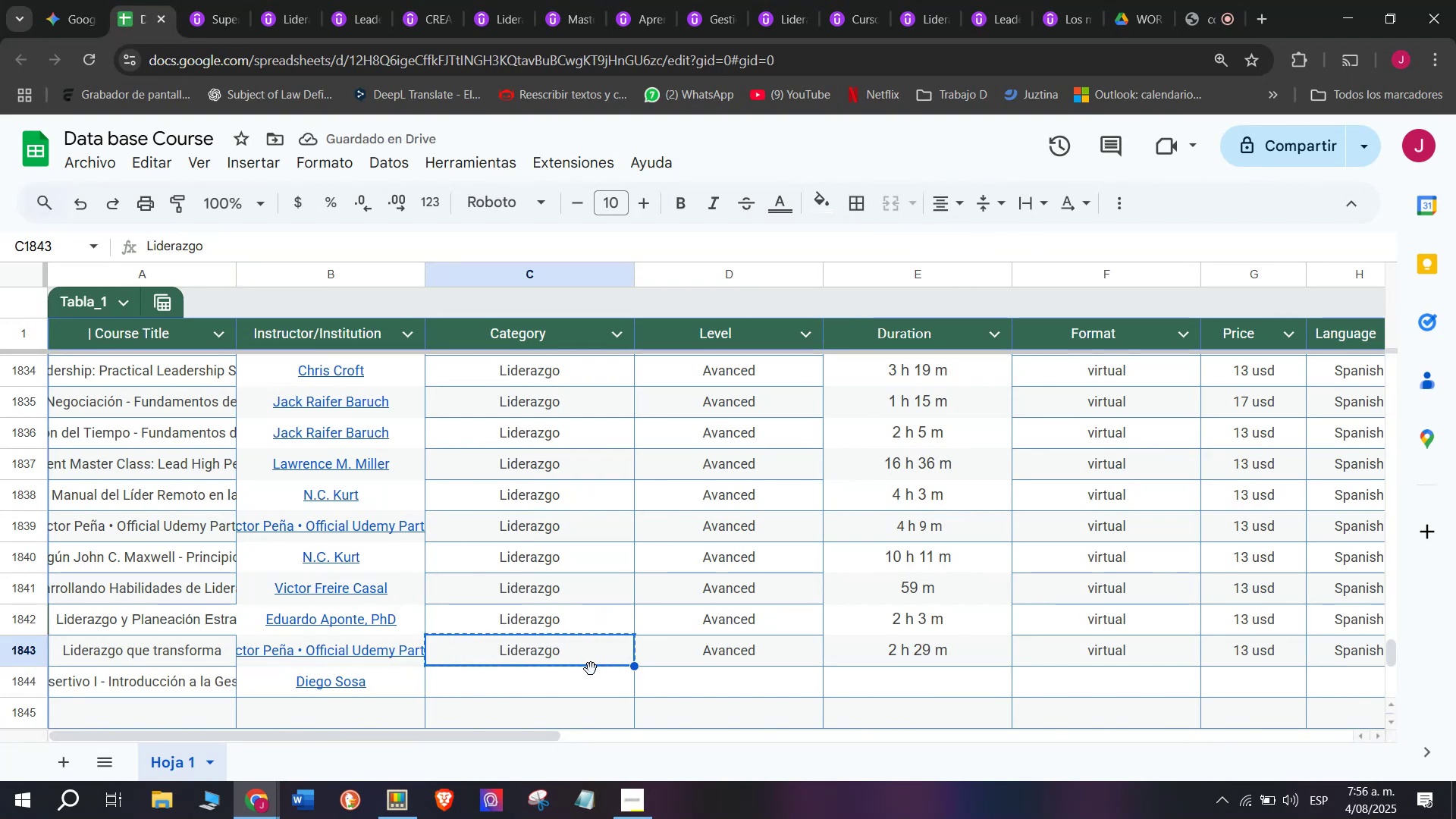 
left_click([595, 680])
 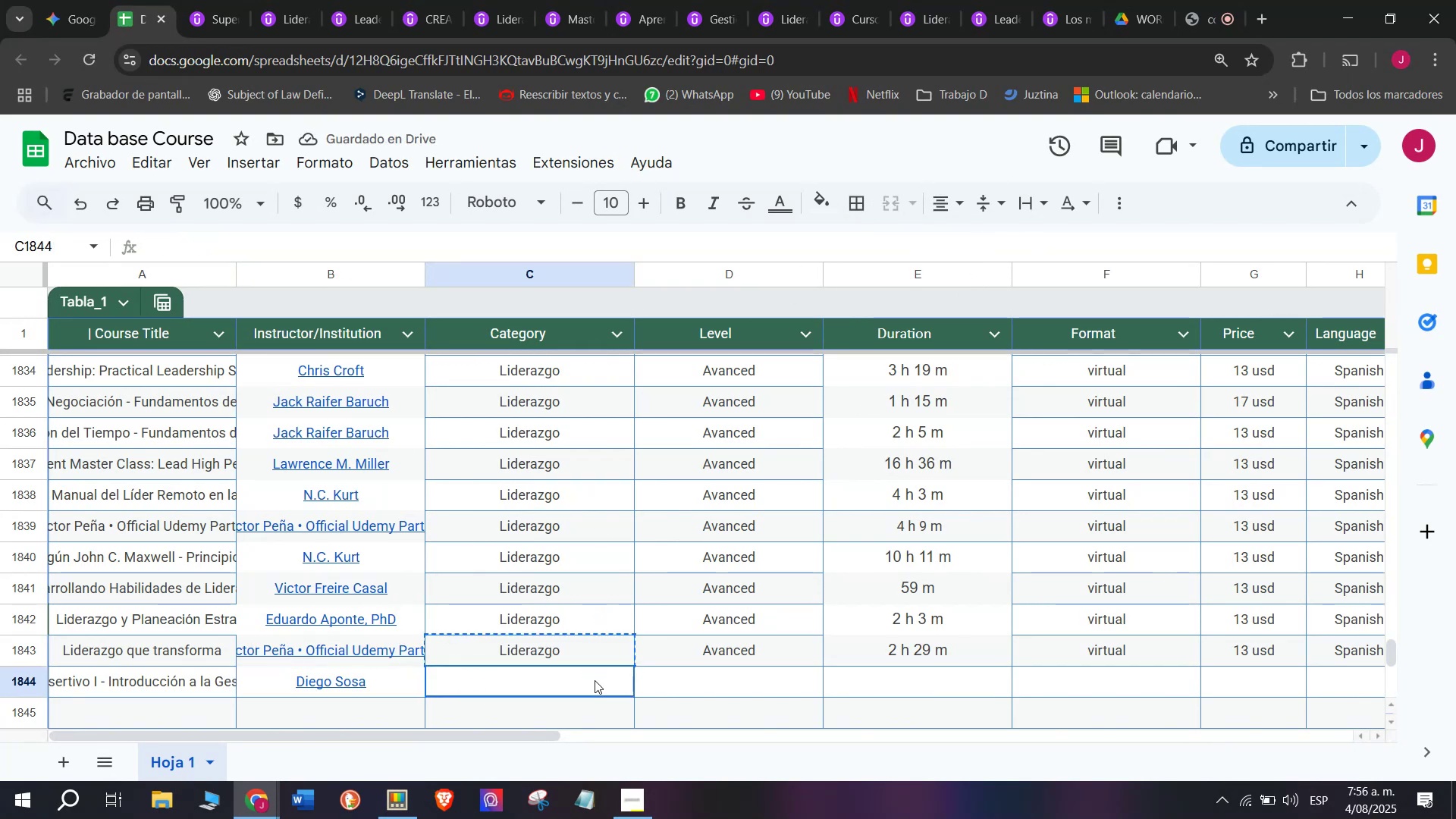 
key(Z)
 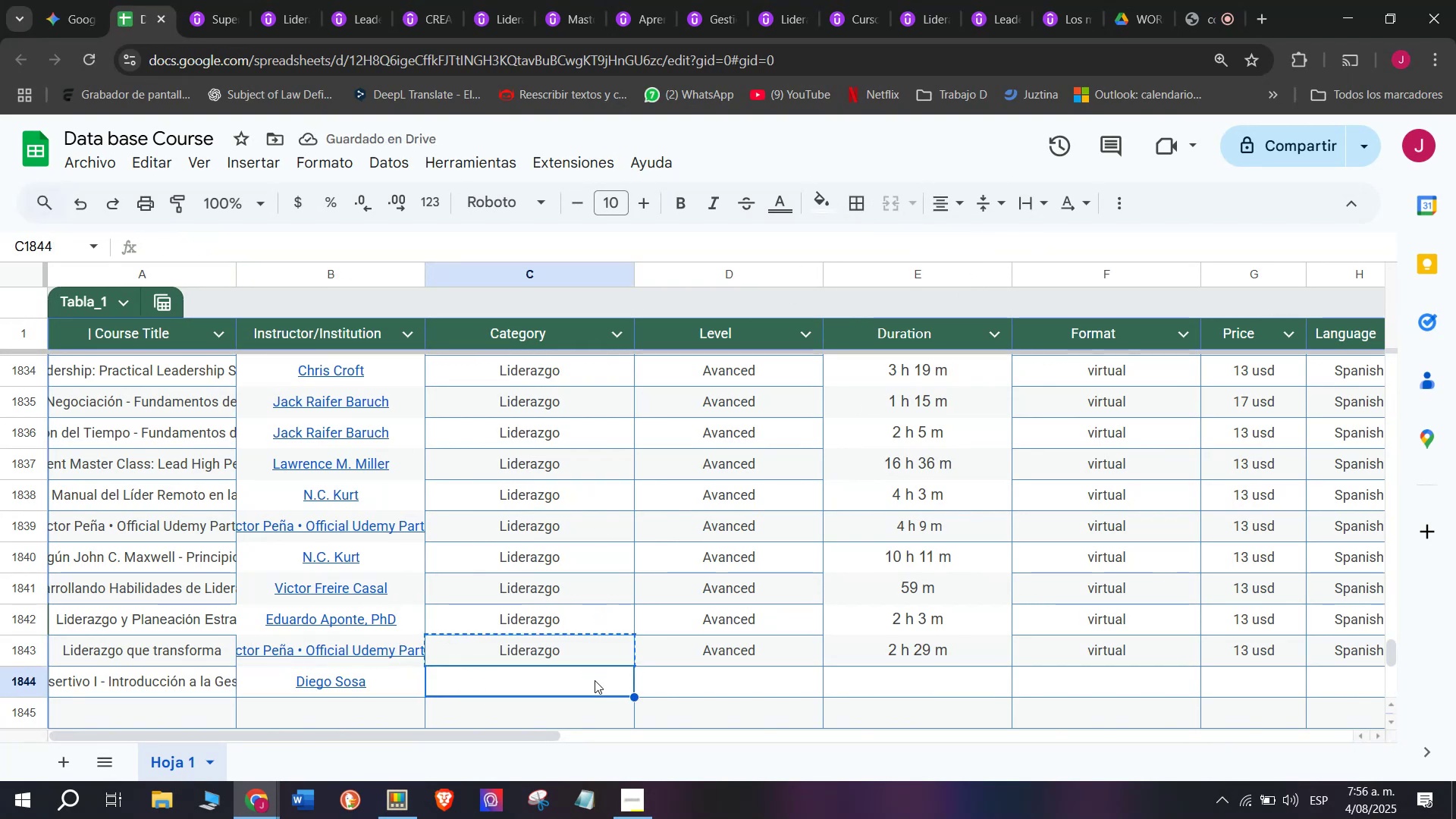 
key(Control+ControlLeft)
 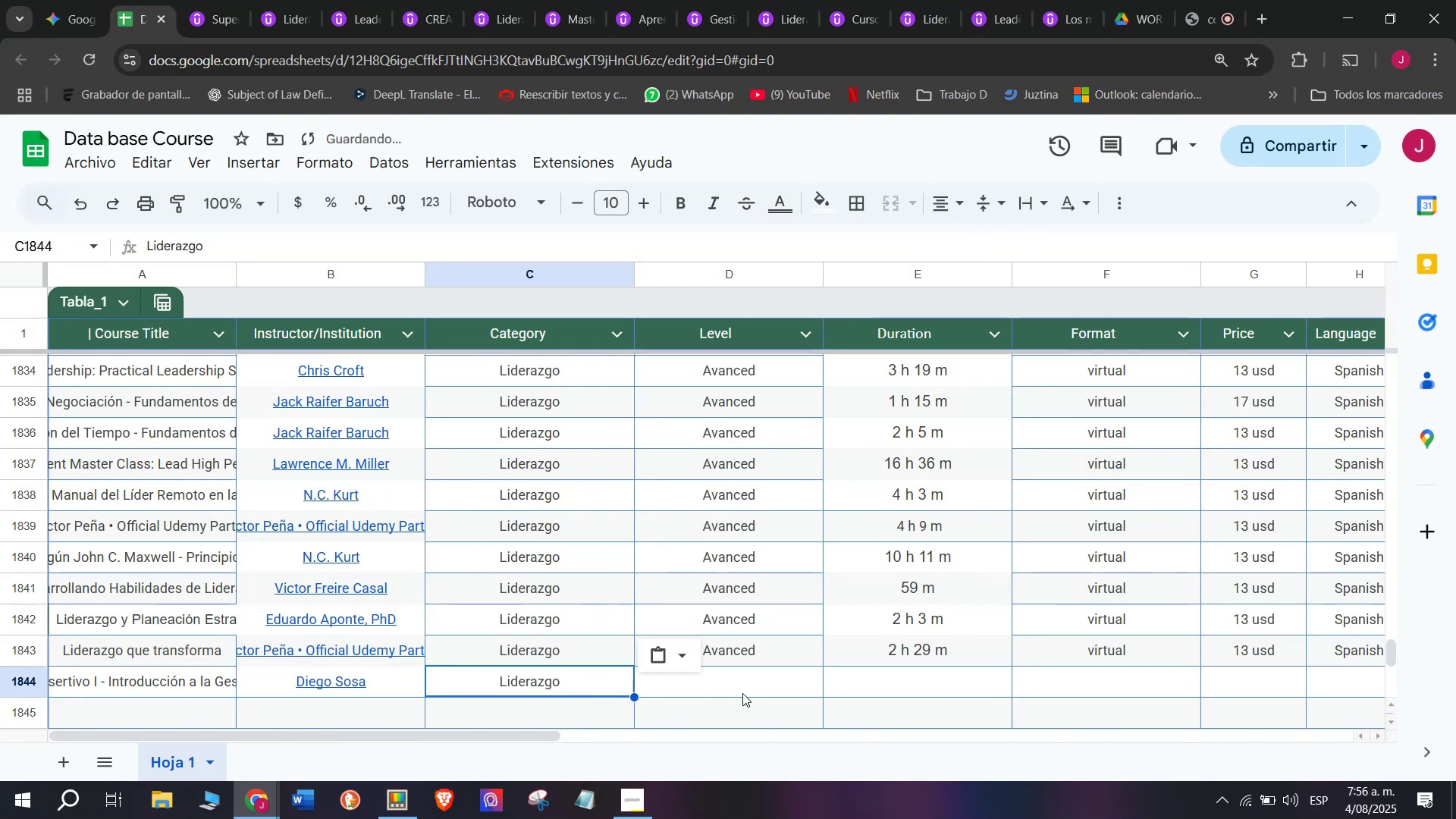 
key(Control+V)
 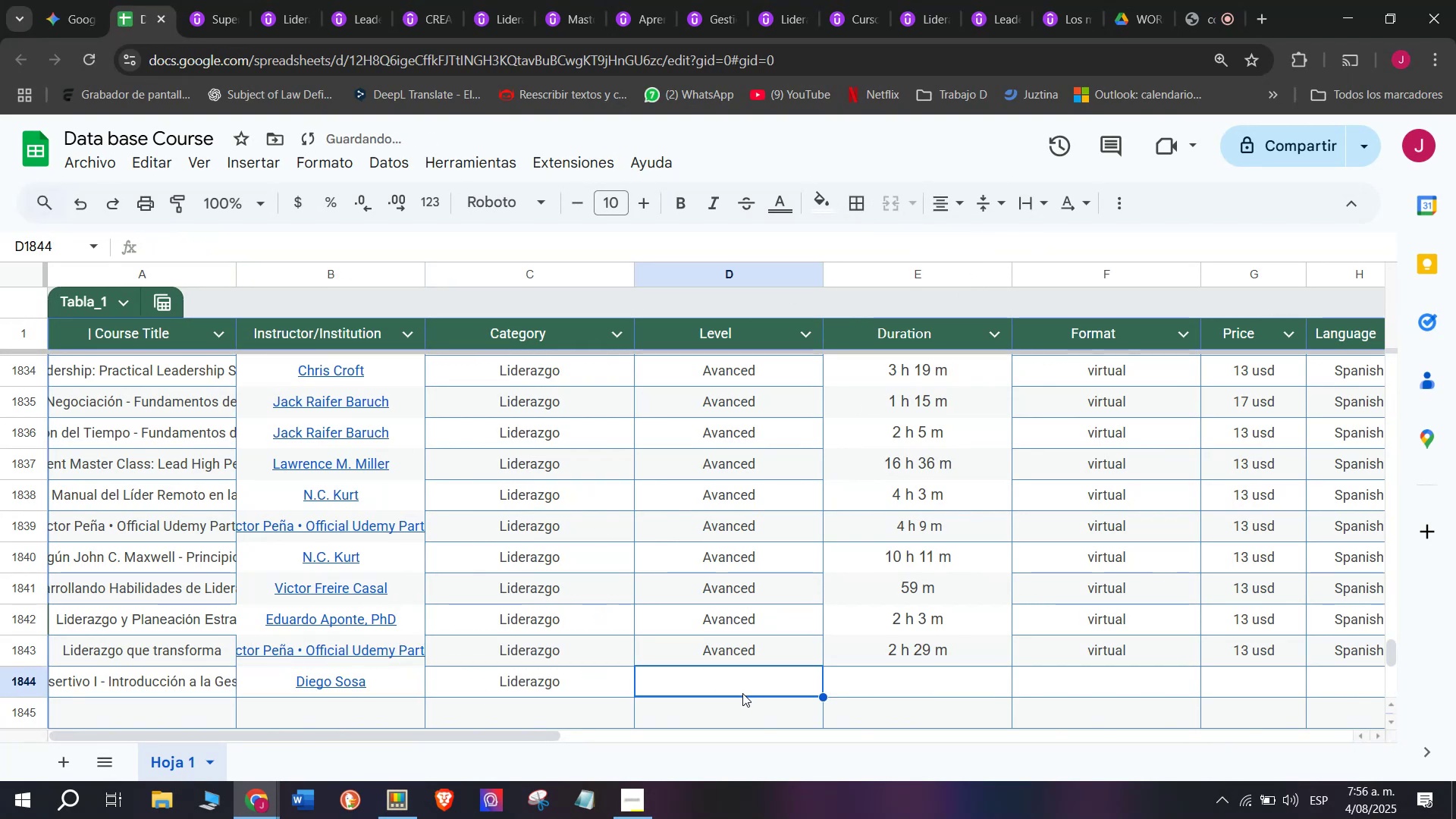 
double_click([755, 653])
 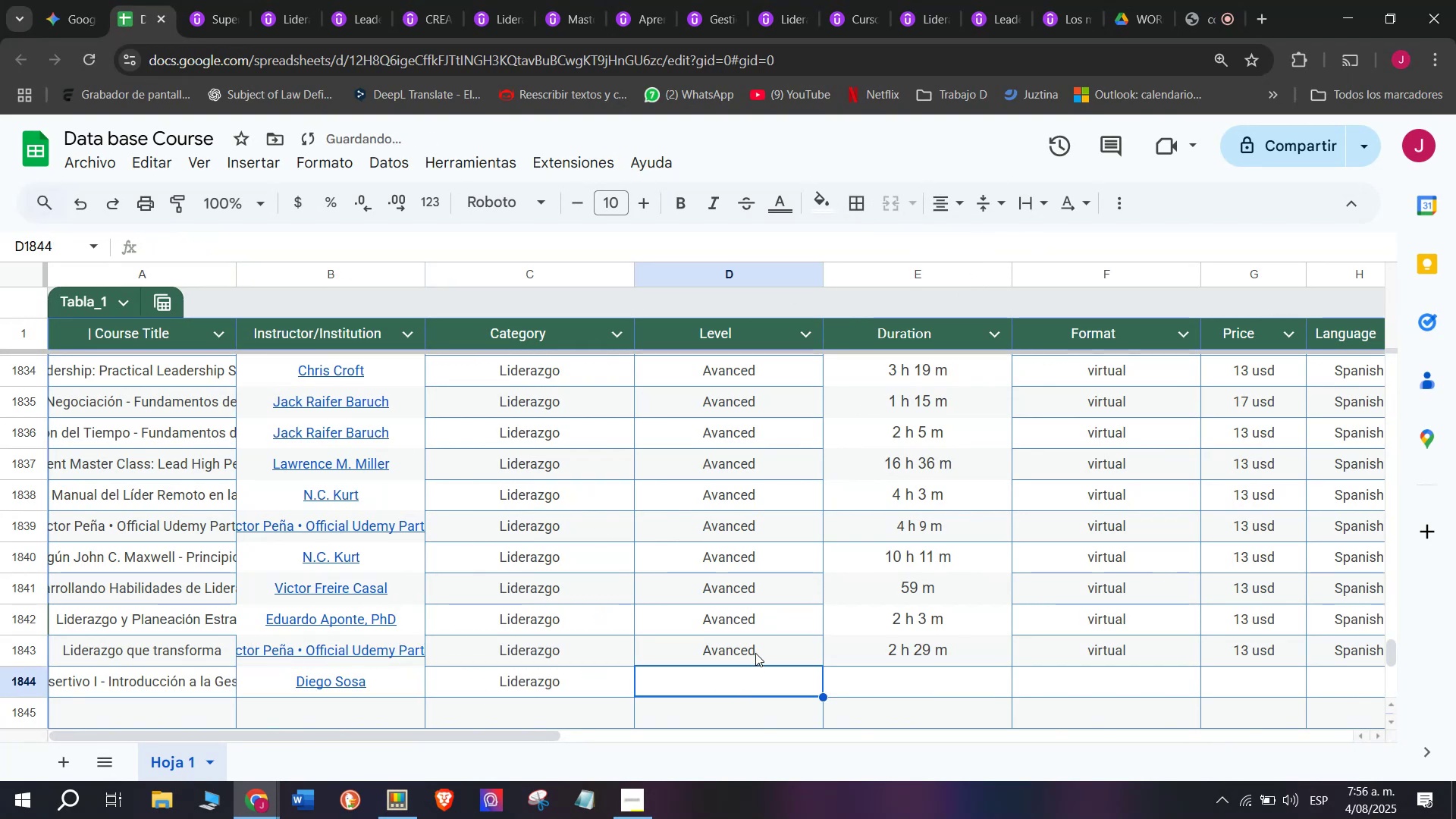 
key(Break)
 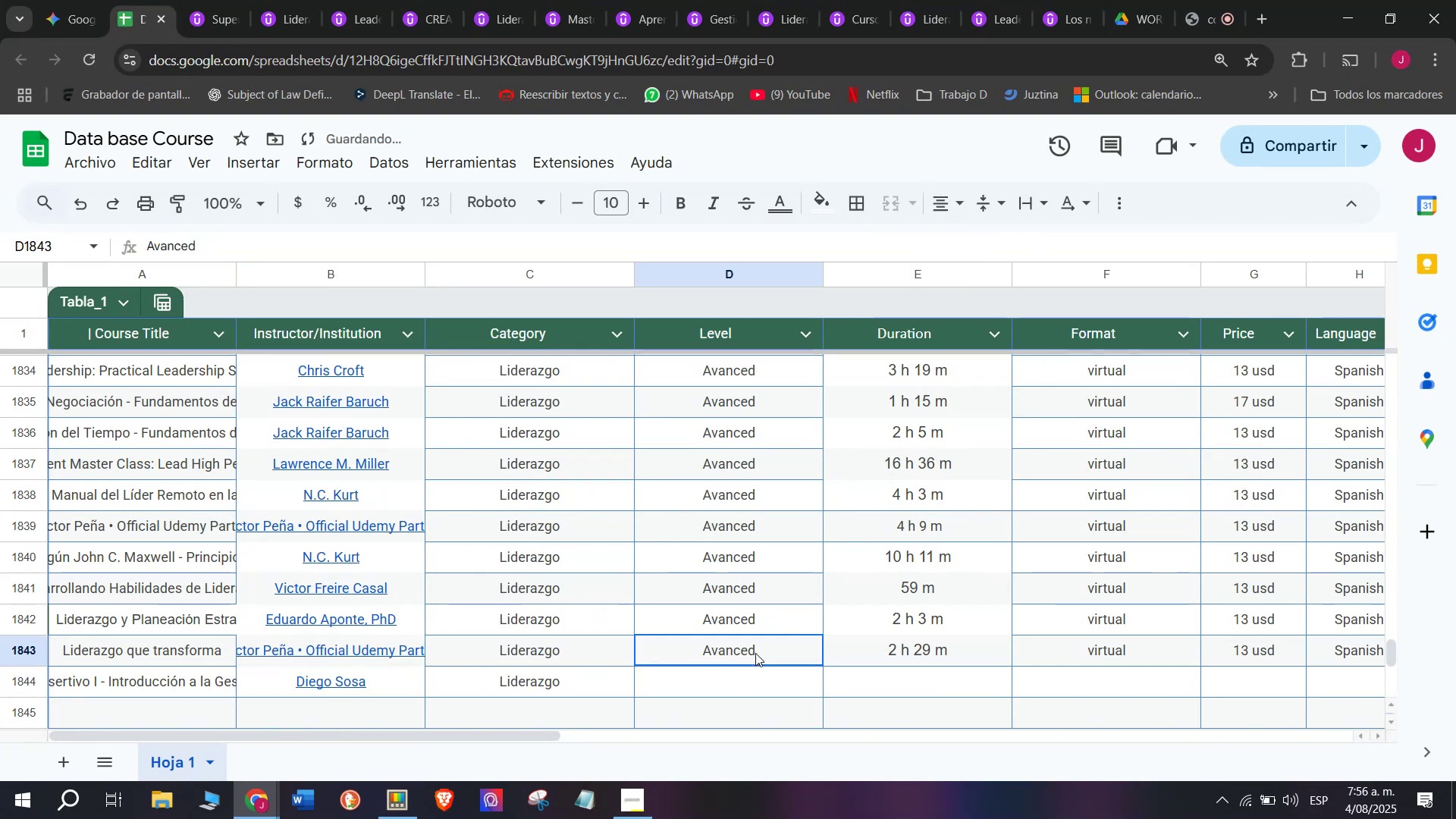 
key(Control+ControlLeft)
 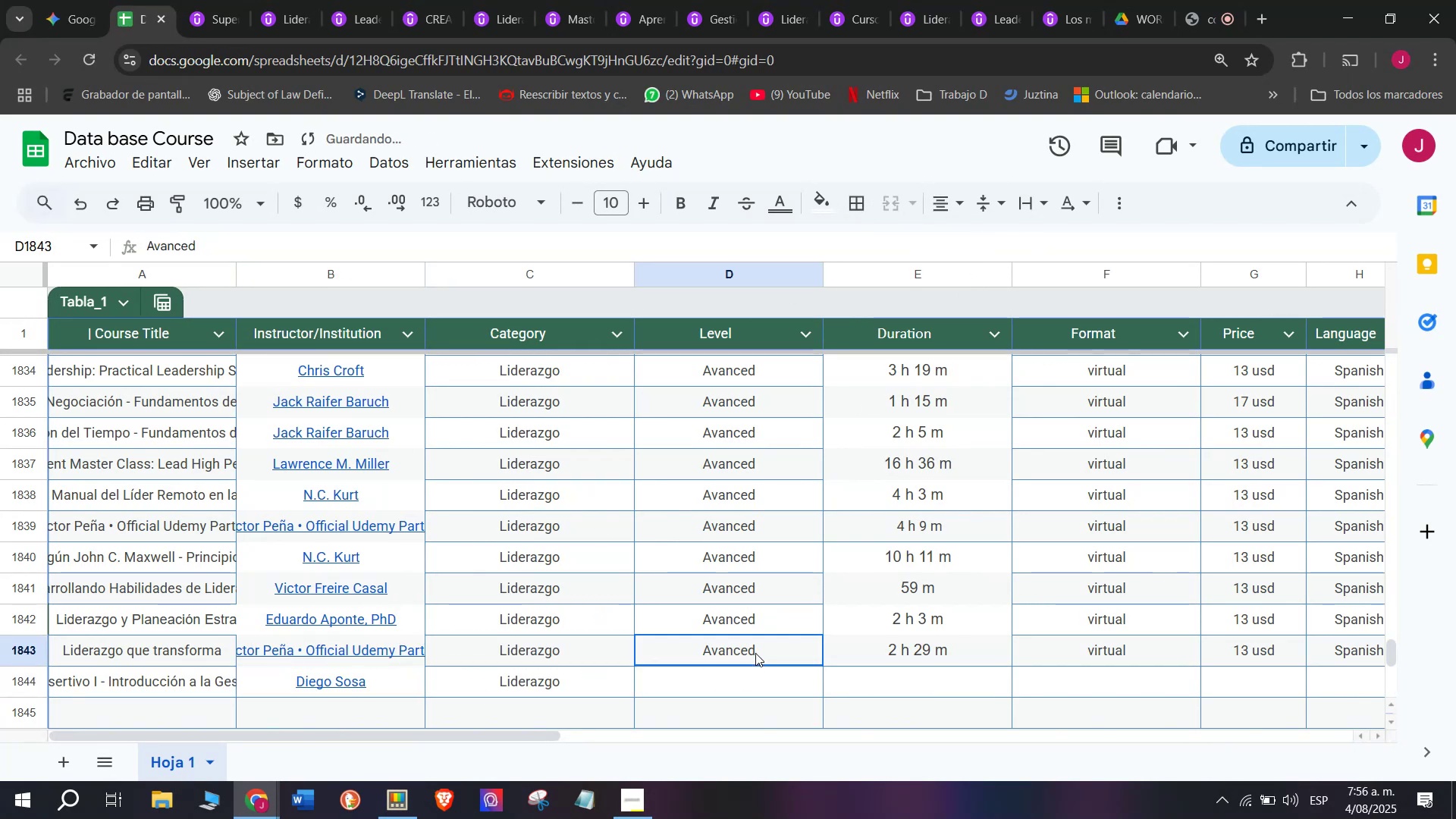 
key(Control+C)
 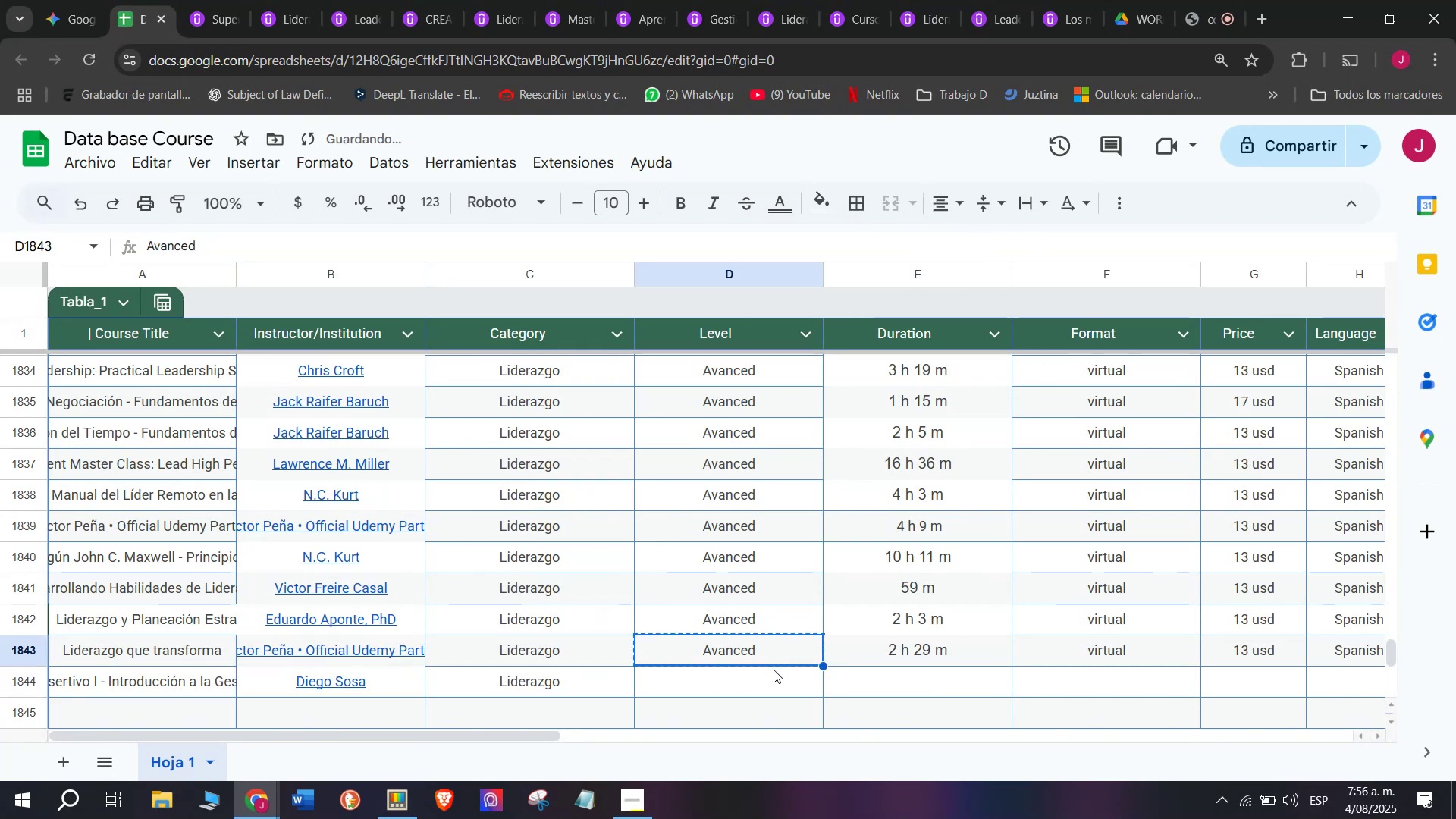 
left_click([786, 676])
 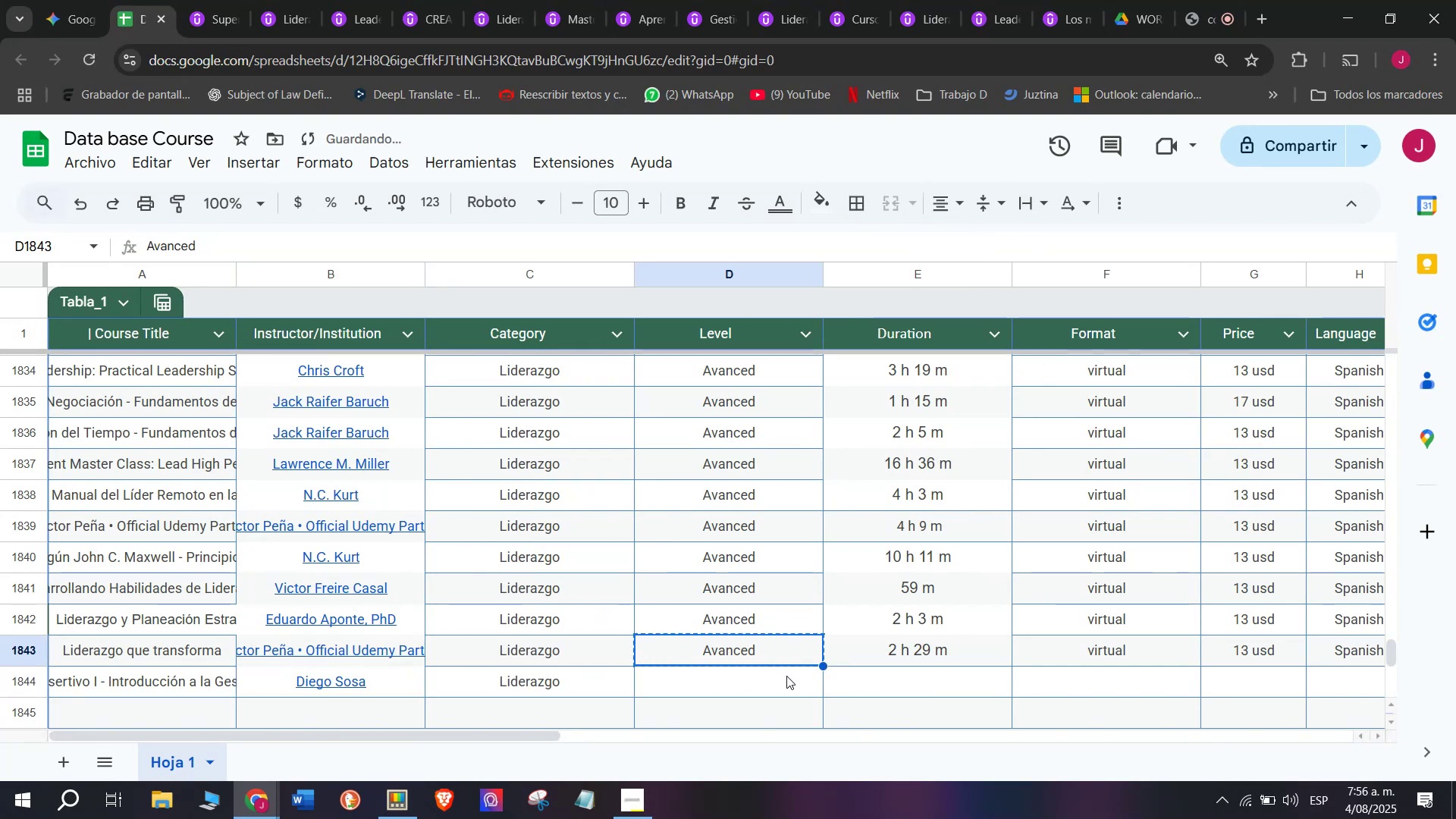 
key(Z)
 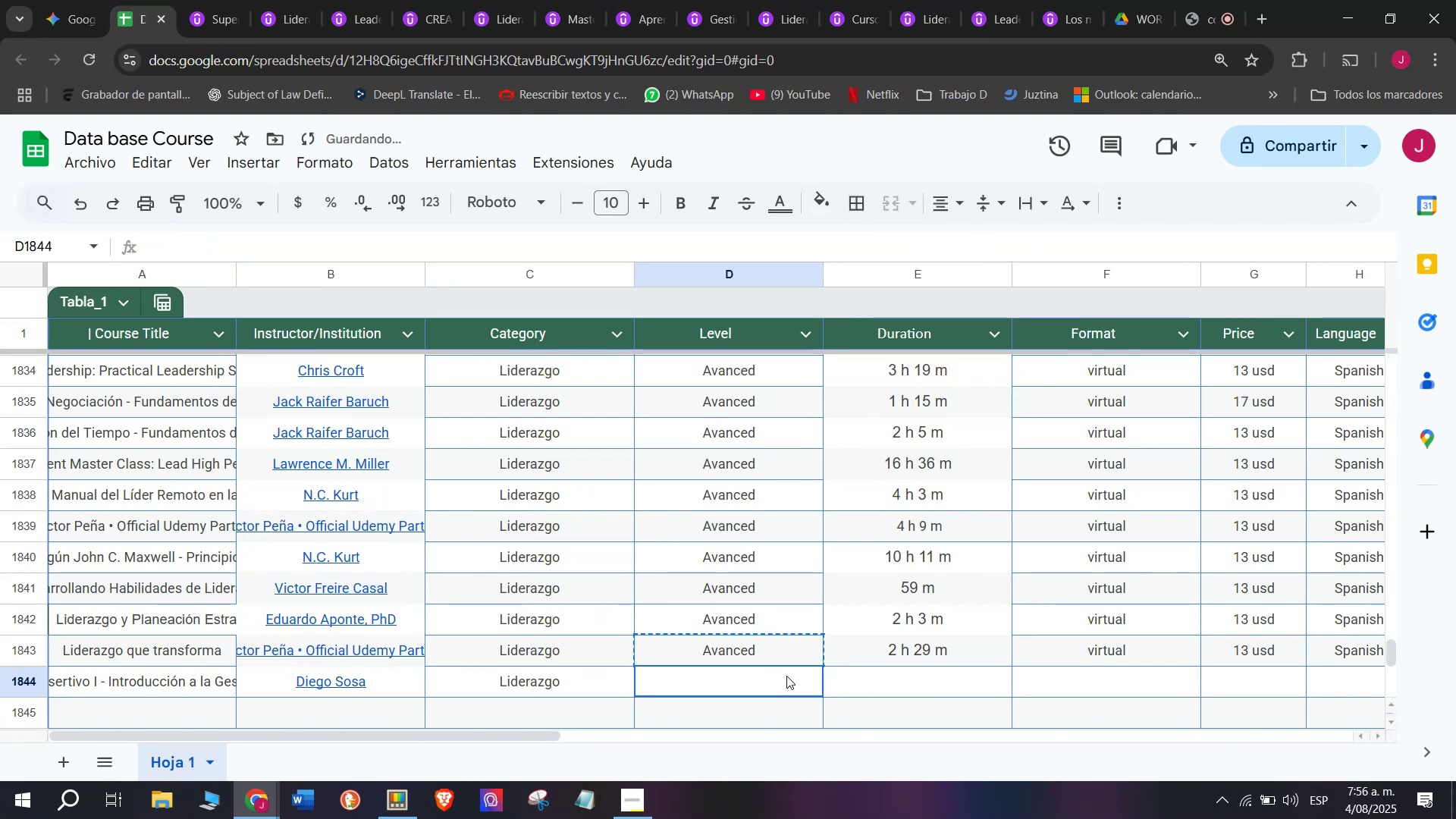 
key(Control+ControlLeft)
 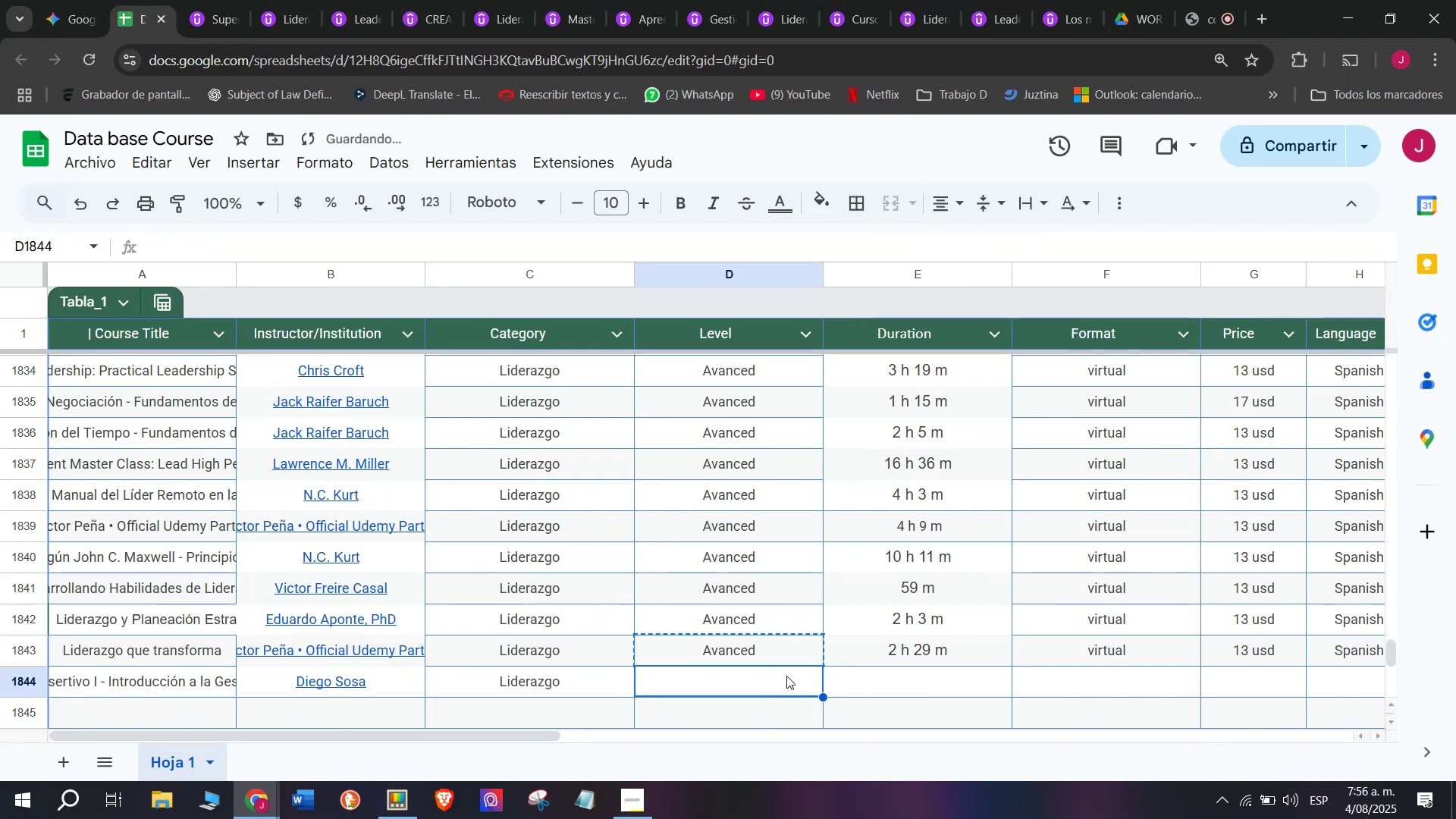 
key(Control+V)
 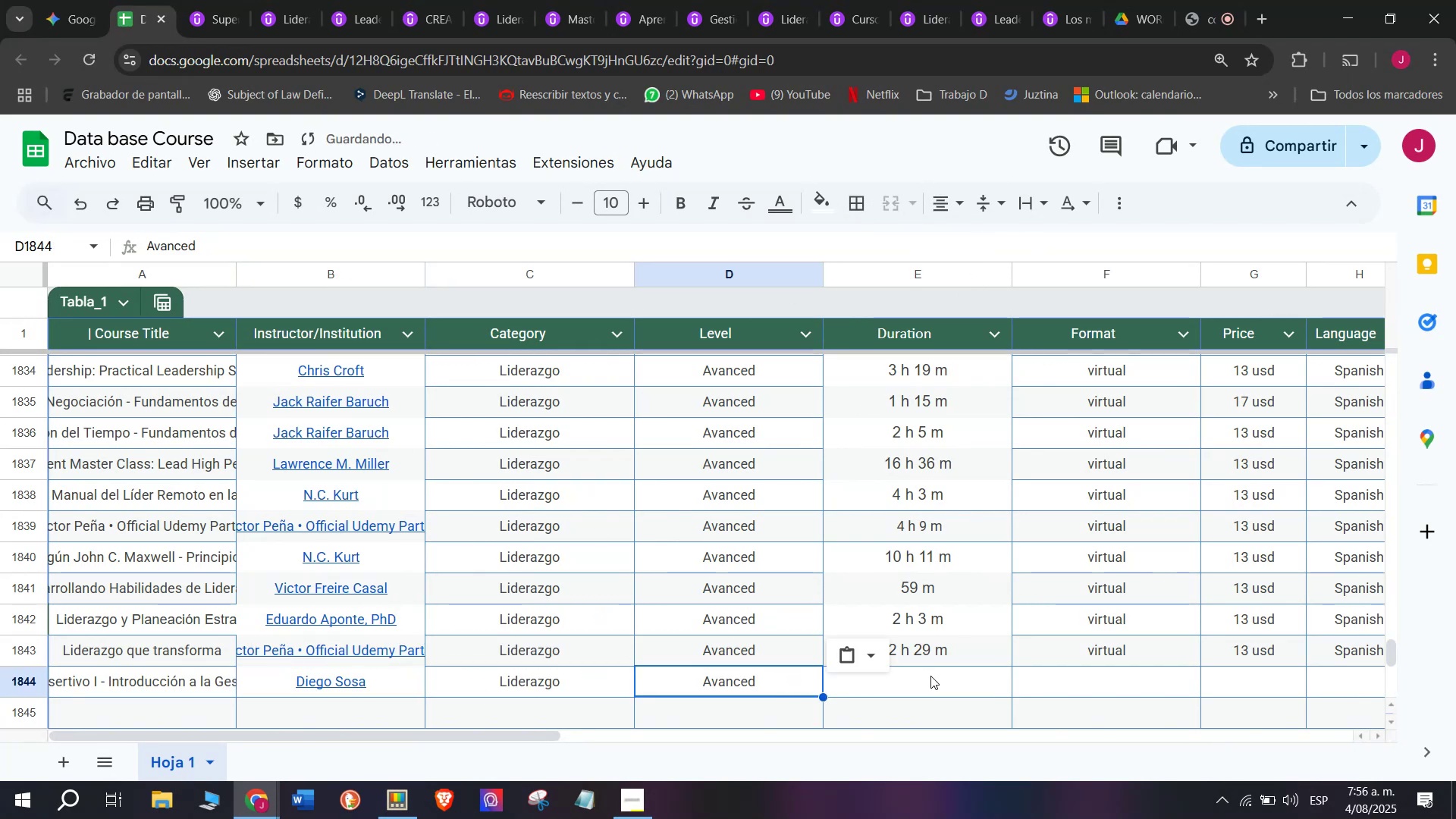 
left_click([934, 678])
 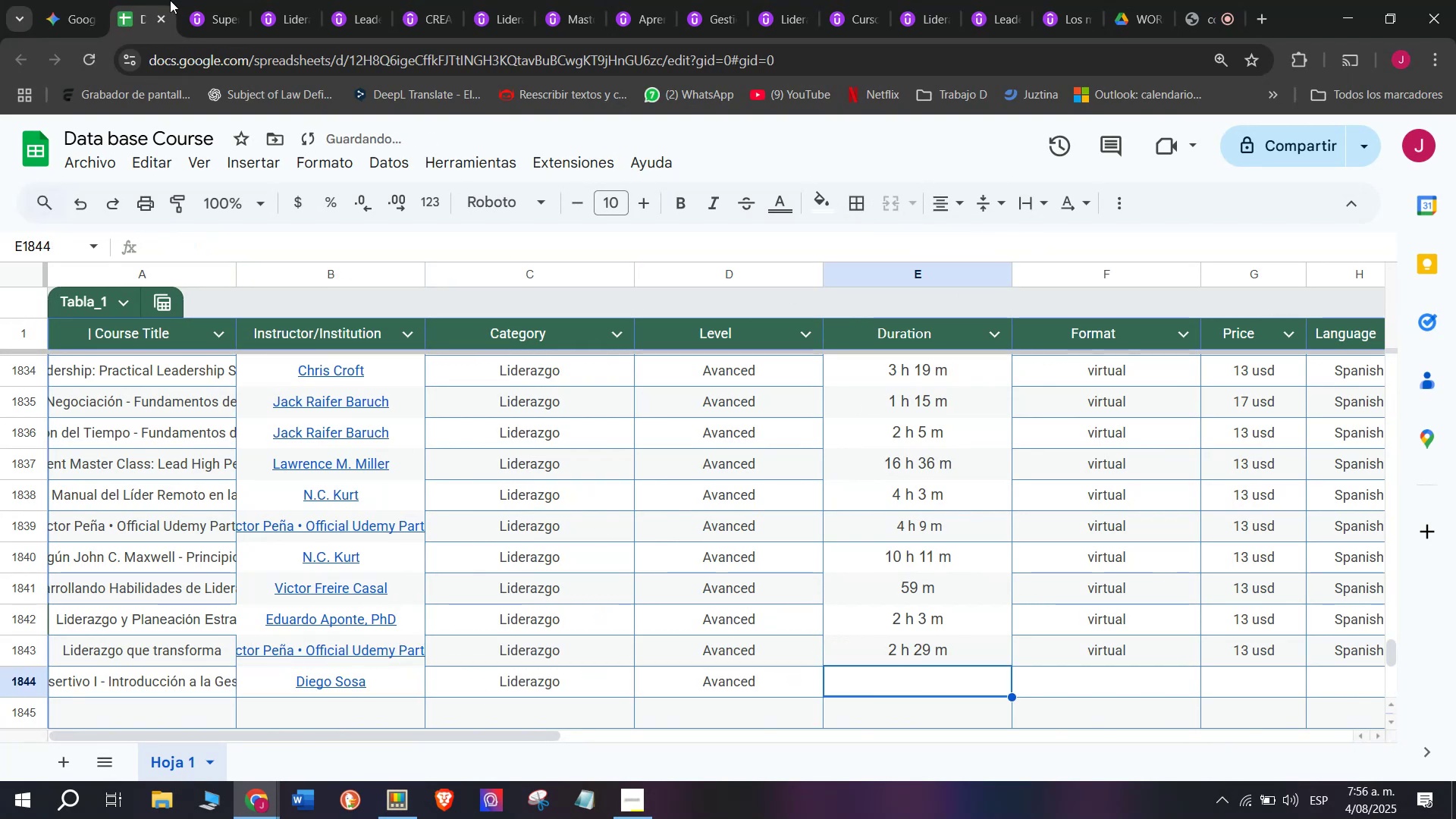 
left_click([221, 0])
 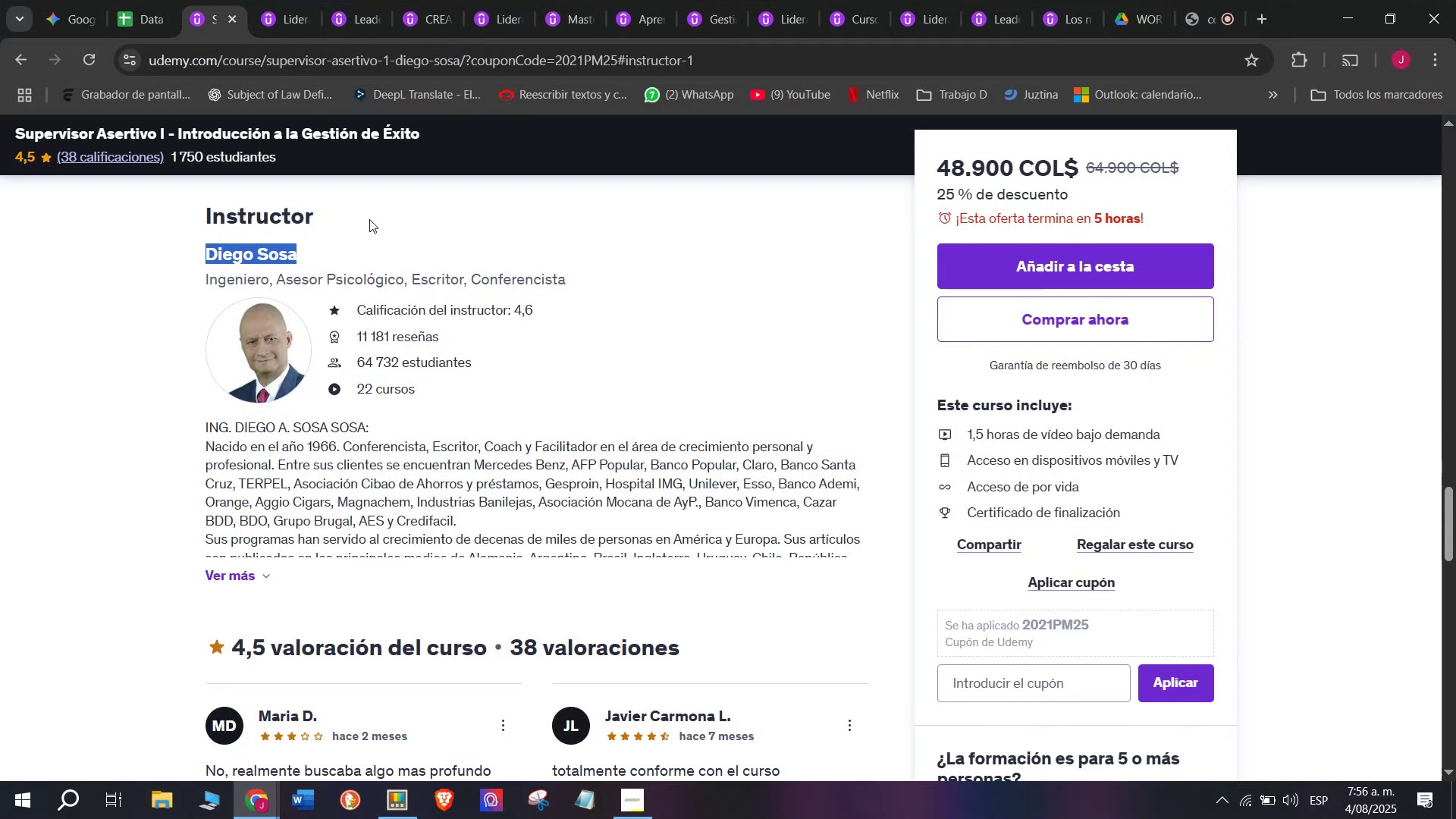 
scroll: coordinate [391, 331], scroll_direction: up, amount: 9.0
 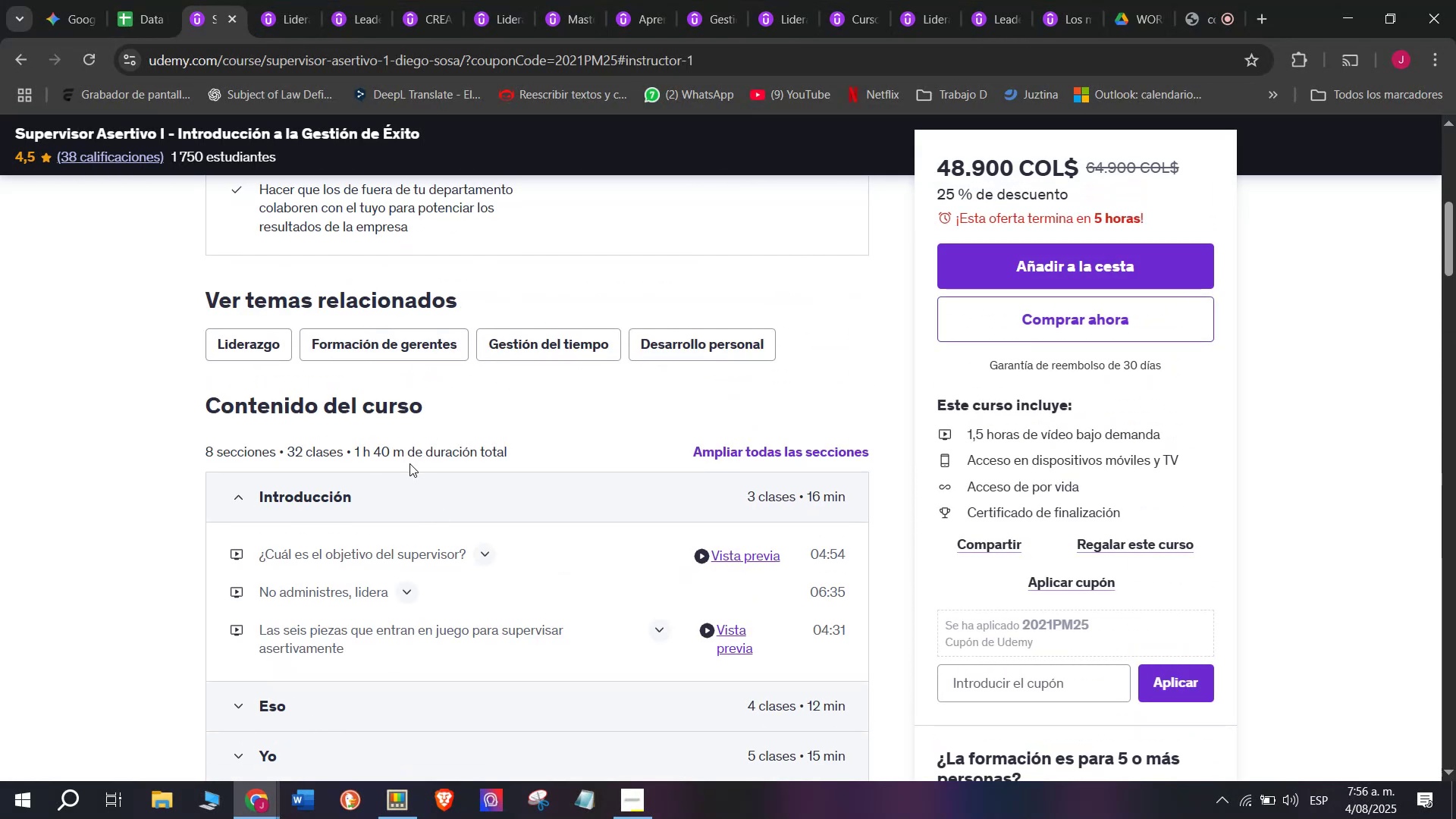 
left_click_drag(start_coordinate=[402, 455], to_coordinate=[354, 455])
 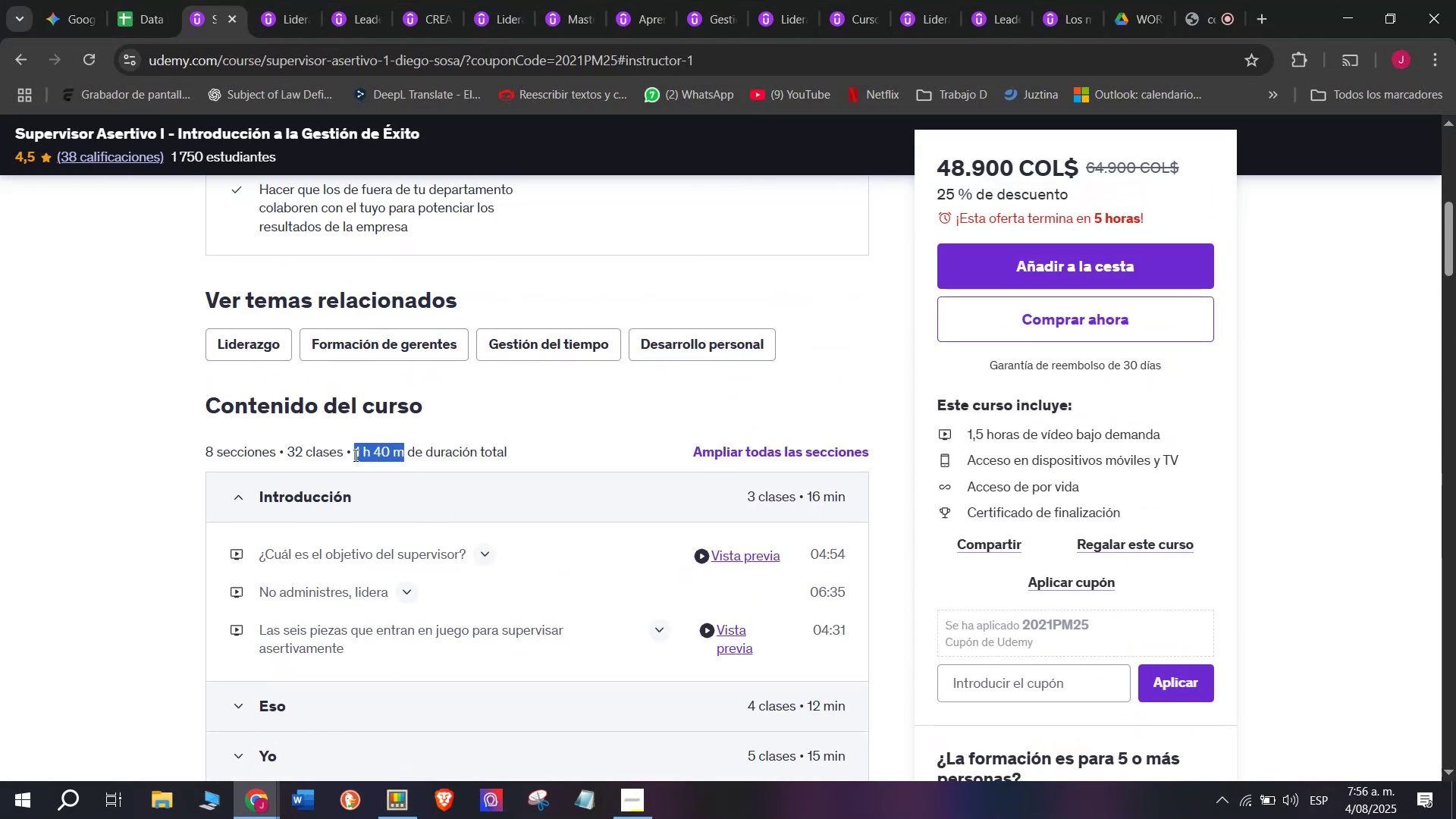 
key(Break)
 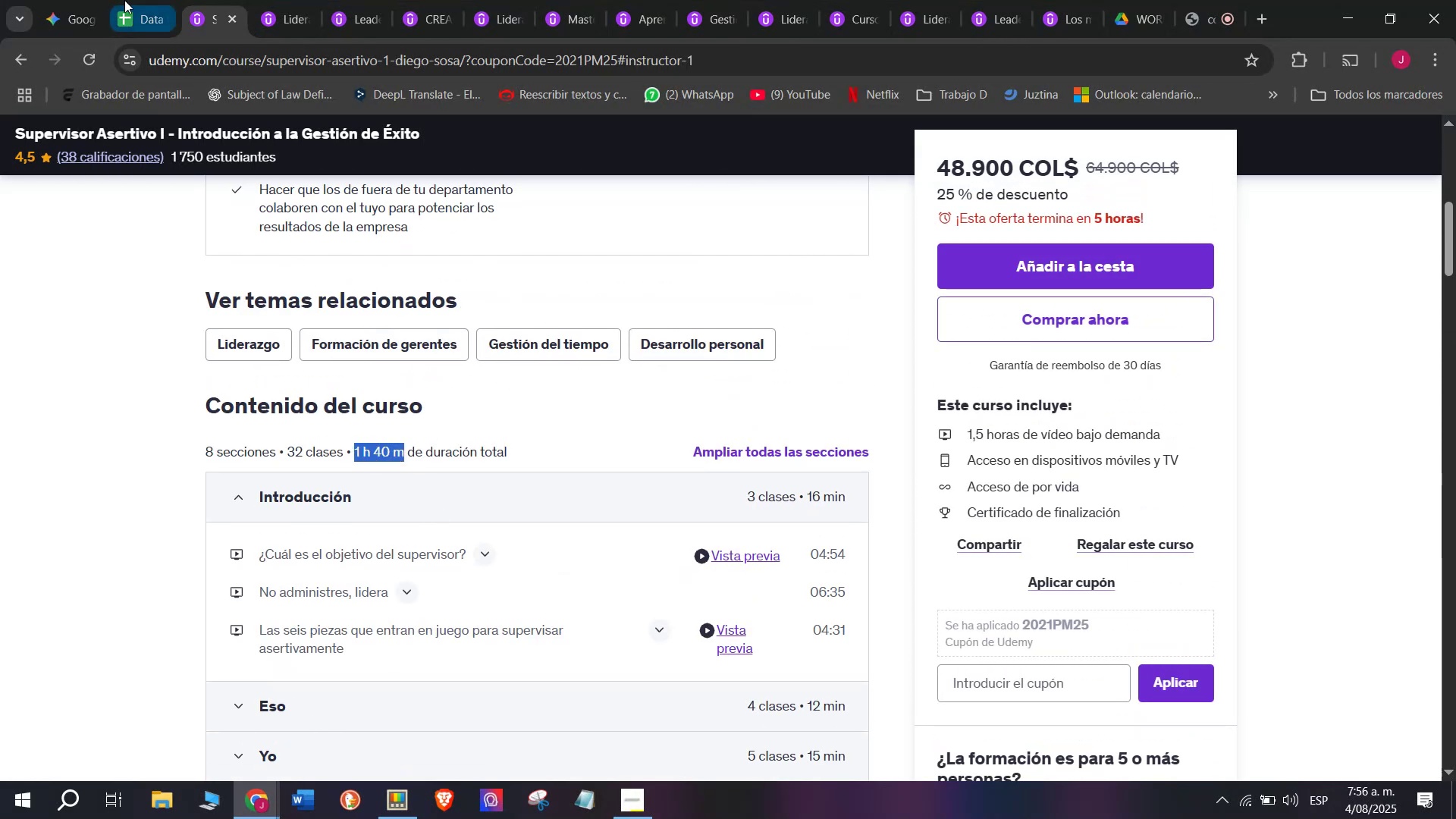 
key(Control+ControlLeft)
 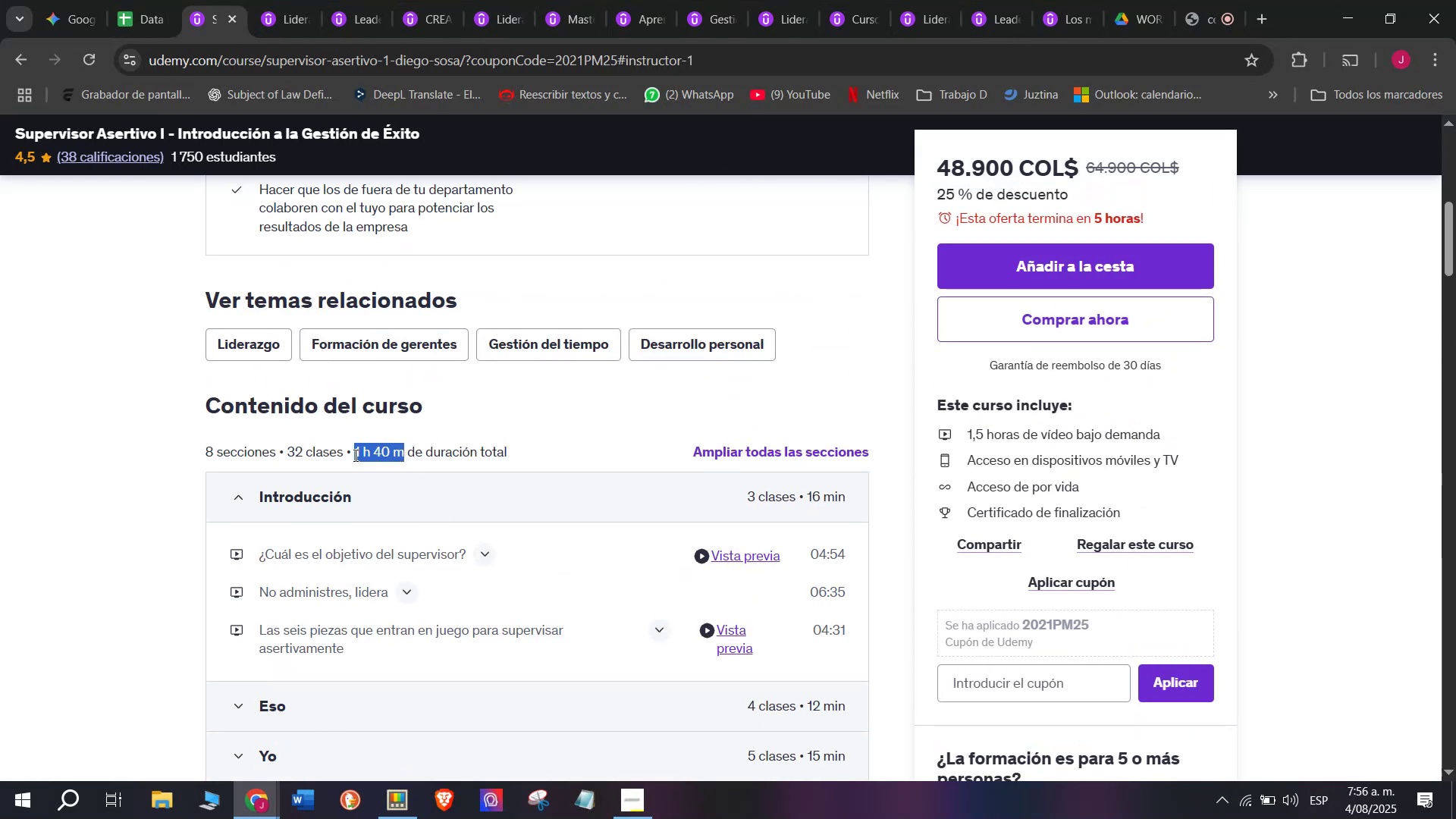 
key(Control+C)
 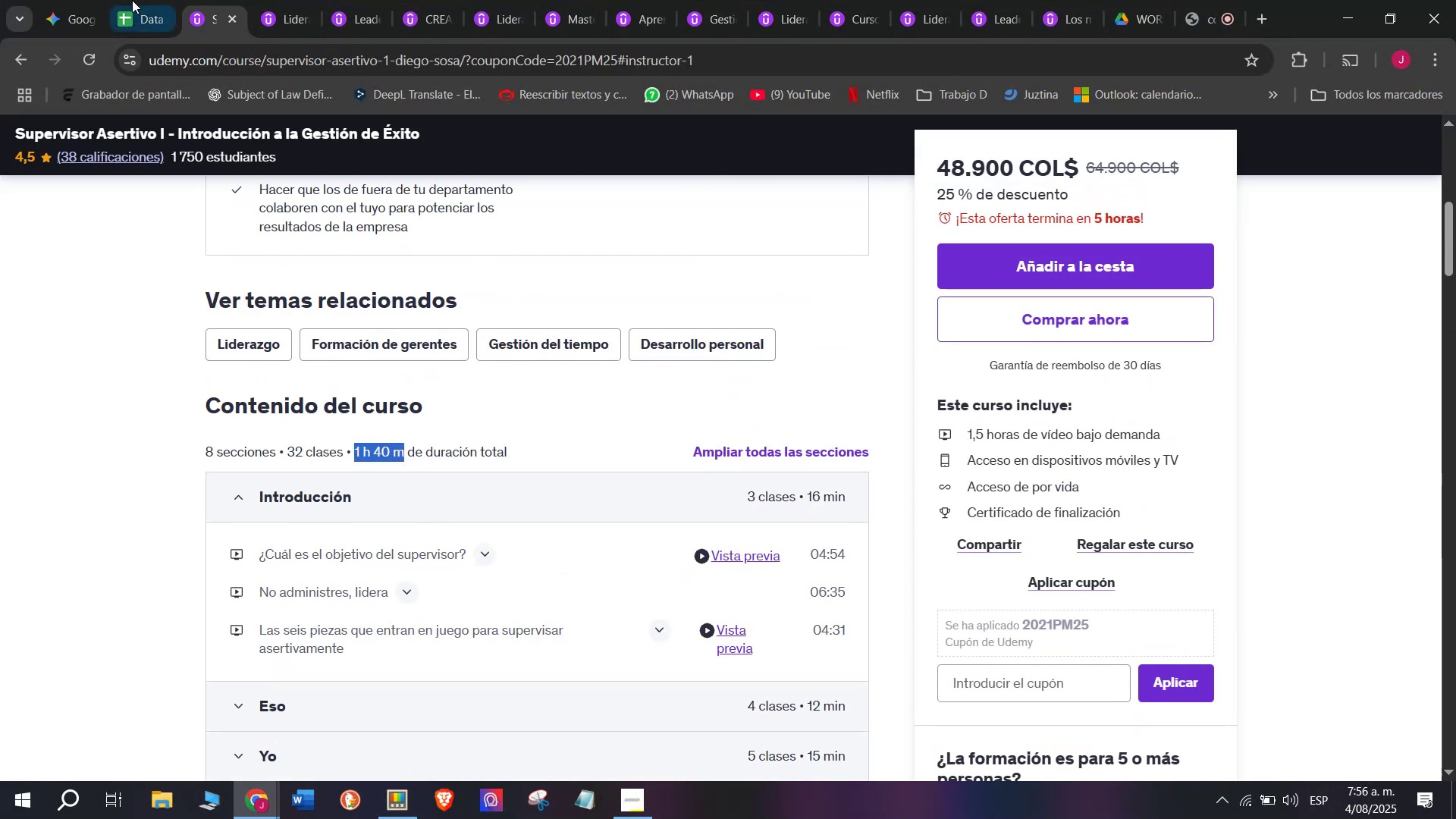 
left_click([124, 0])
 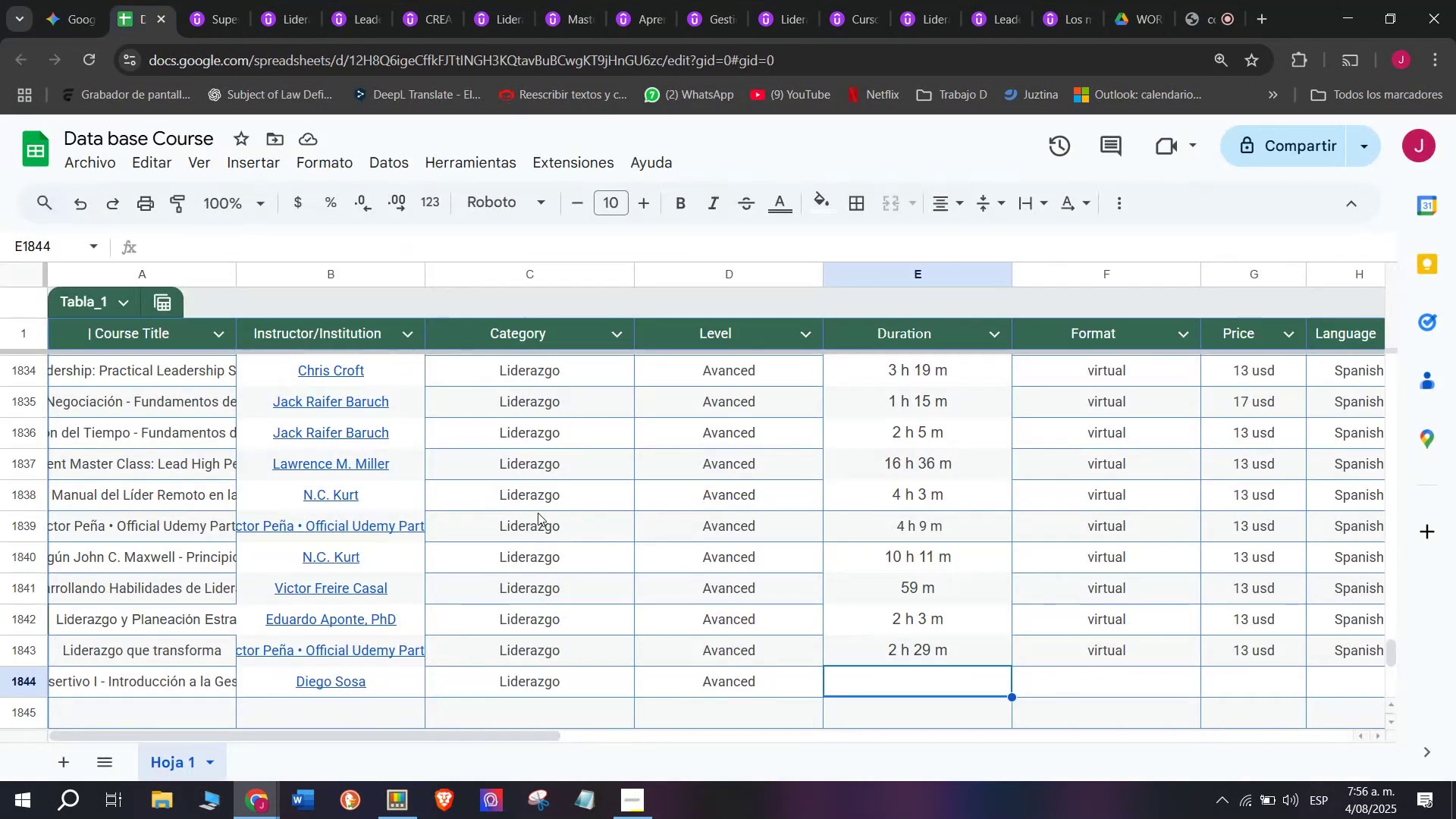 
key(Z)
 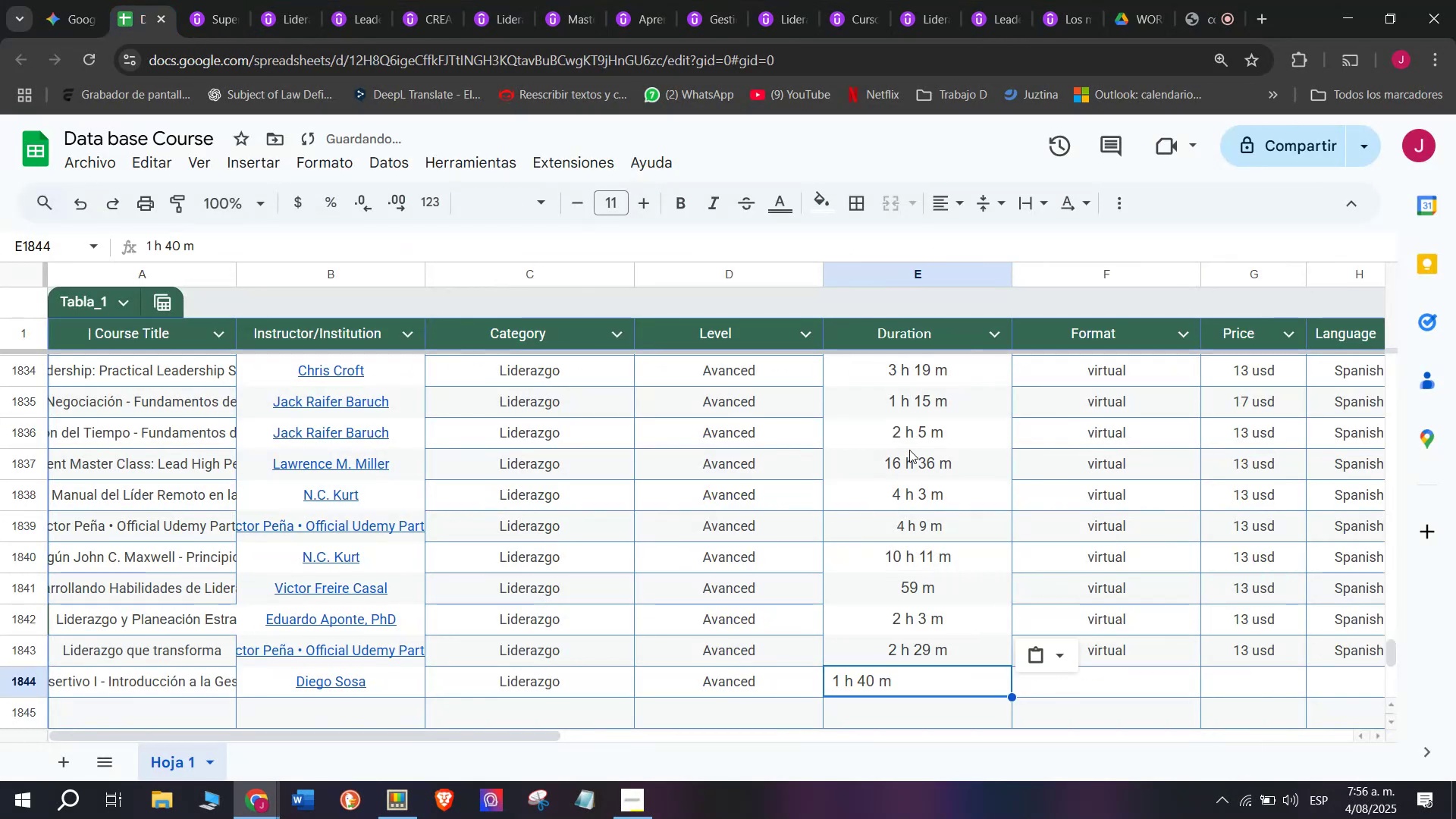 
key(Control+ControlLeft)
 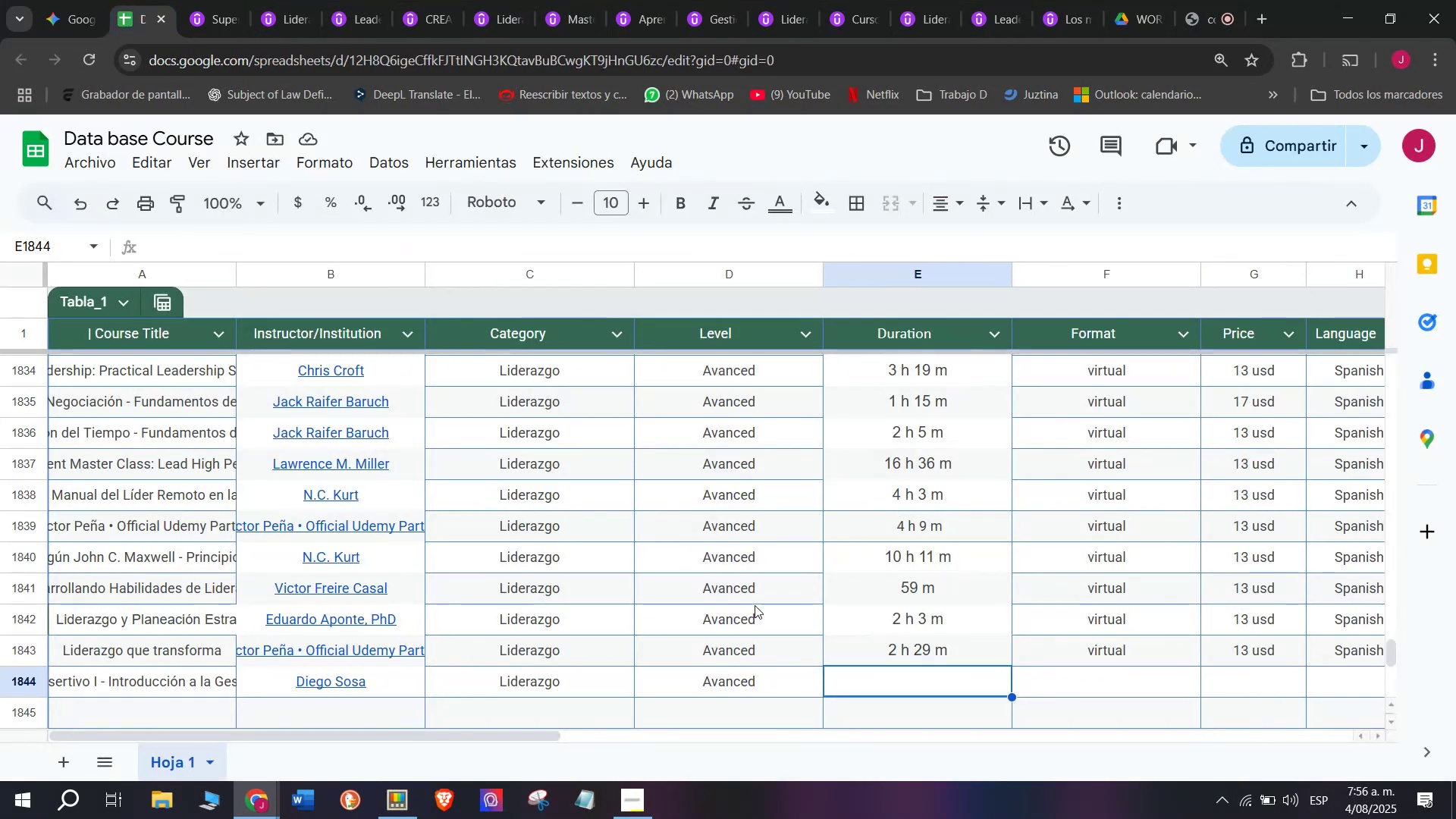 
key(Control+V)
 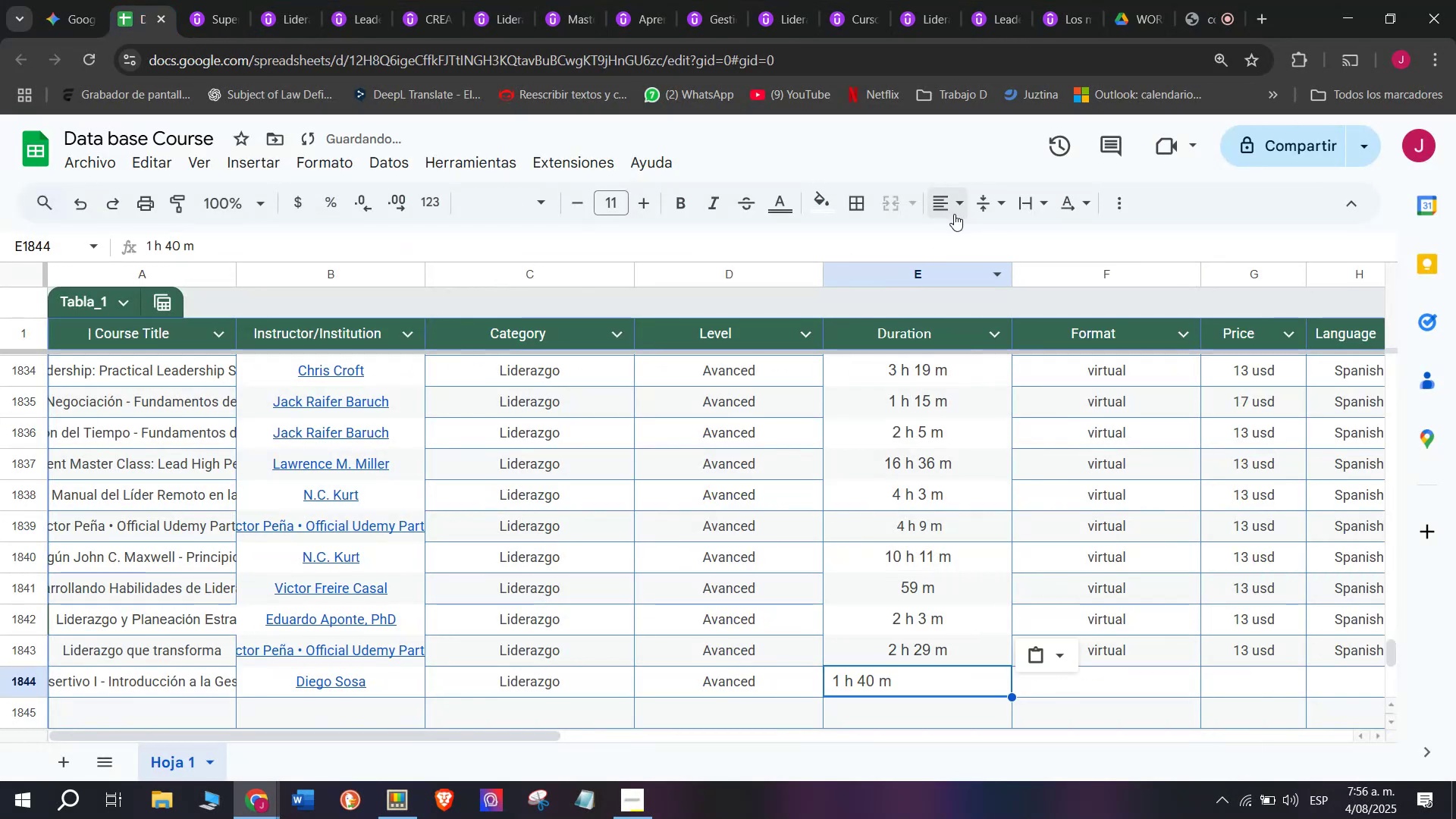 
double_click([982, 249])
 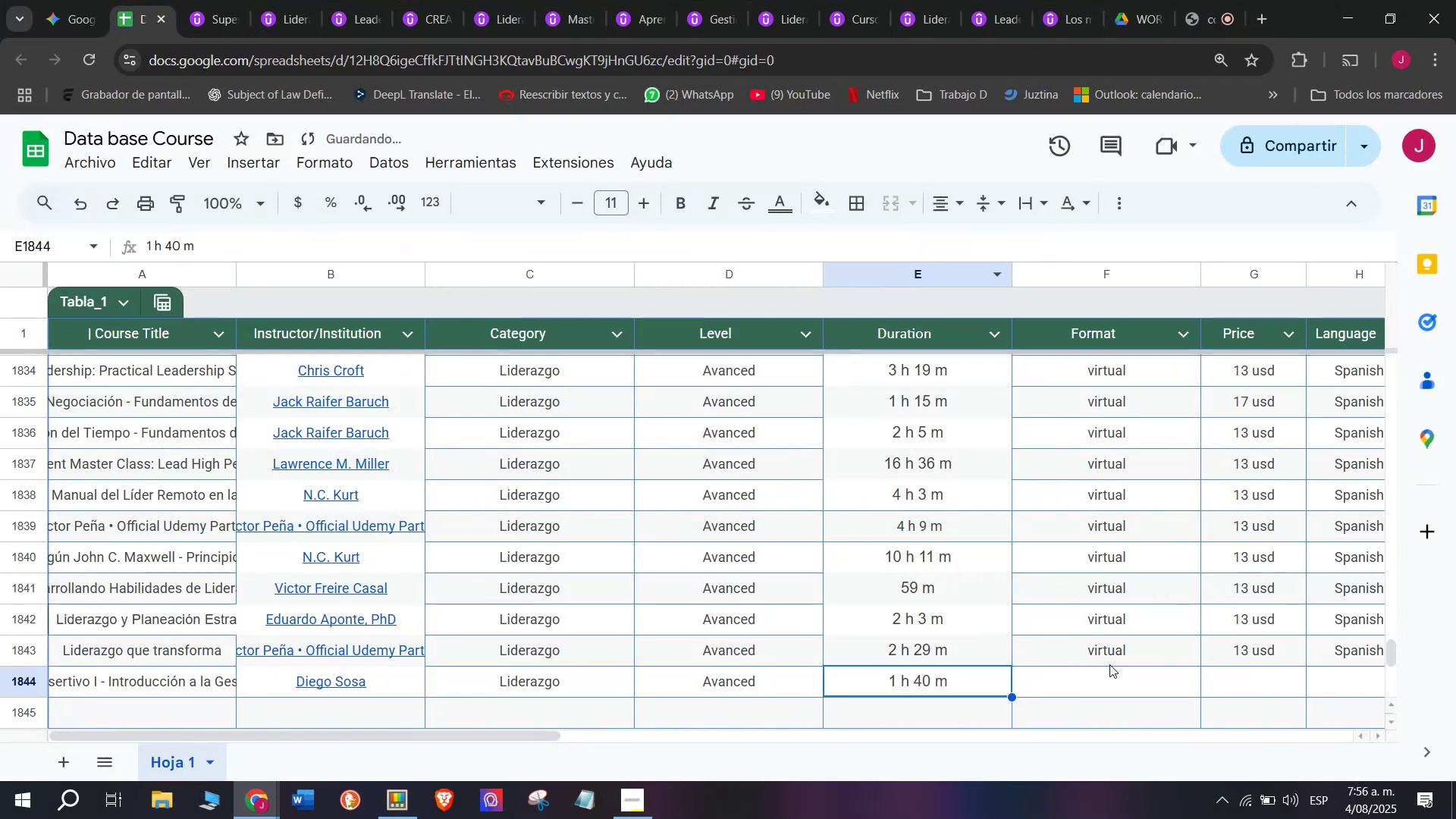 
key(Break)
 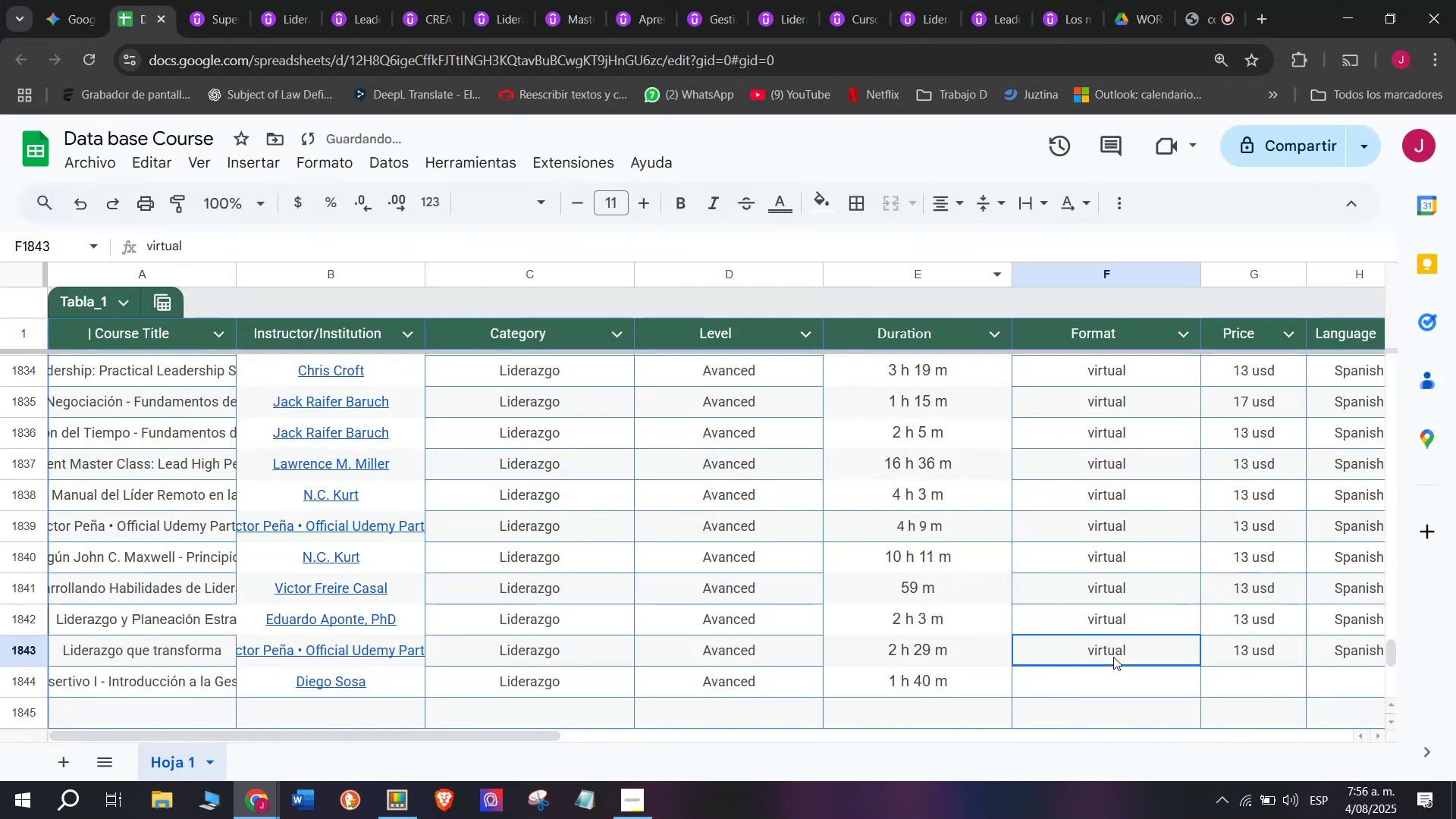 
key(Control+C)
 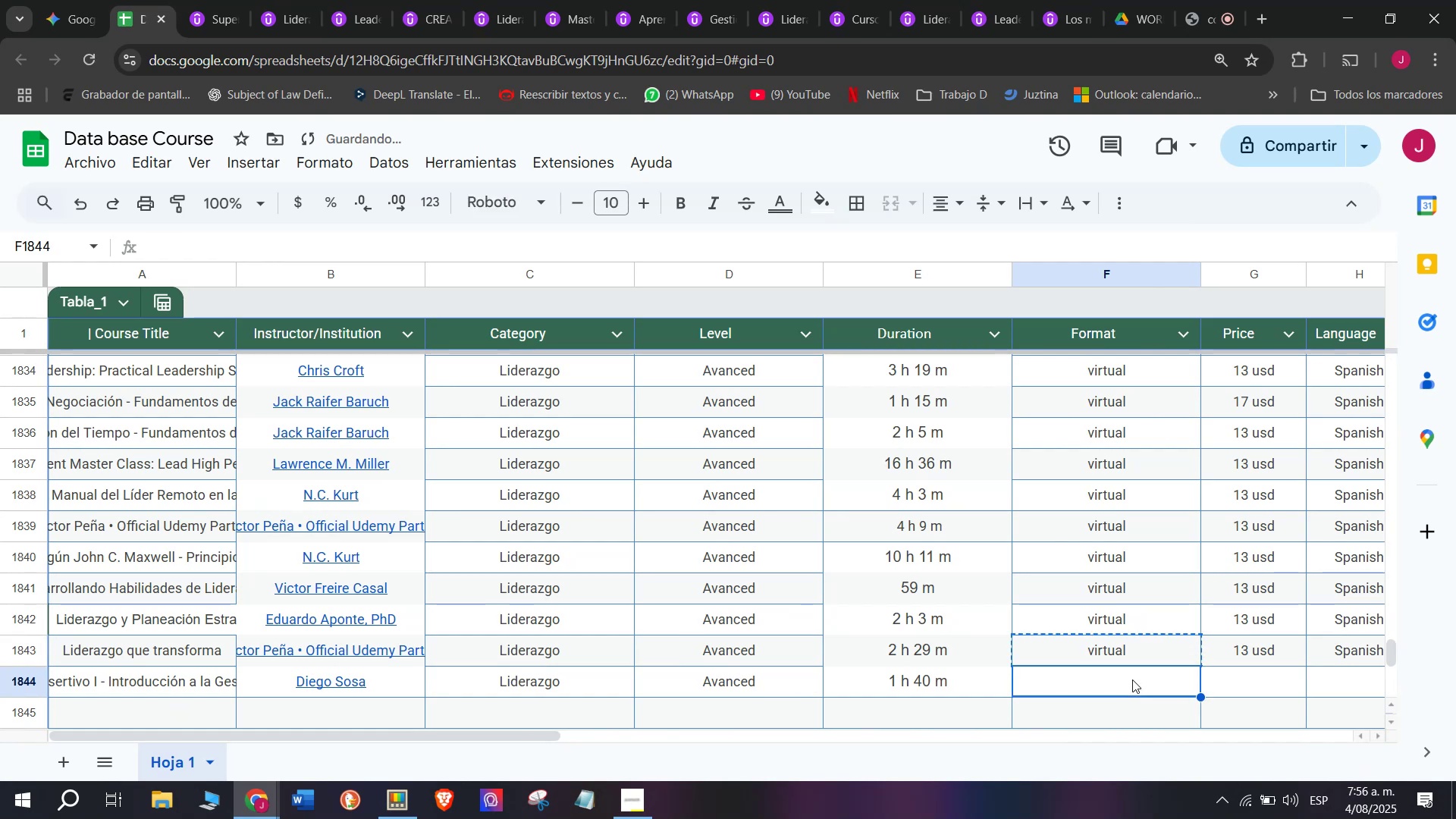 
key(Control+ControlLeft)
 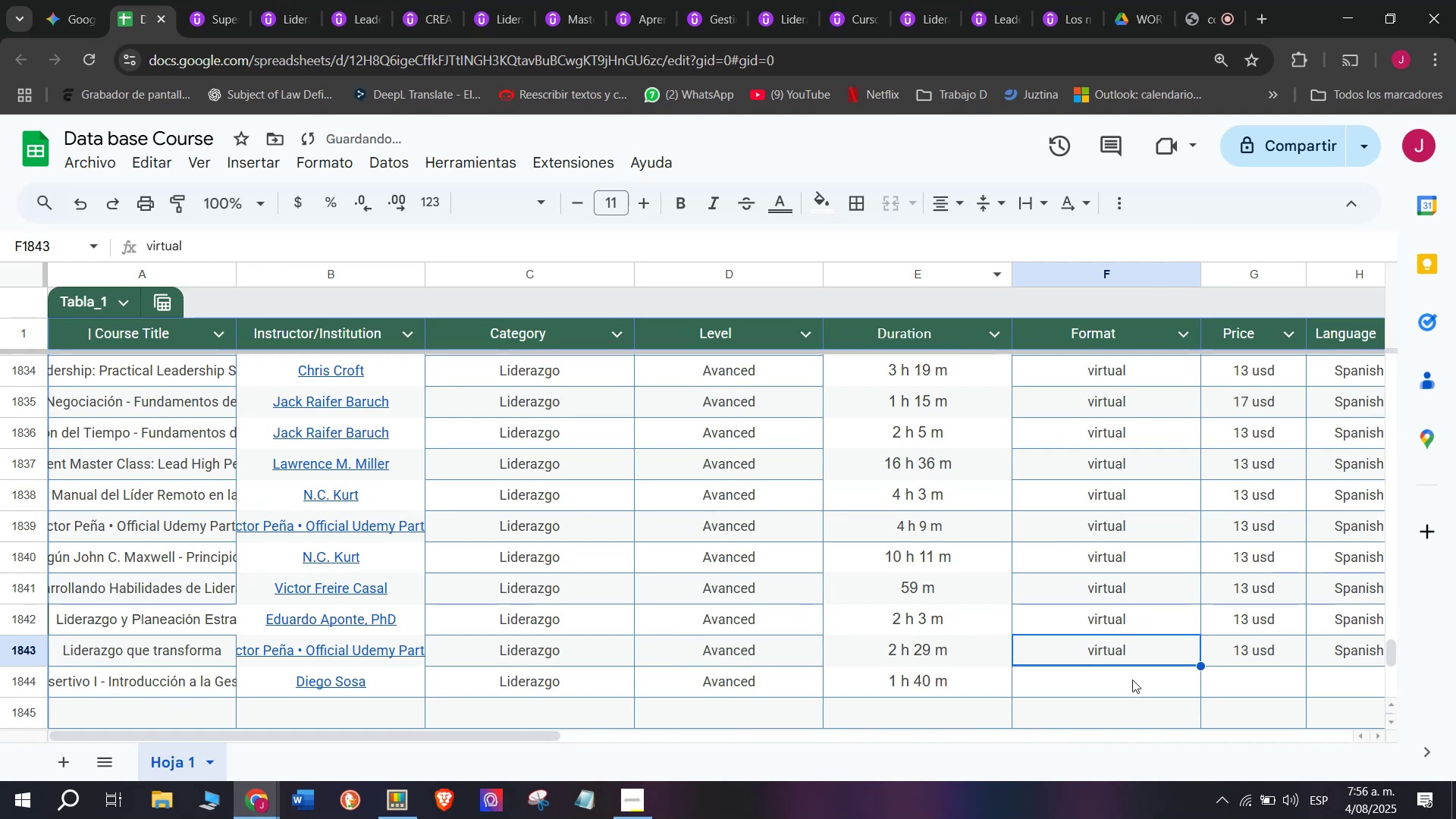 
double_click([1132, 679])
 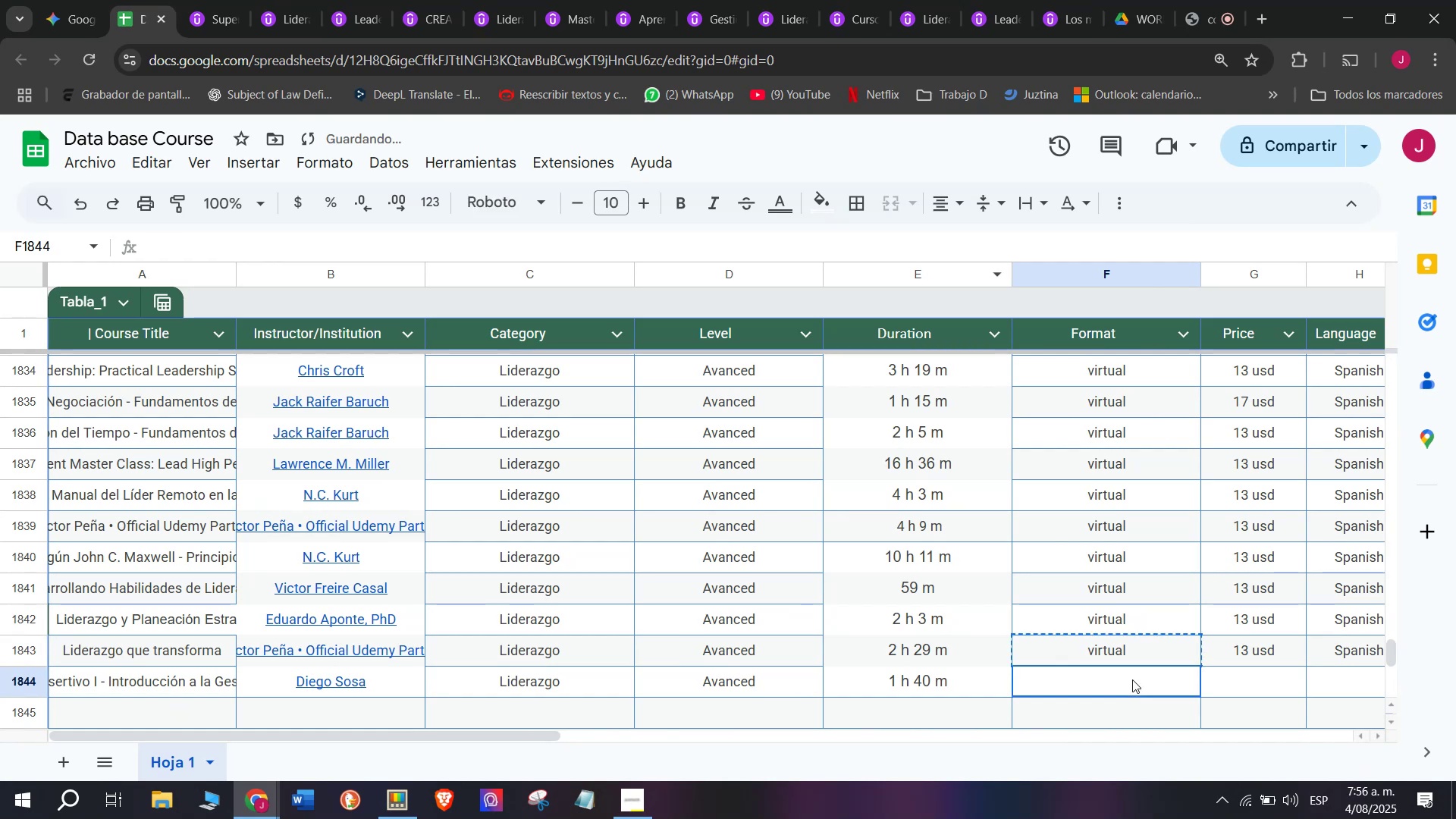 
key(Control+ControlLeft)
 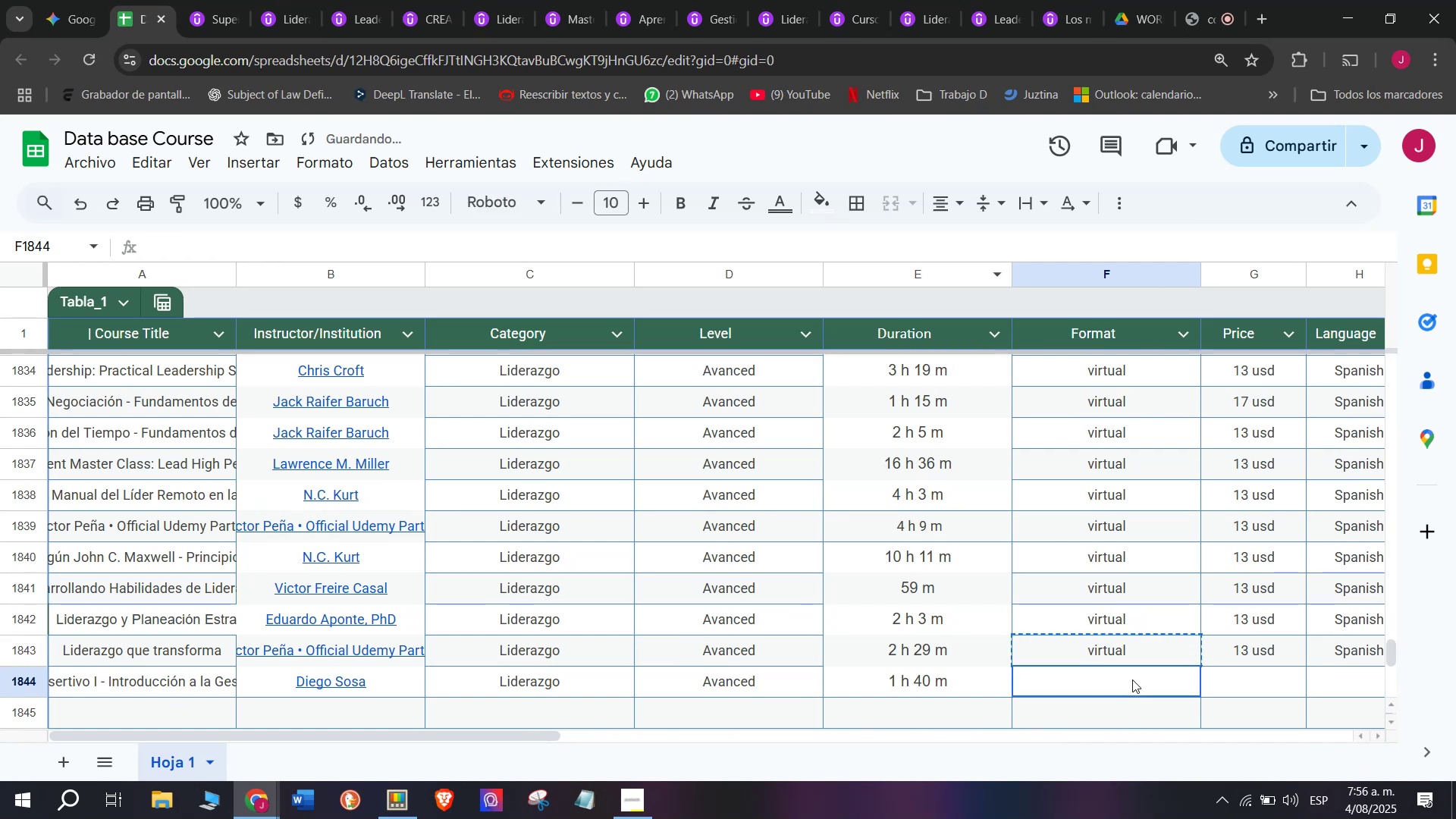 
key(Z)
 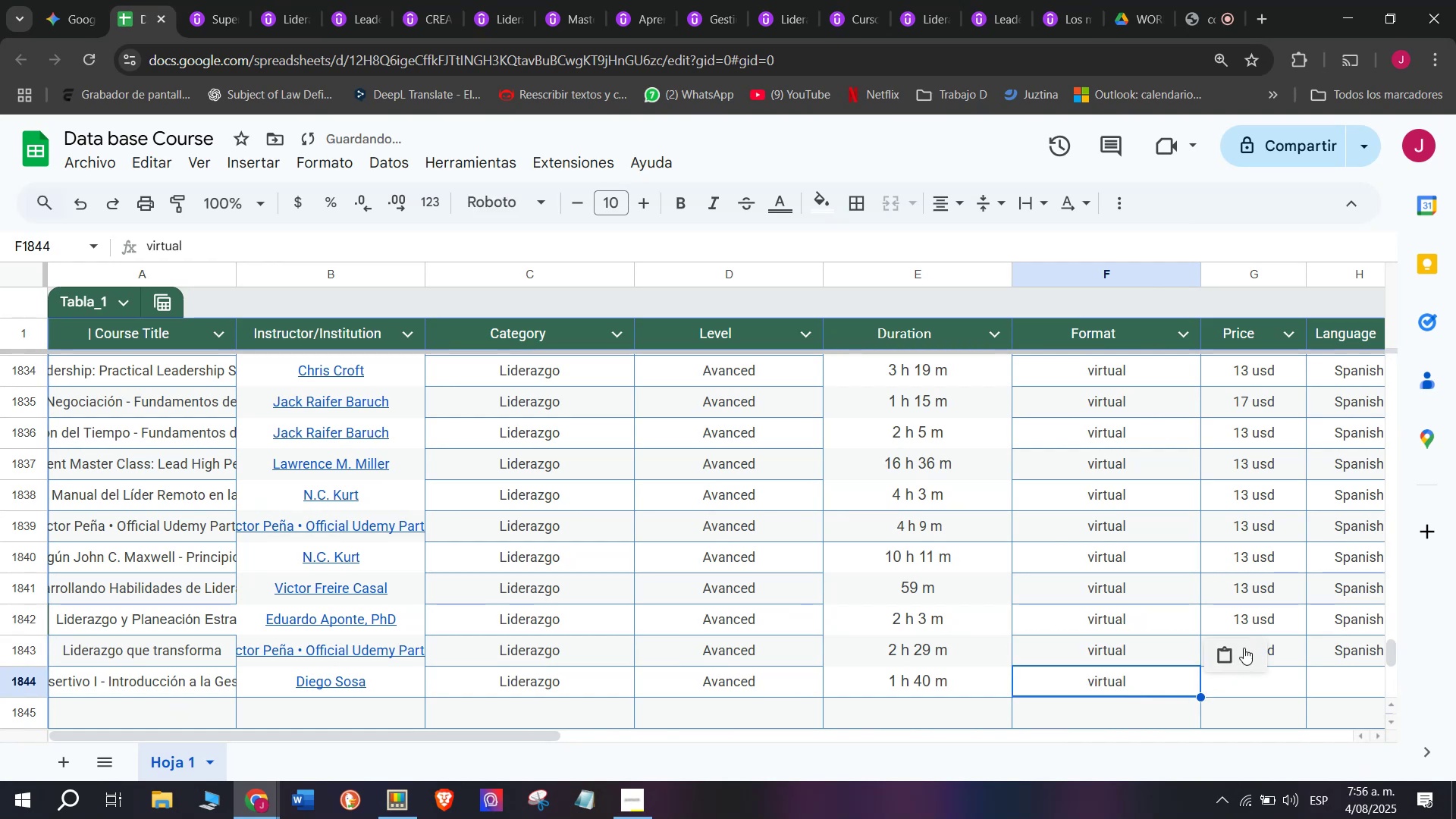 
key(Control+V)
 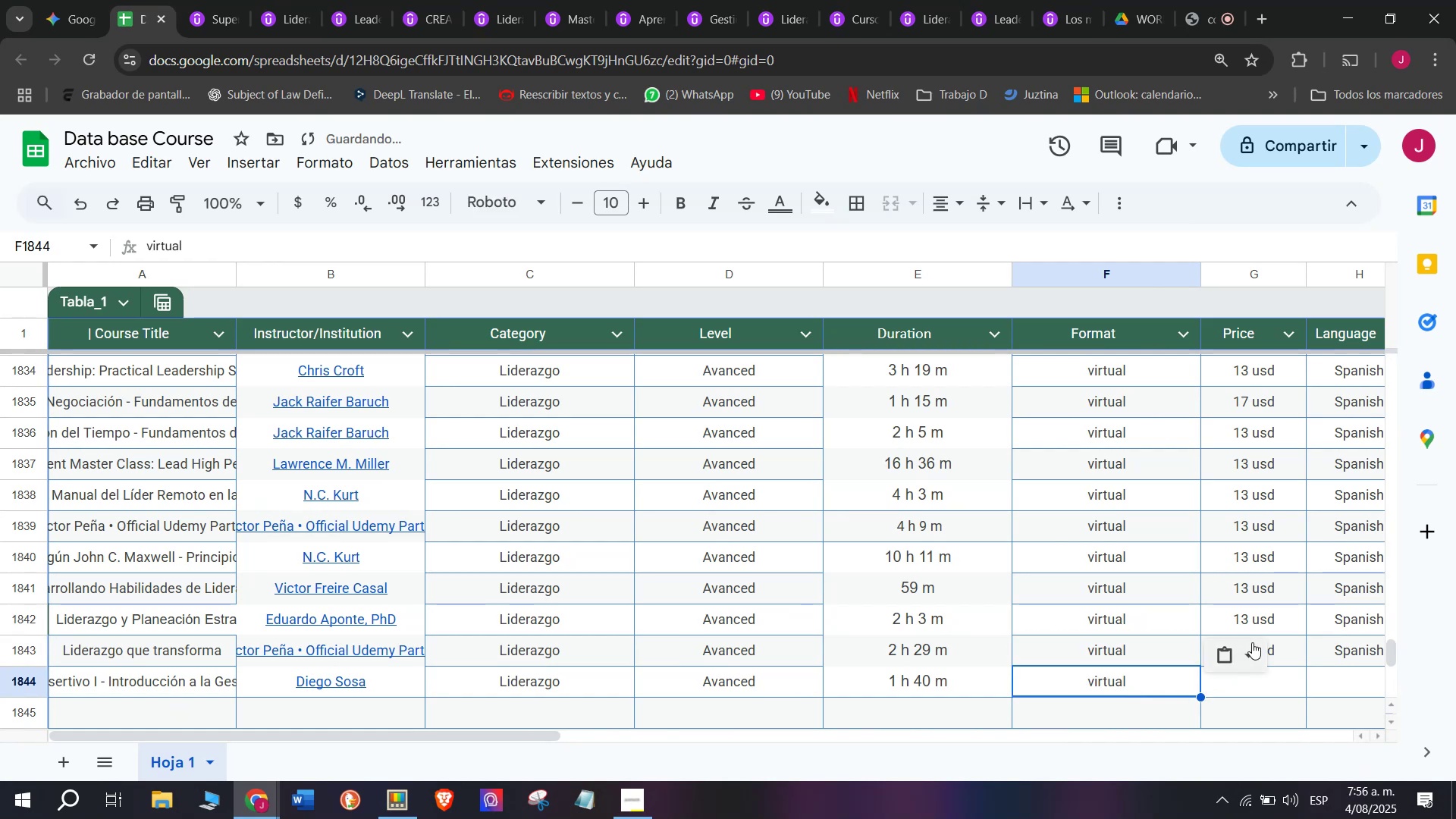 
left_click([1285, 658])
 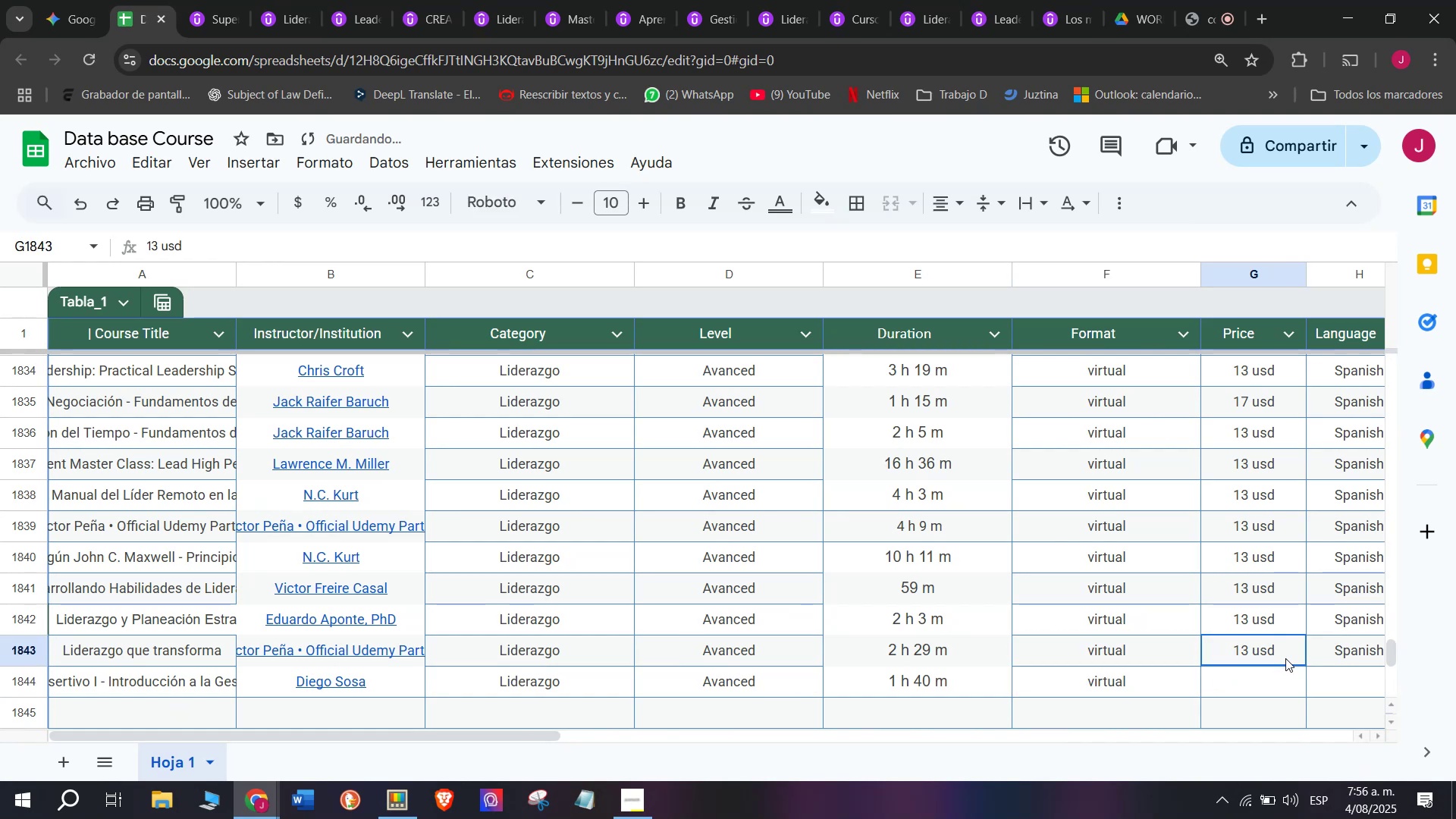 
key(Break)
 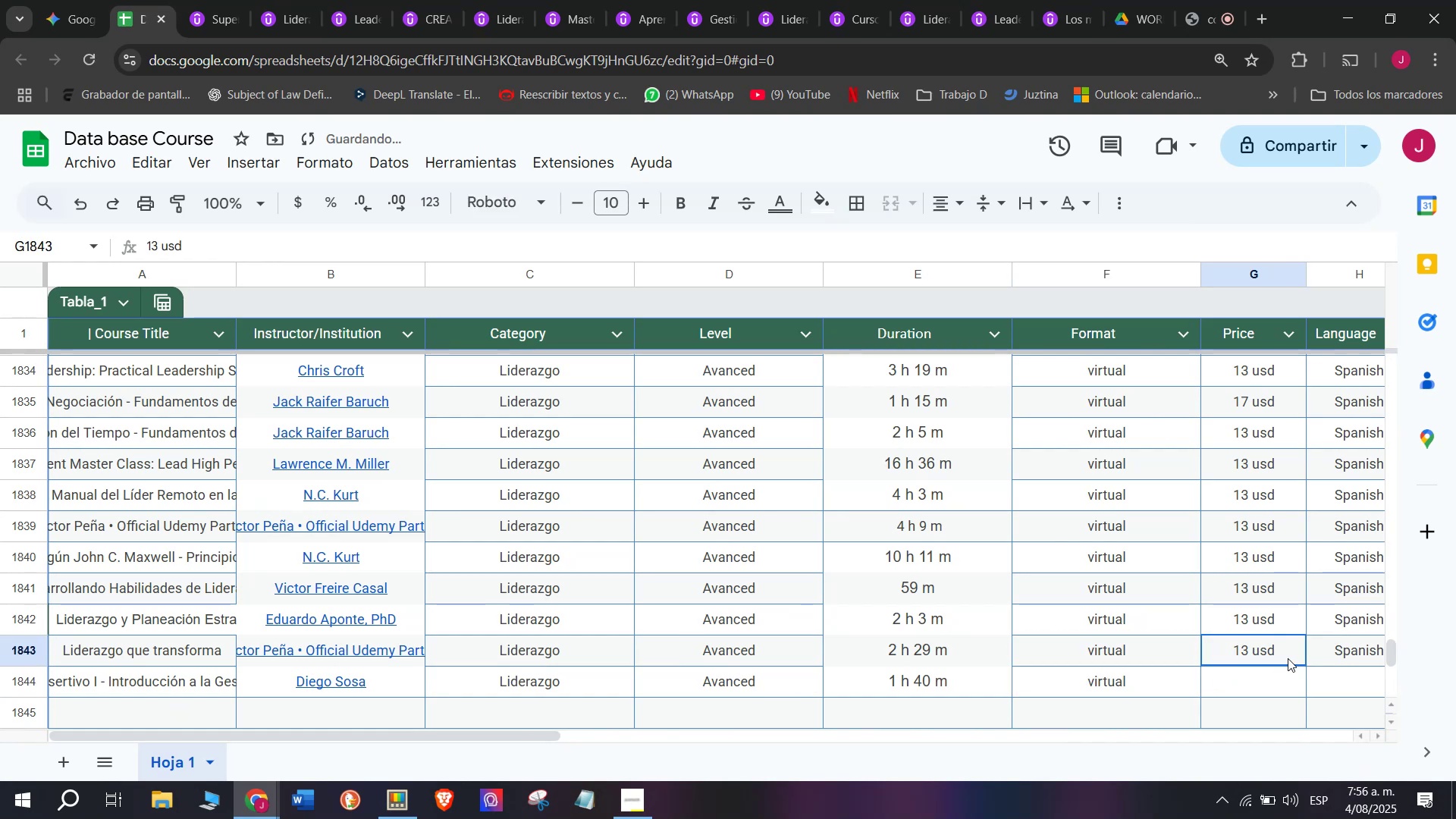 
key(Control+ControlLeft)
 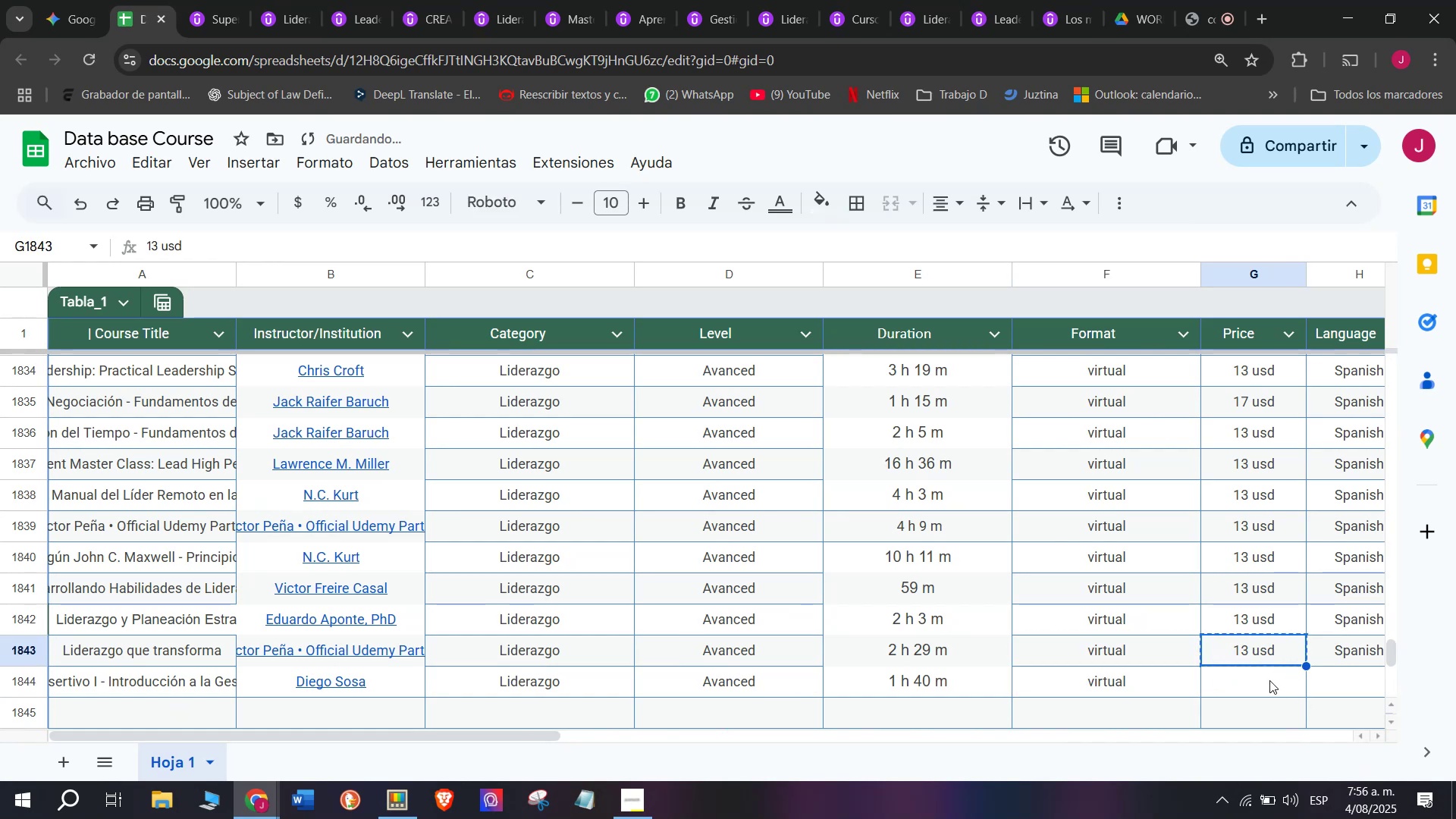 
key(Control+C)
 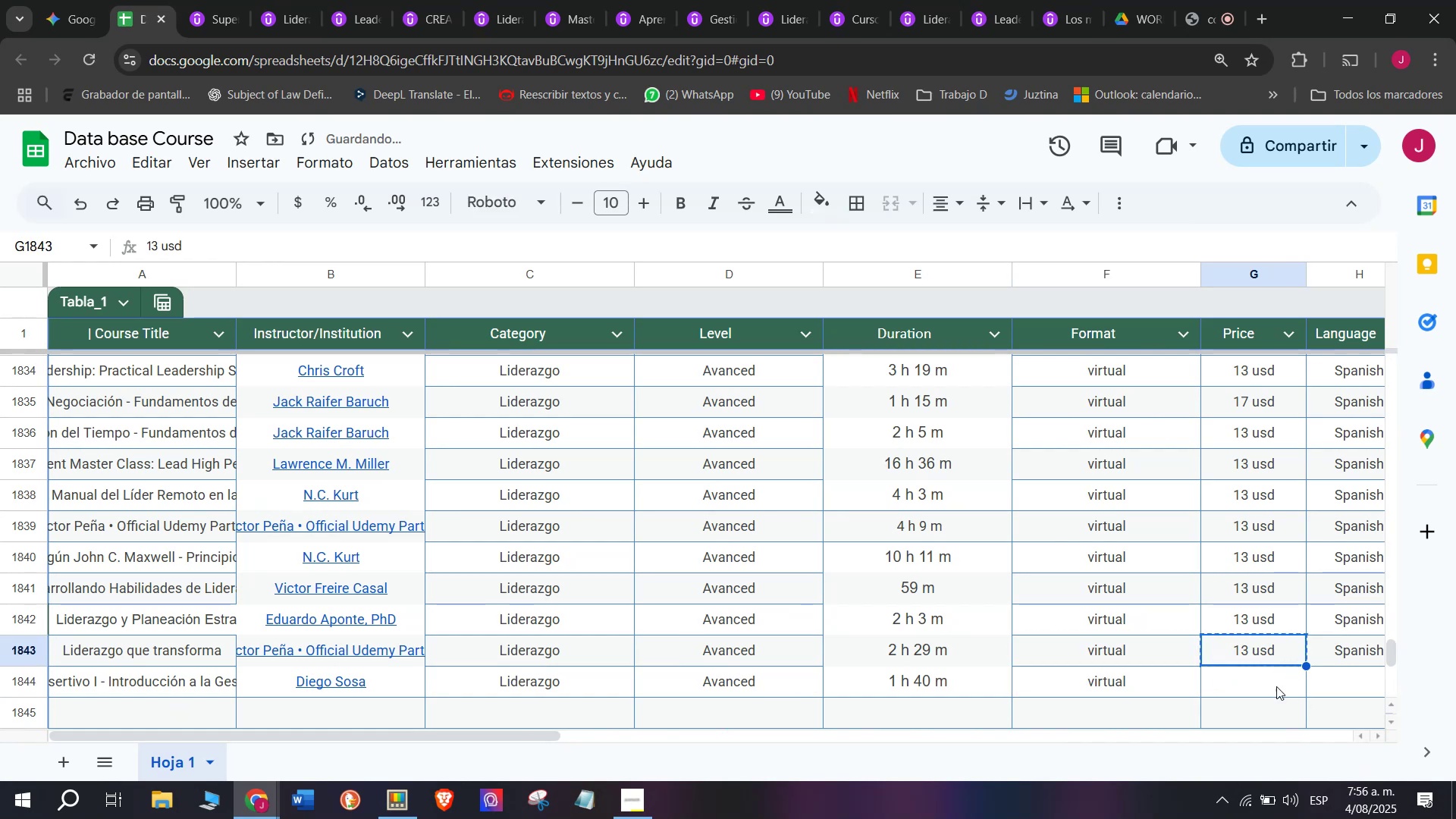 
left_click([1269, 680])
 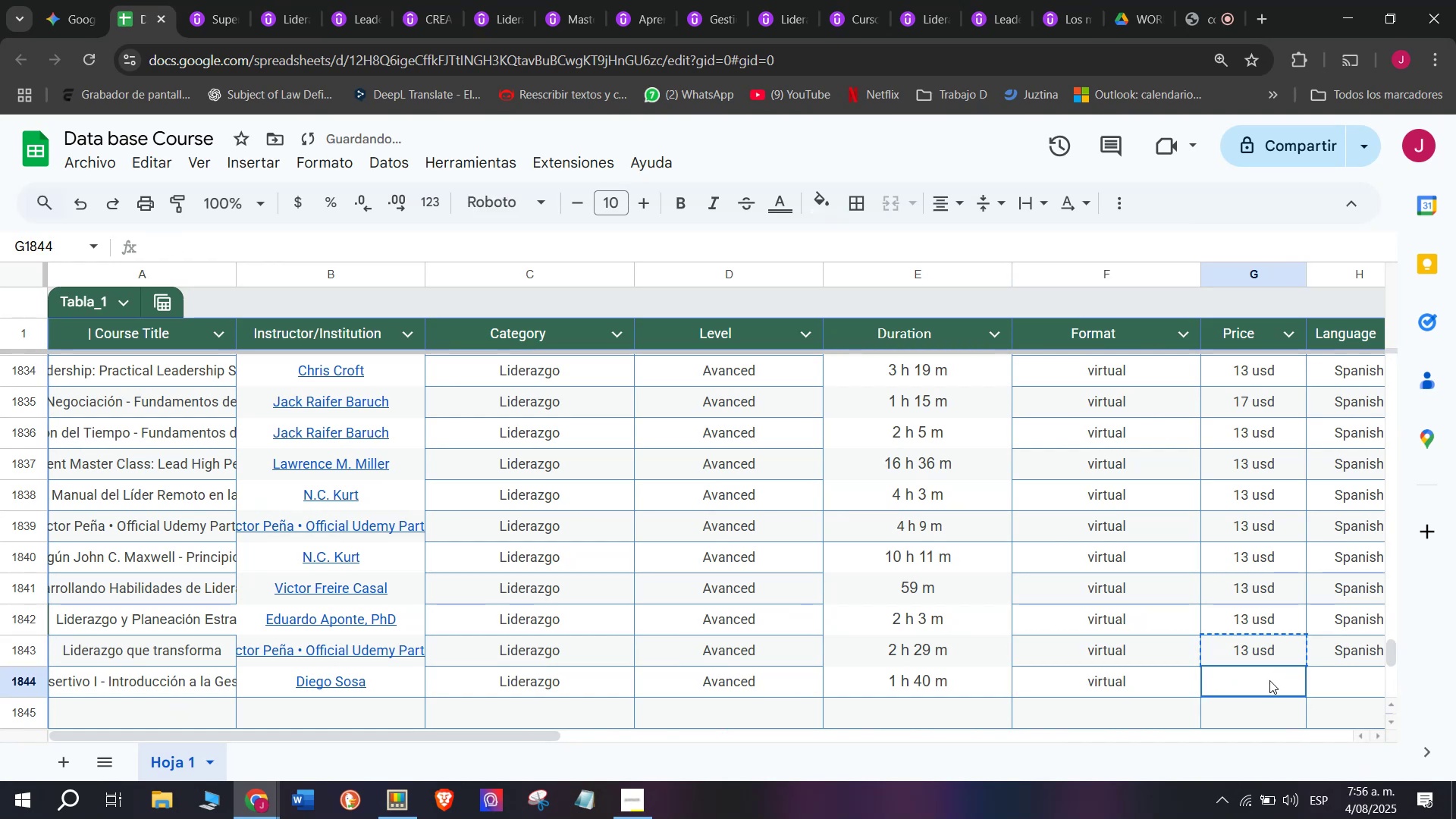 
key(Z)
 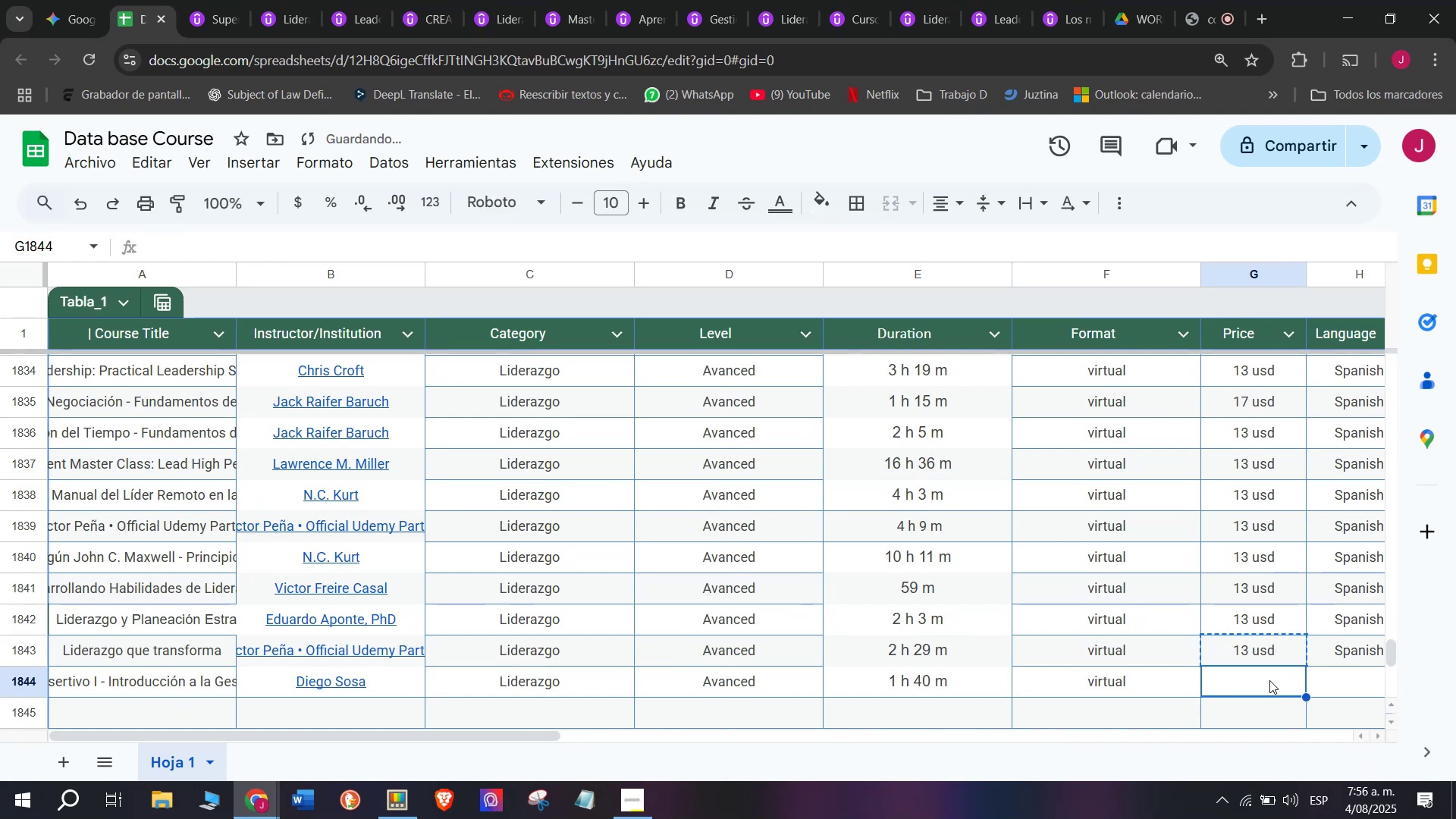 
key(Control+ControlLeft)
 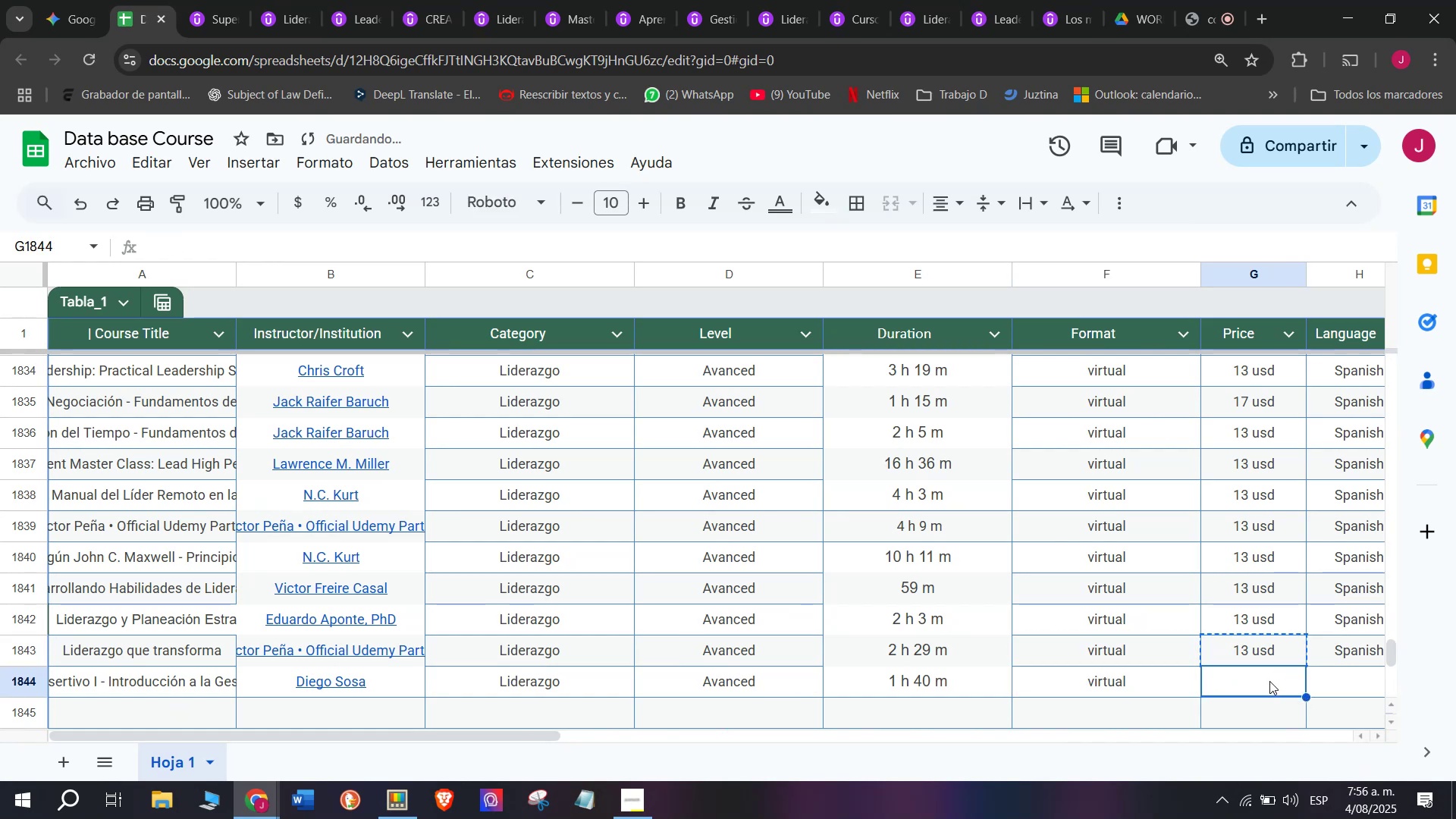 
key(Control+V)
 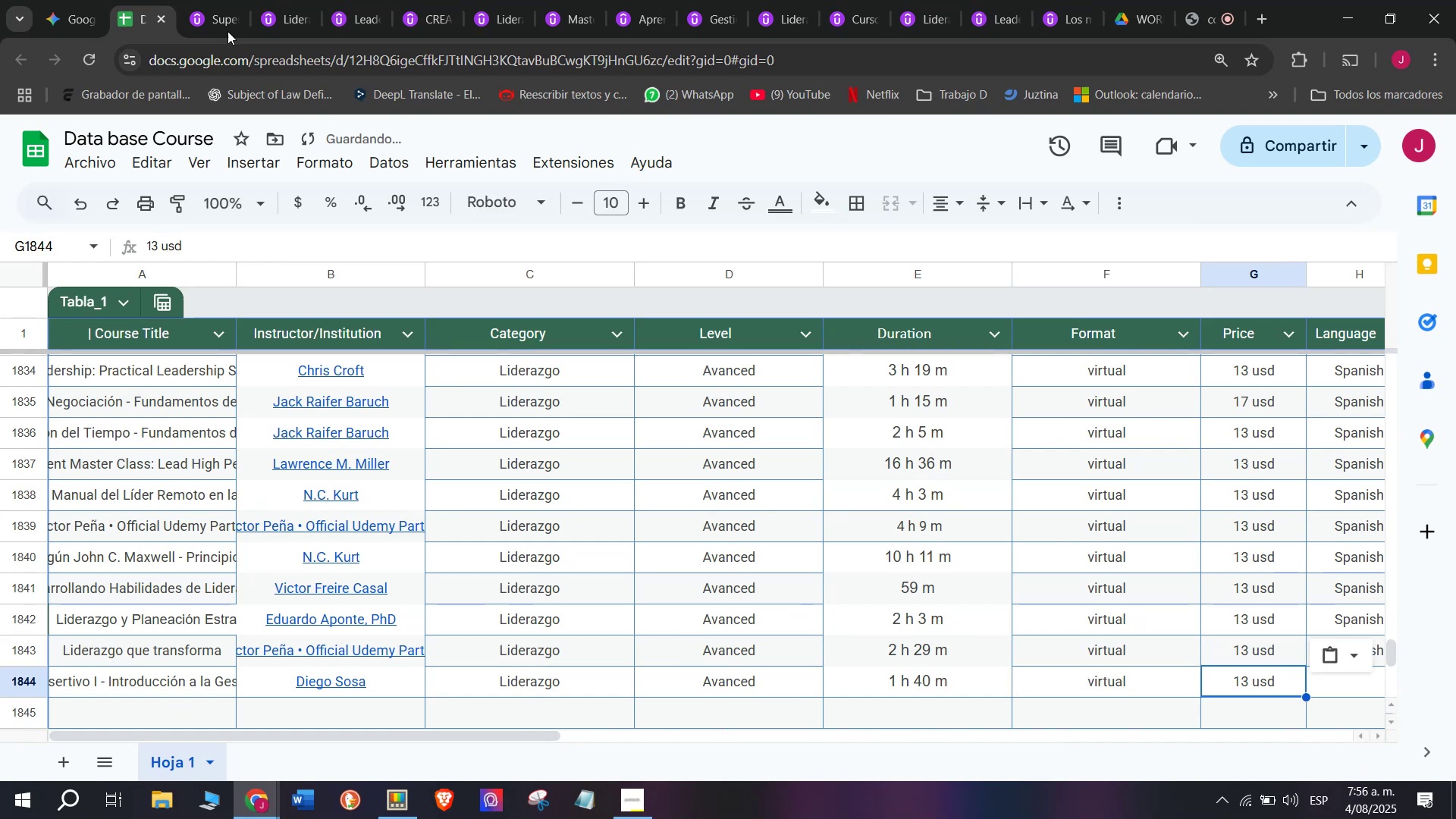 
left_click([197, 0])
 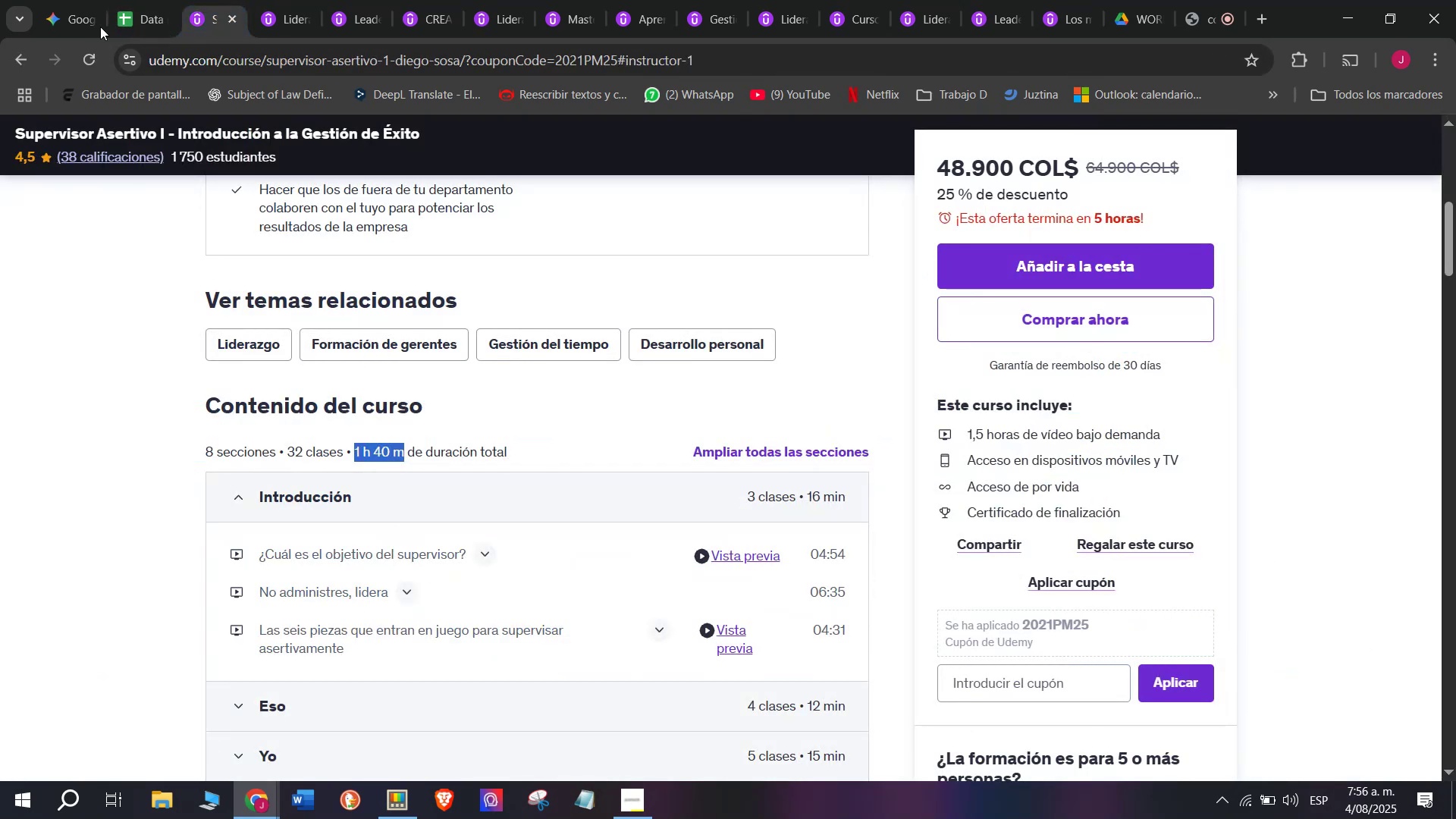 
left_click([143, 0])
 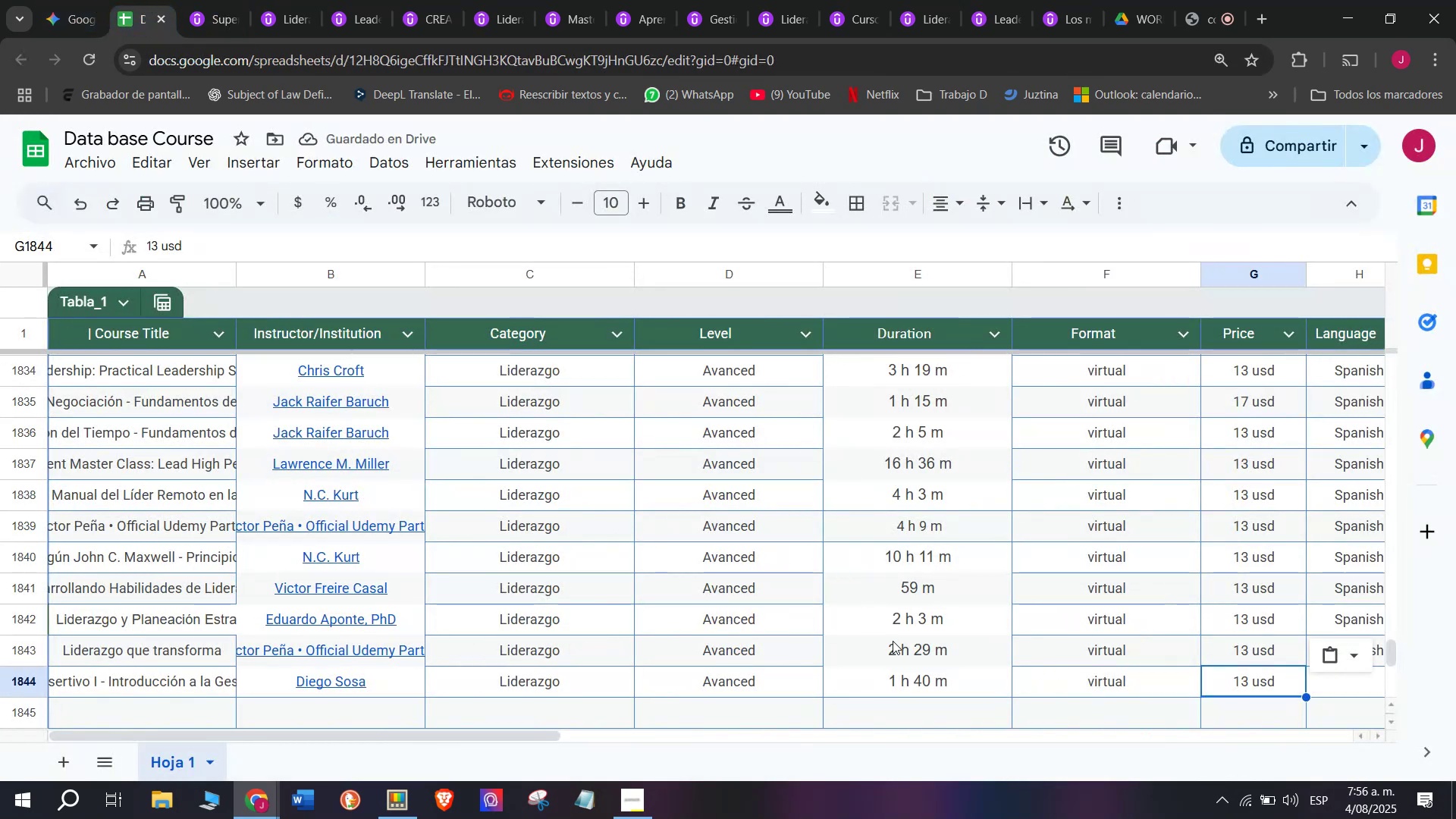 
left_click_drag(start_coordinate=[541, 733], to_coordinate=[748, 750])
 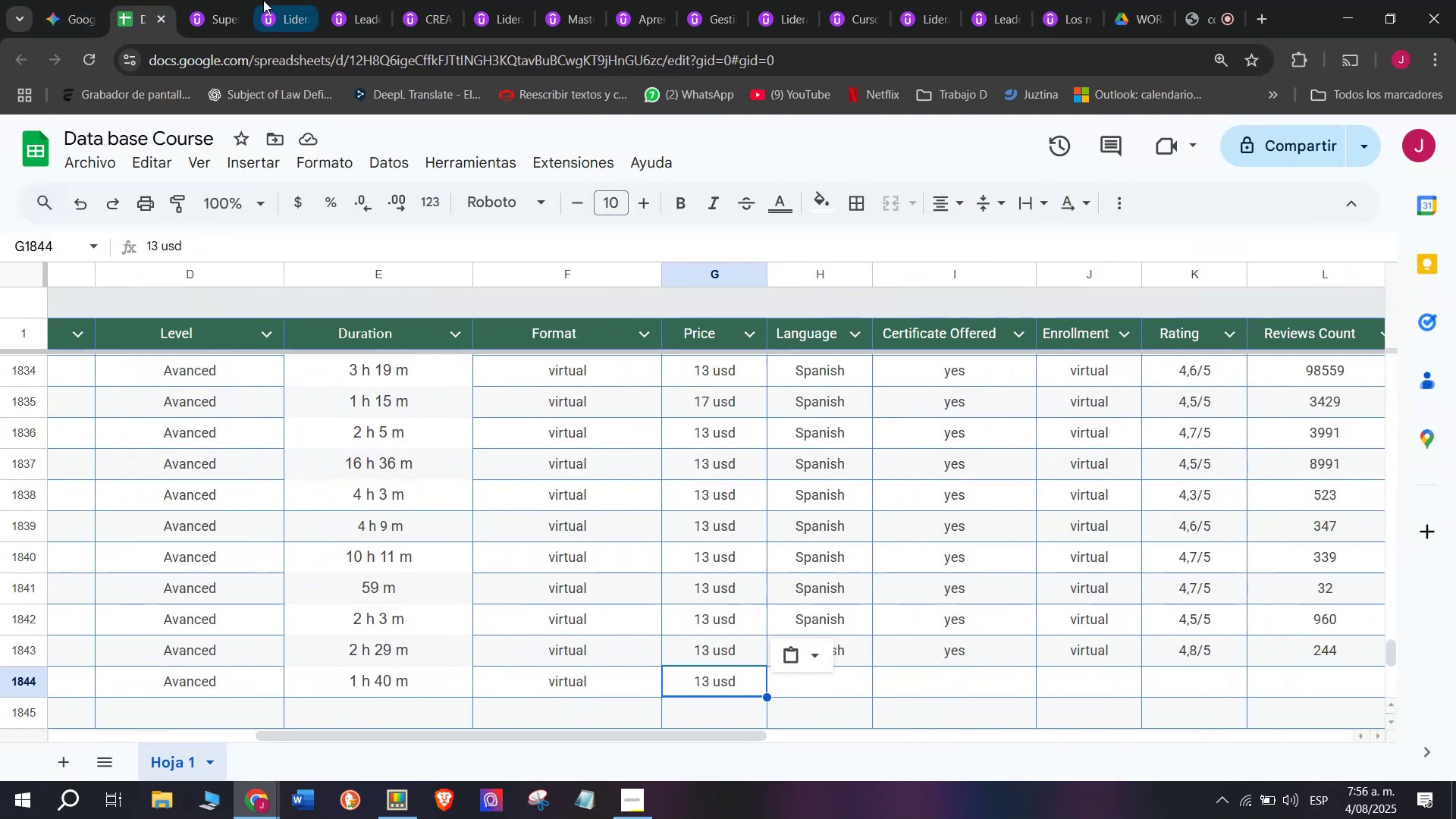 
left_click([214, 0])
 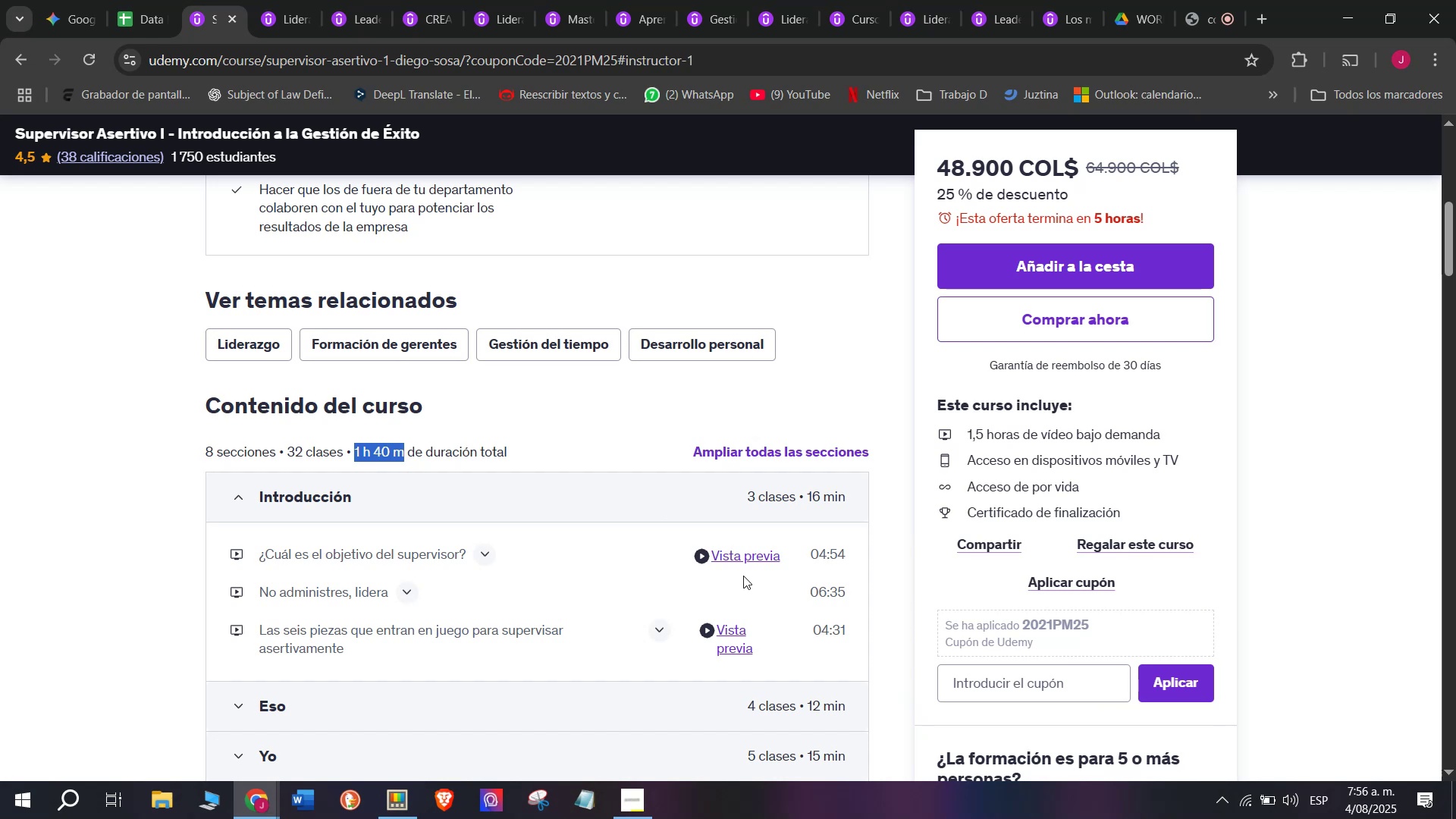 
left_click([141, 0])
 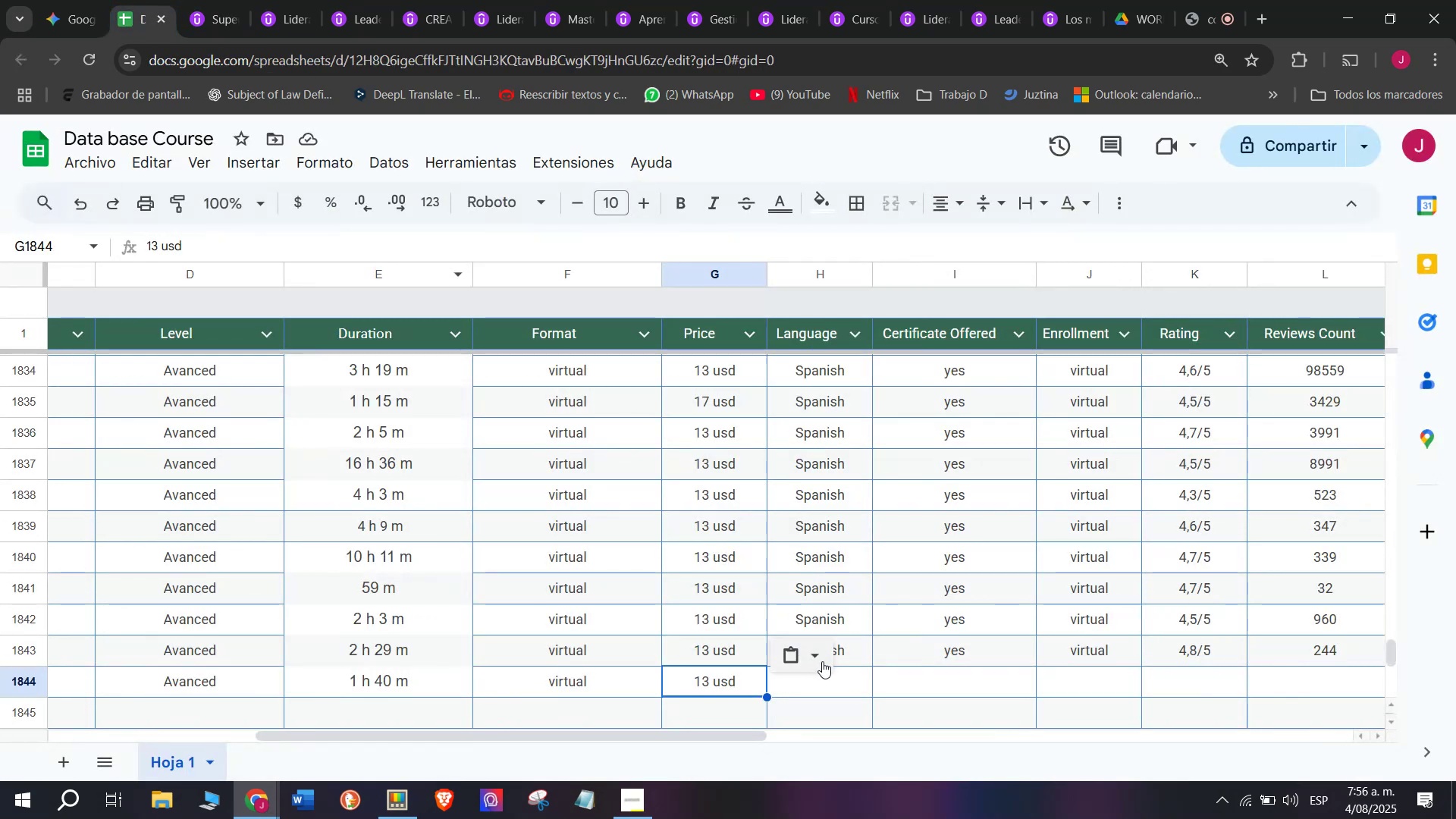 
left_click([852, 672])
 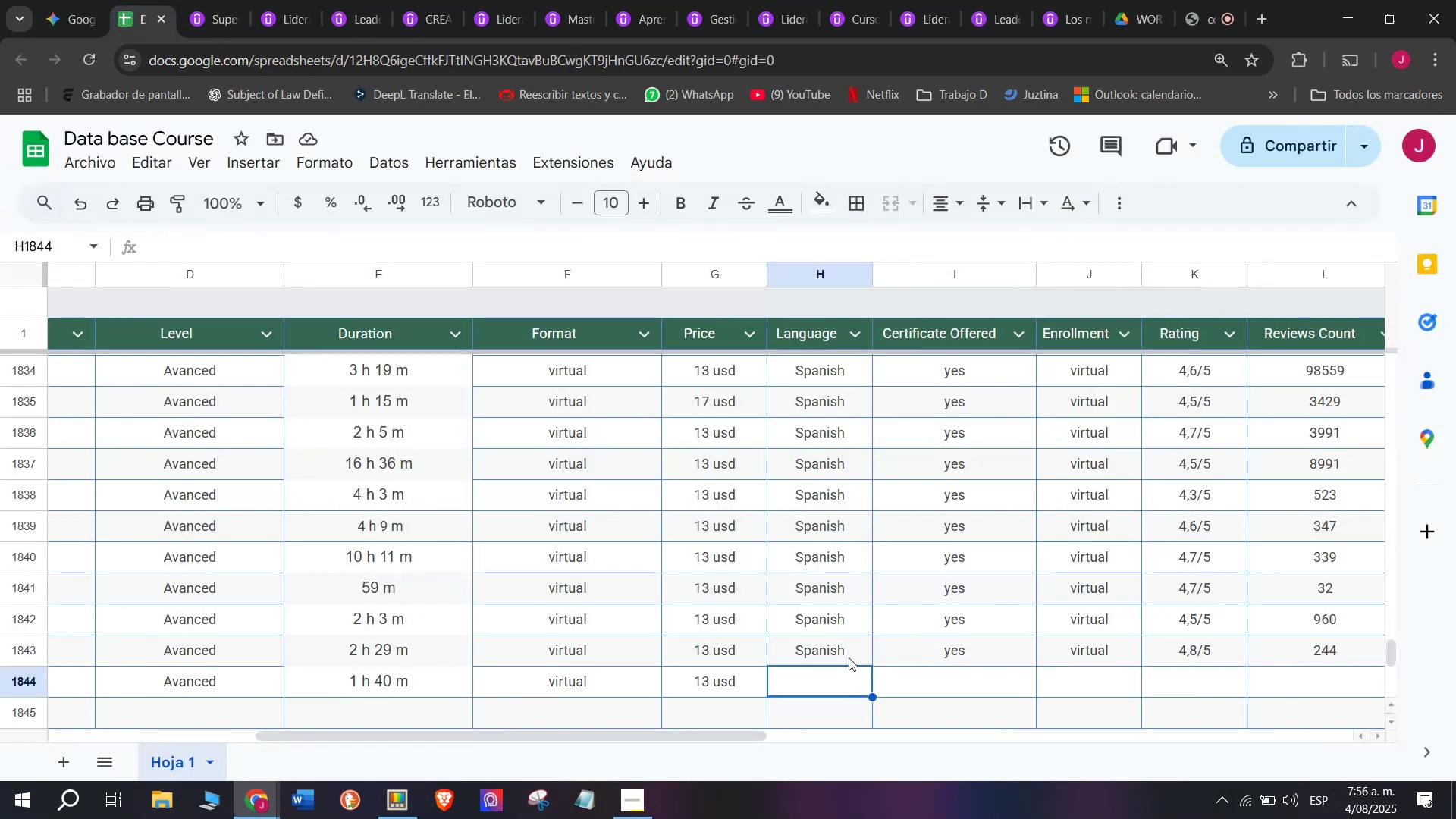 
left_click([849, 657])
 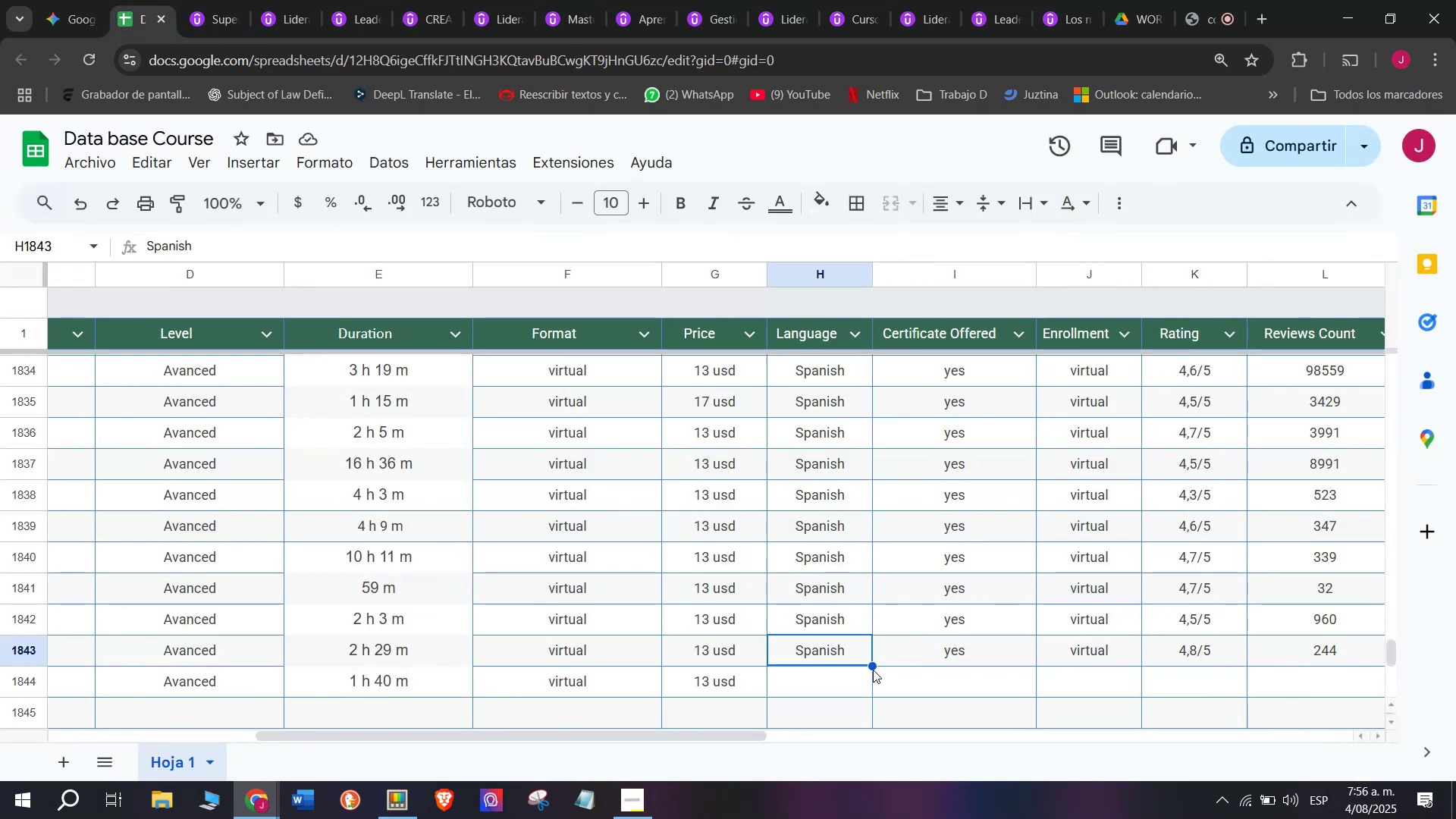 
left_click_drag(start_coordinate=[870, 665], to_coordinate=[866, 692])
 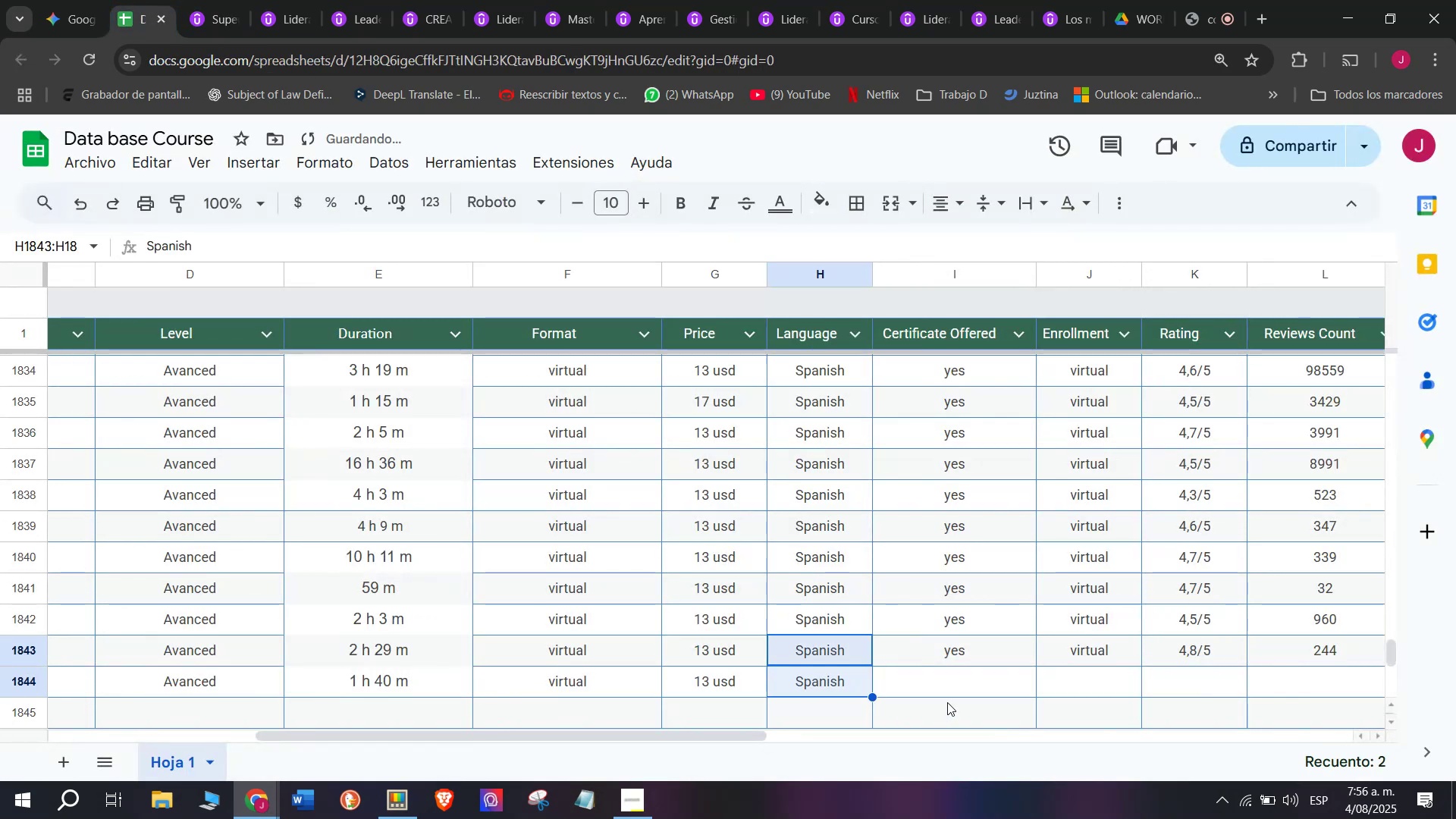 
left_click([947, 678])
 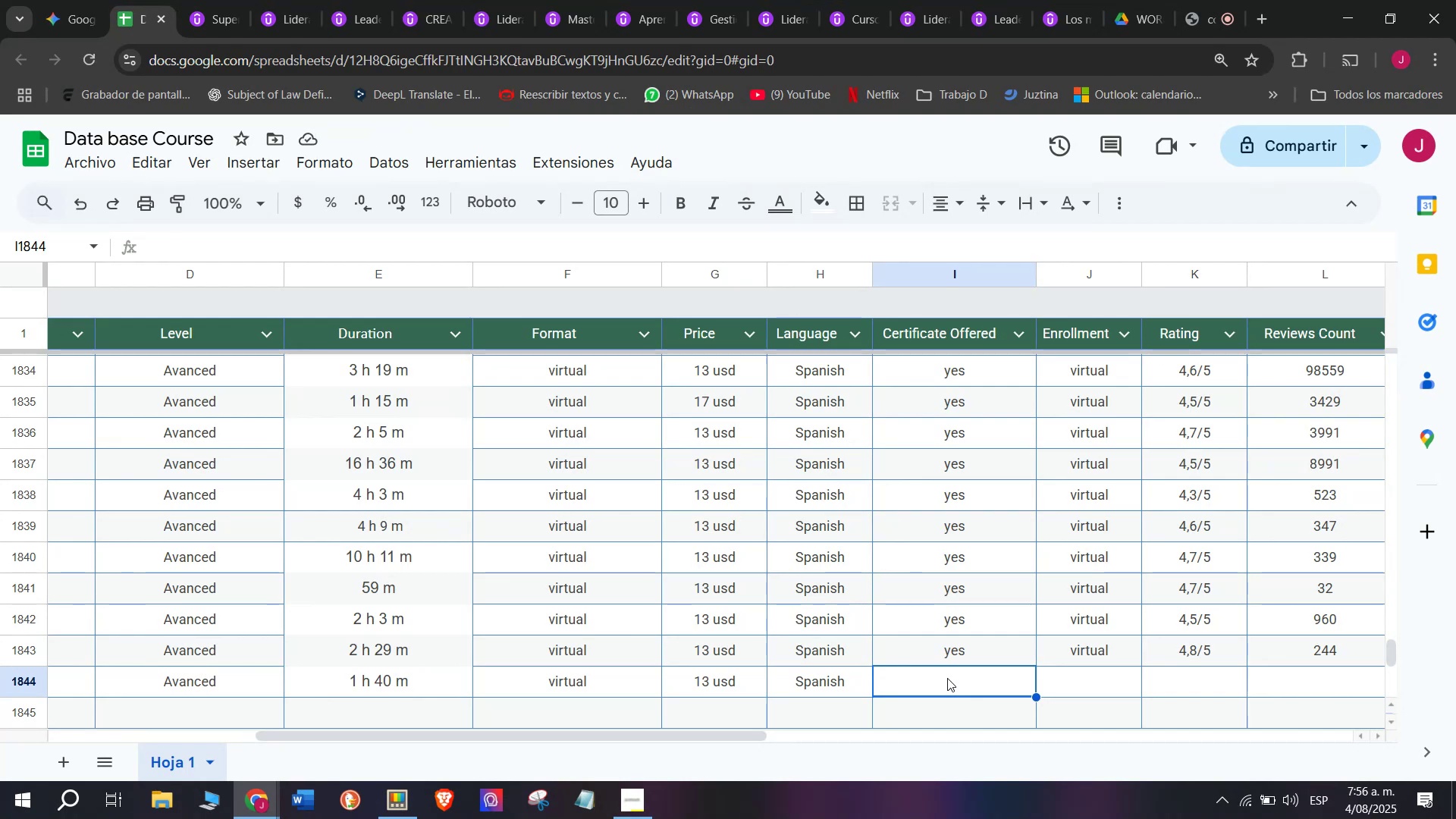 
wait(5.34)
 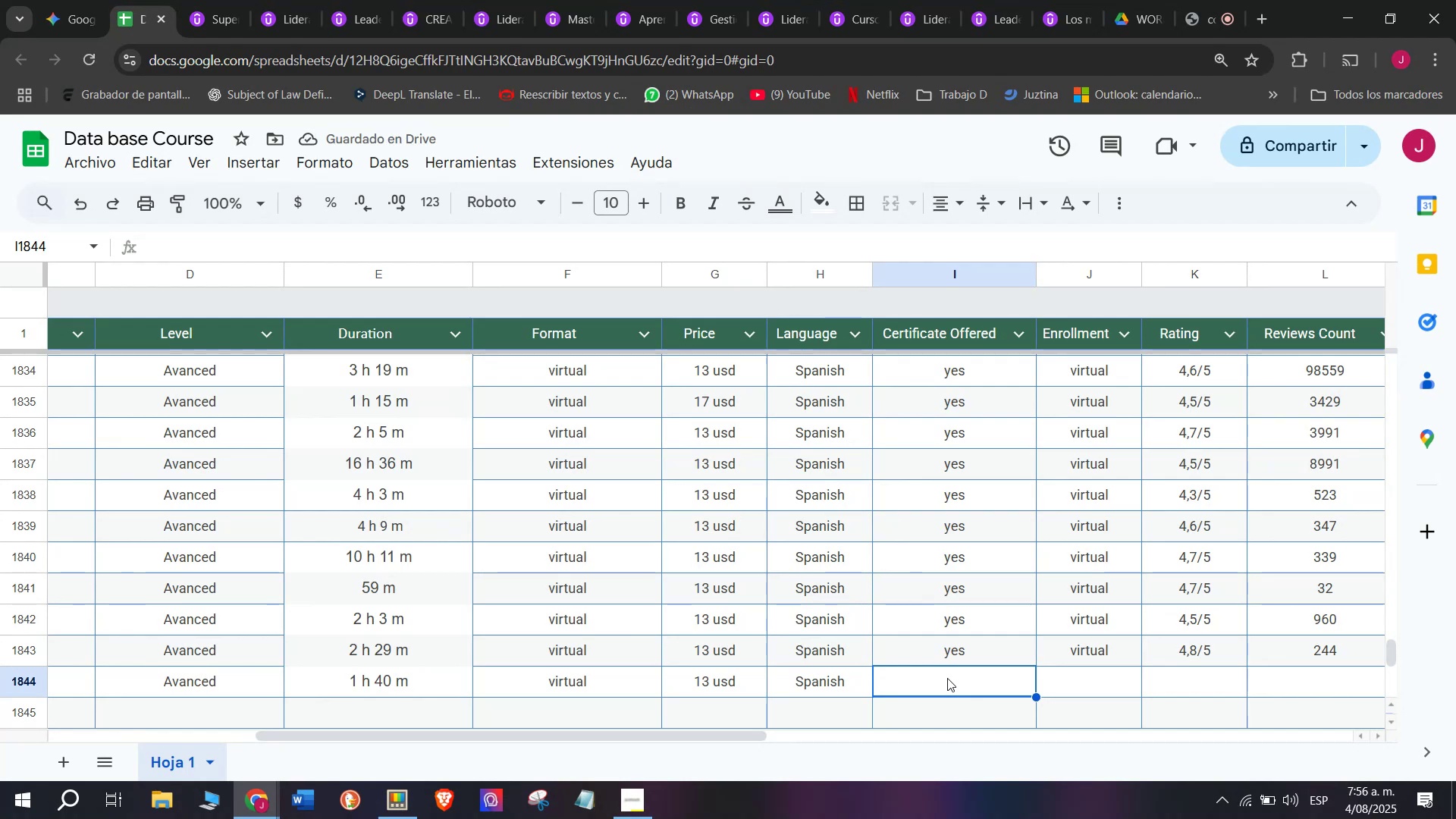 
left_click([956, 659])
 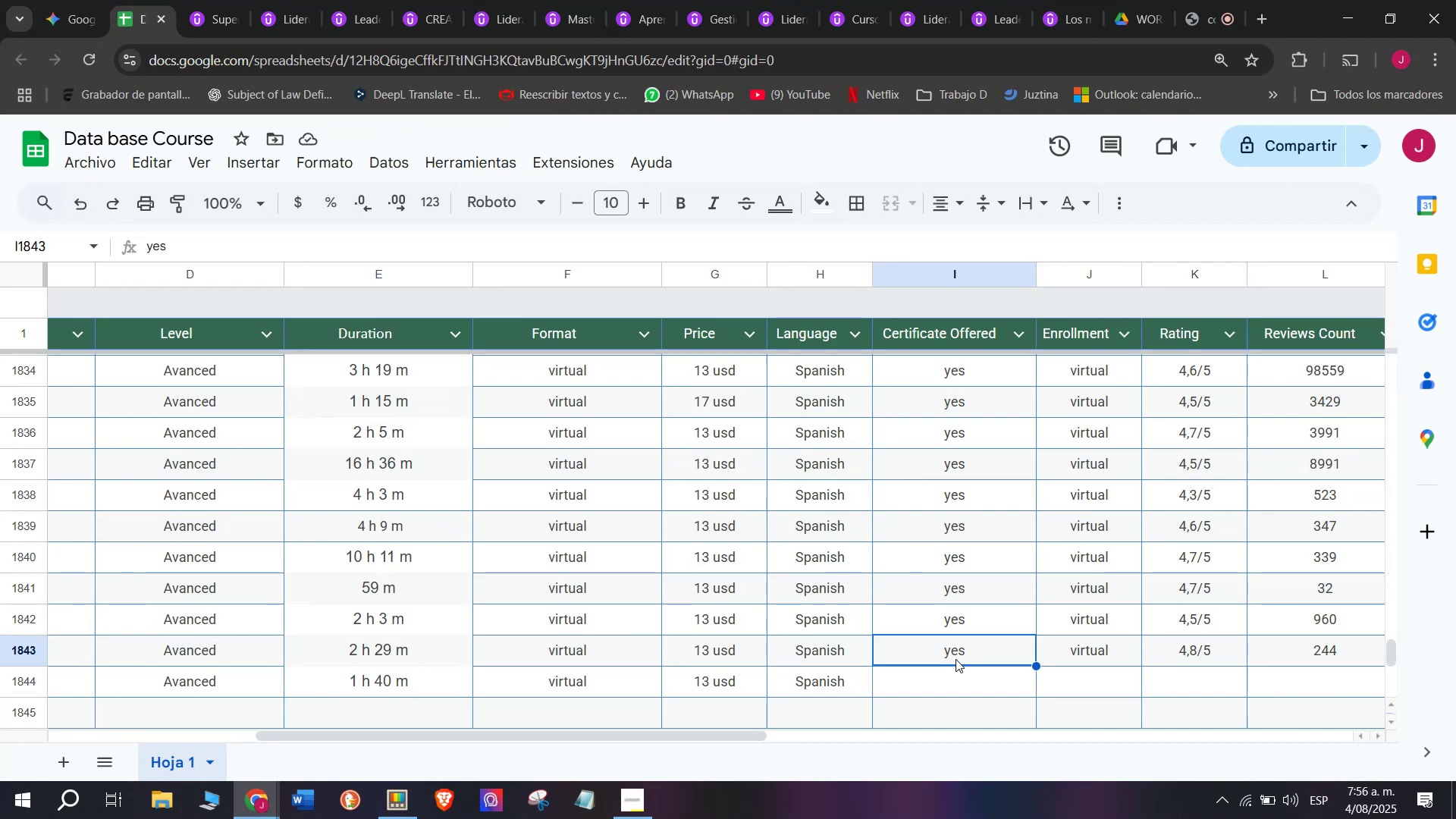 
key(Control+ControlLeft)
 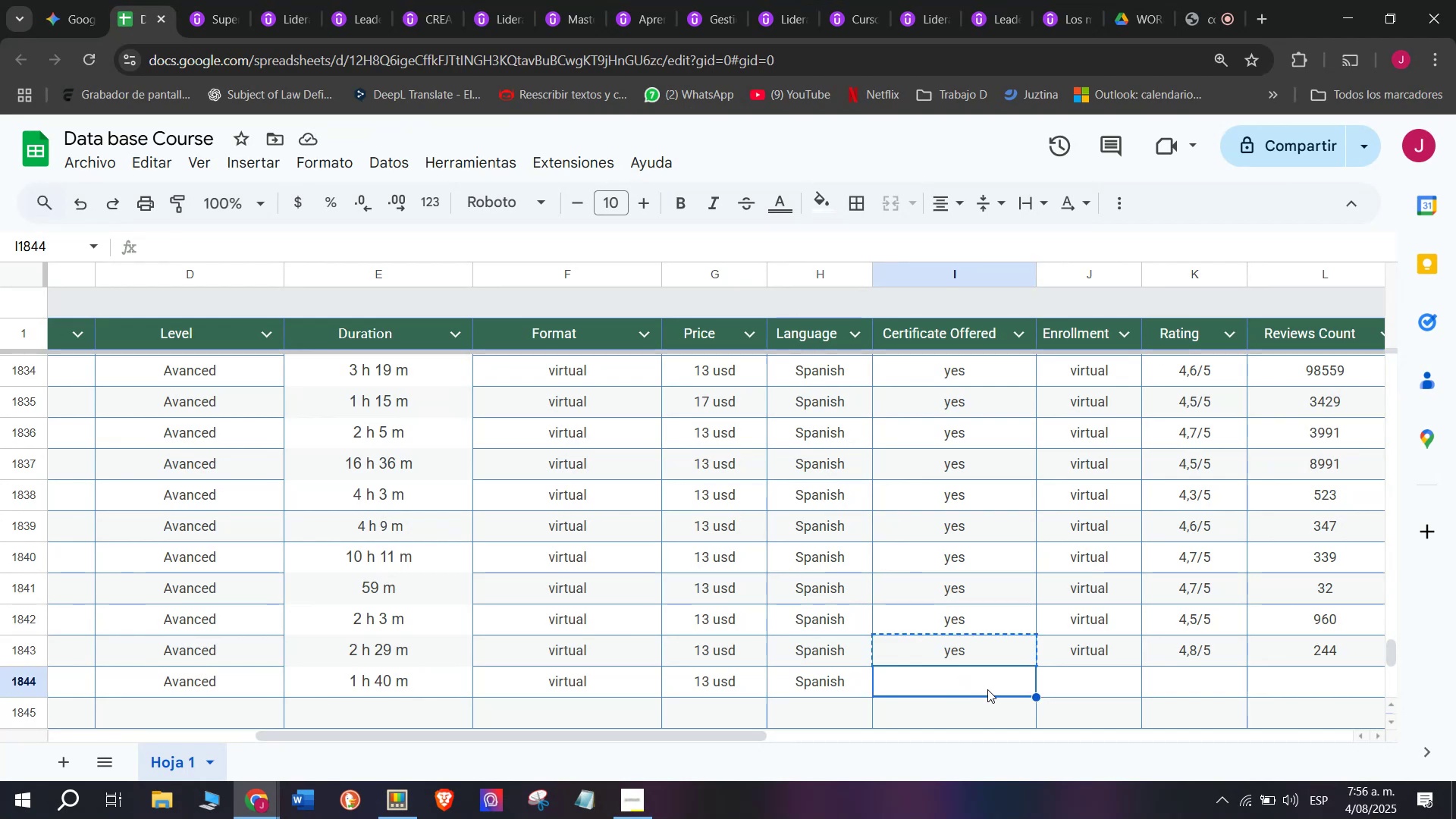 
key(Break)
 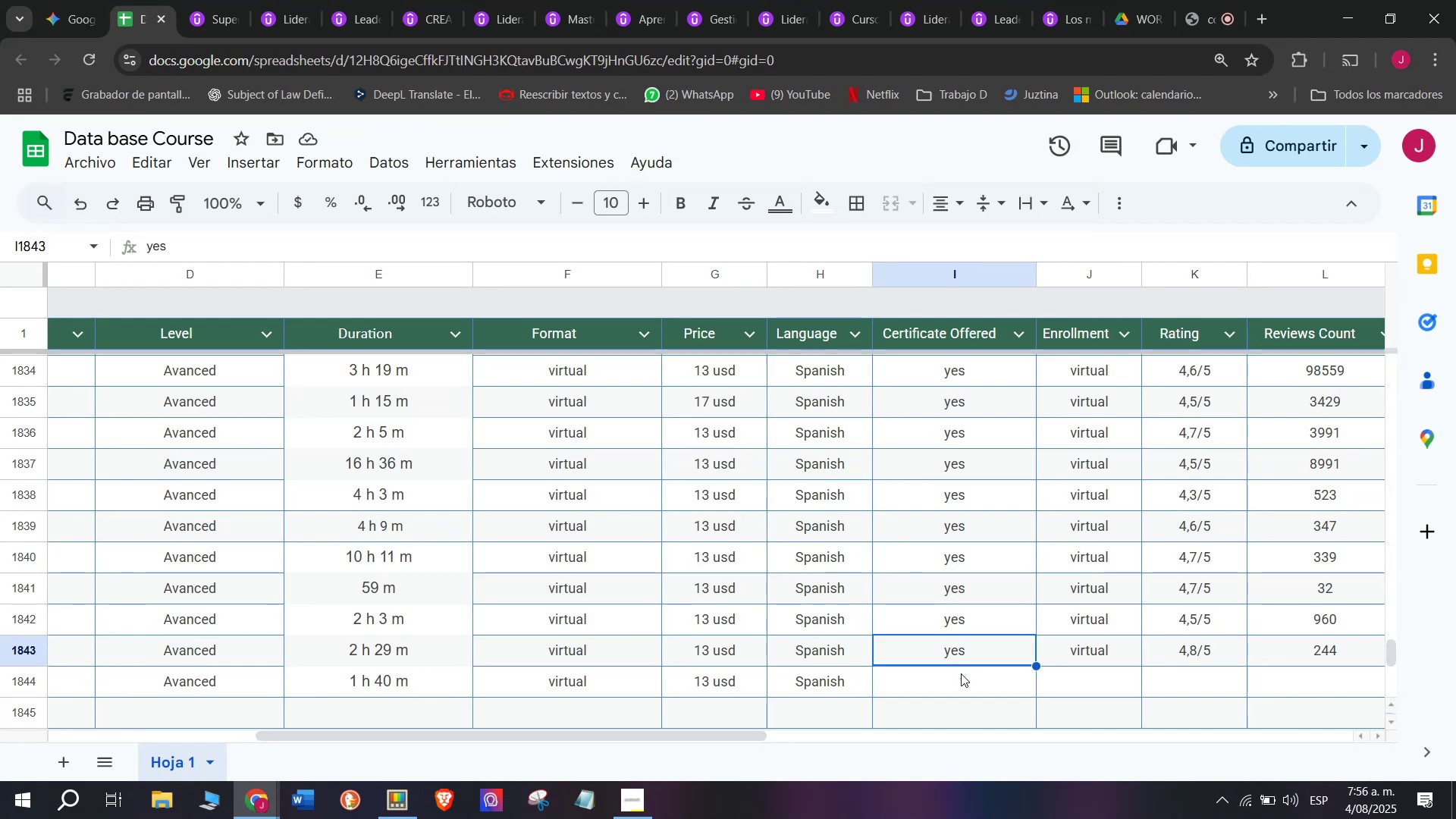 
key(Control+C)
 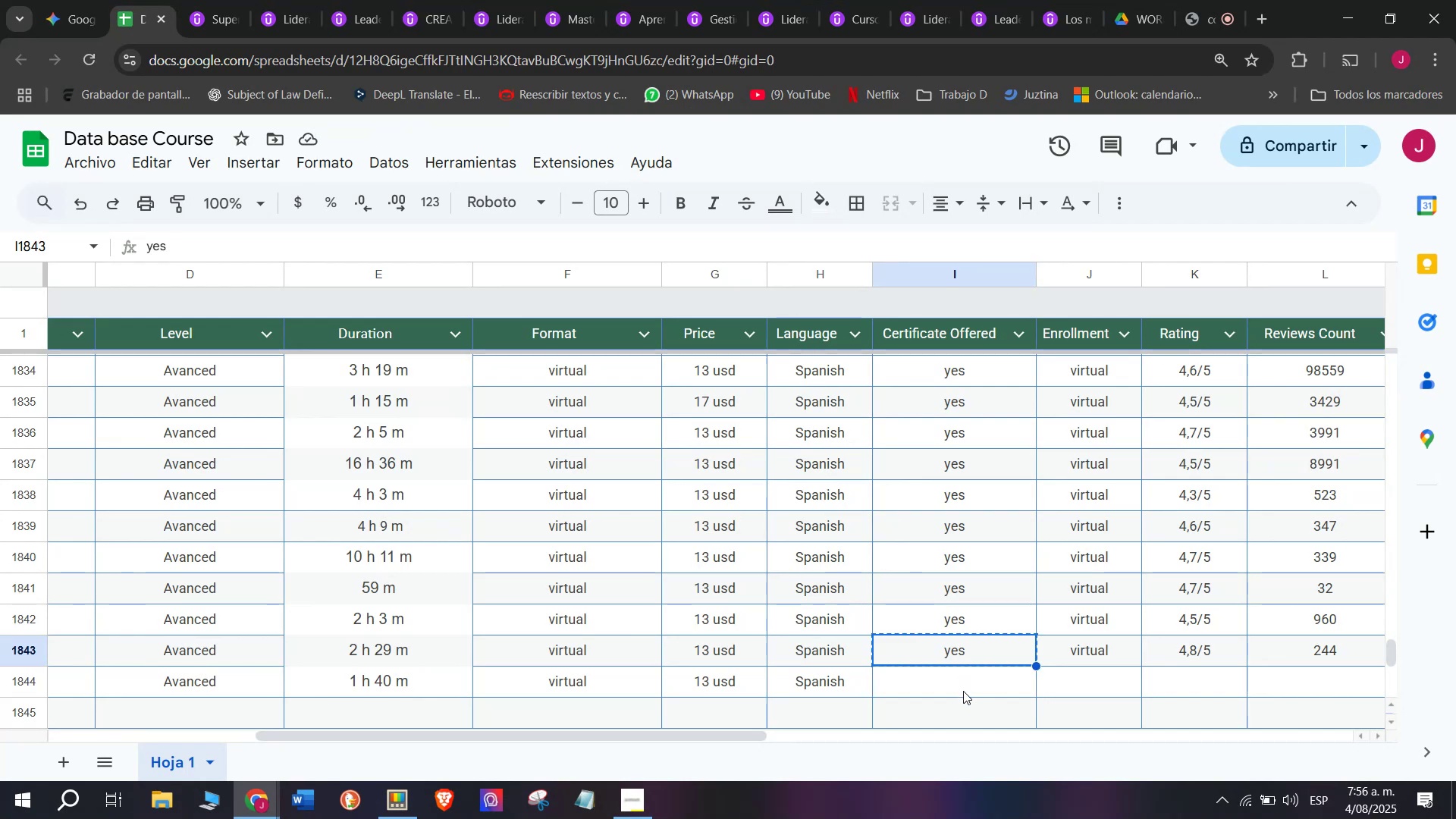 
left_click([963, 691])
 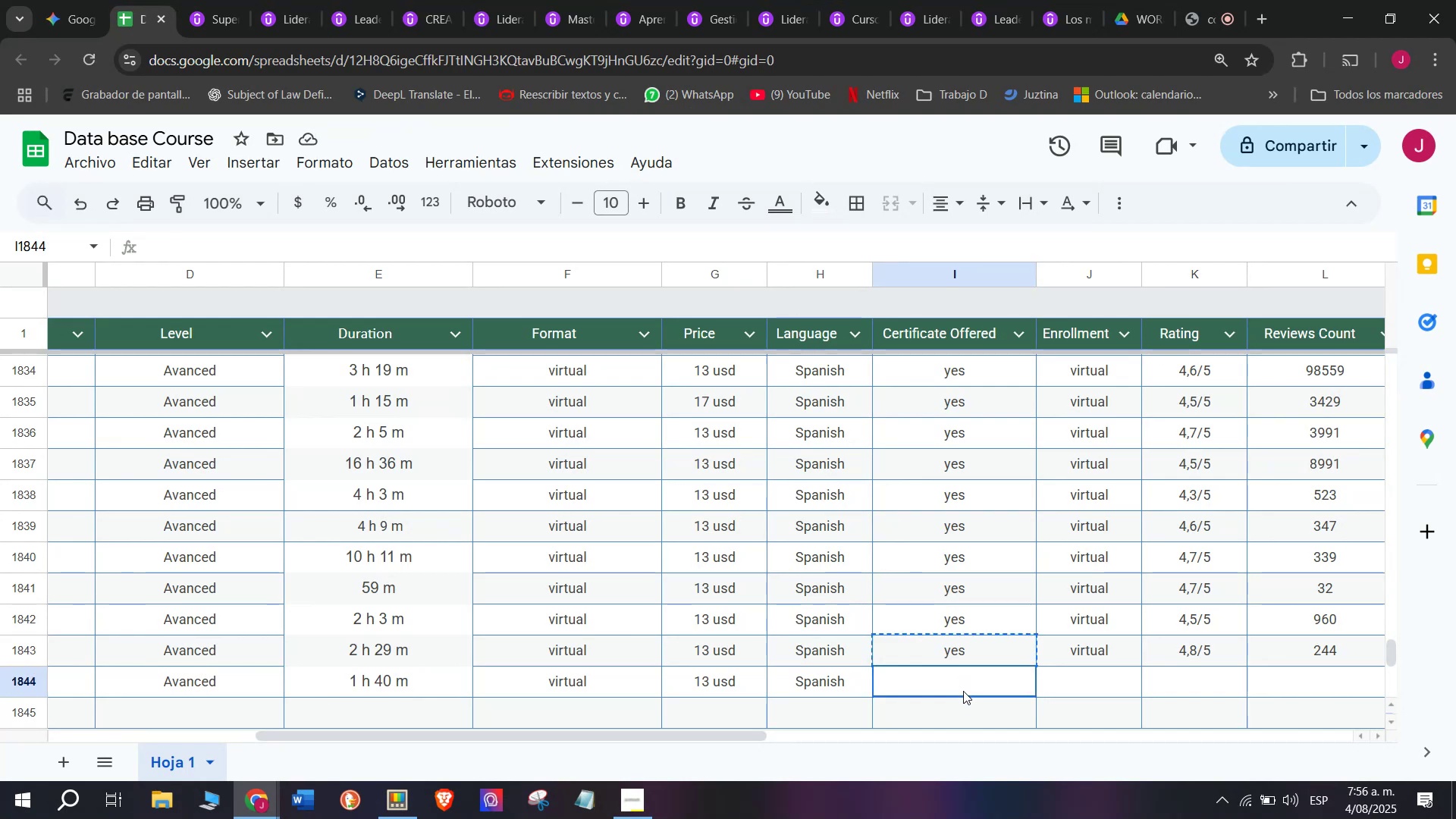 
key(Control+ControlLeft)
 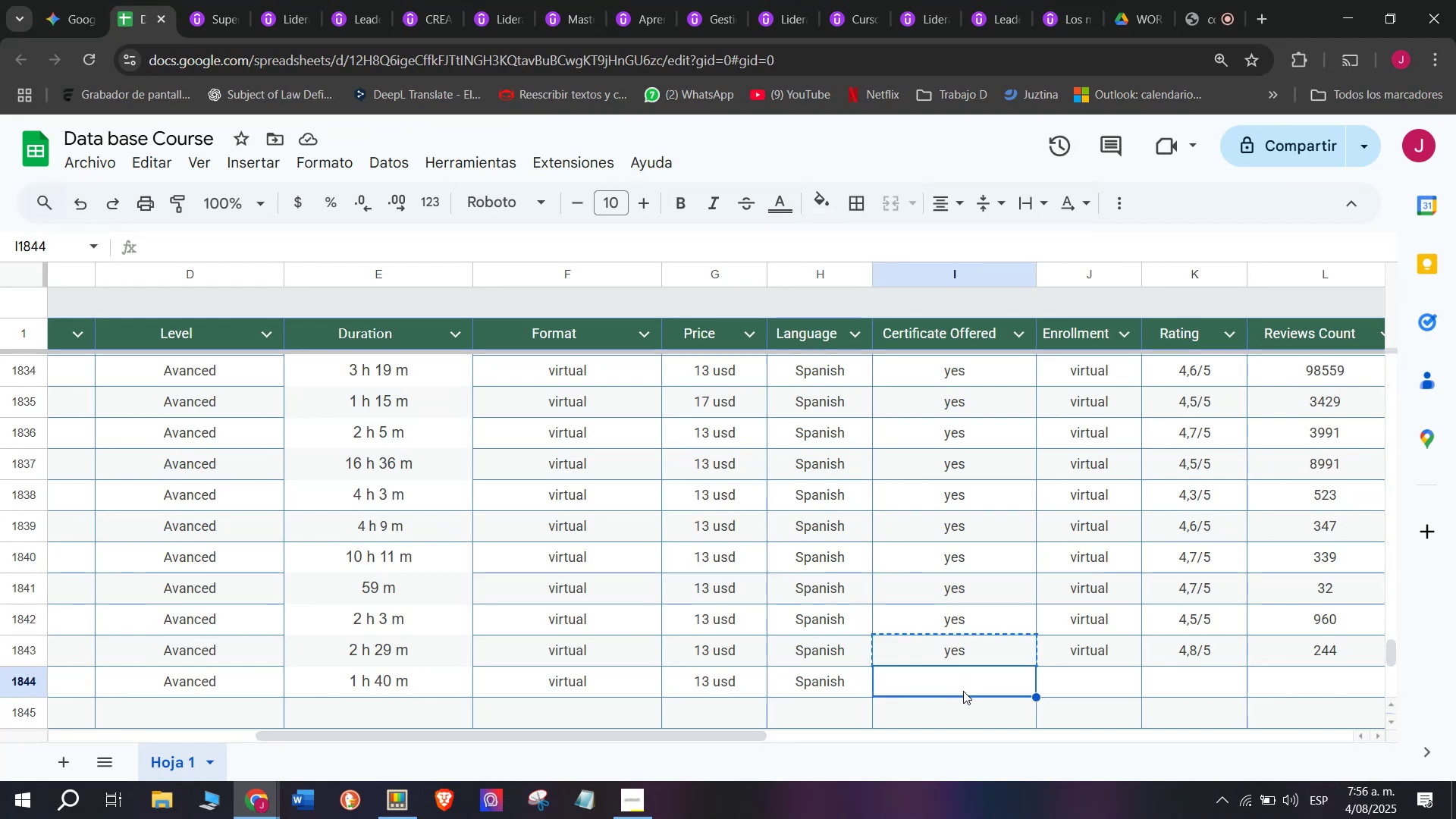 
key(Z)
 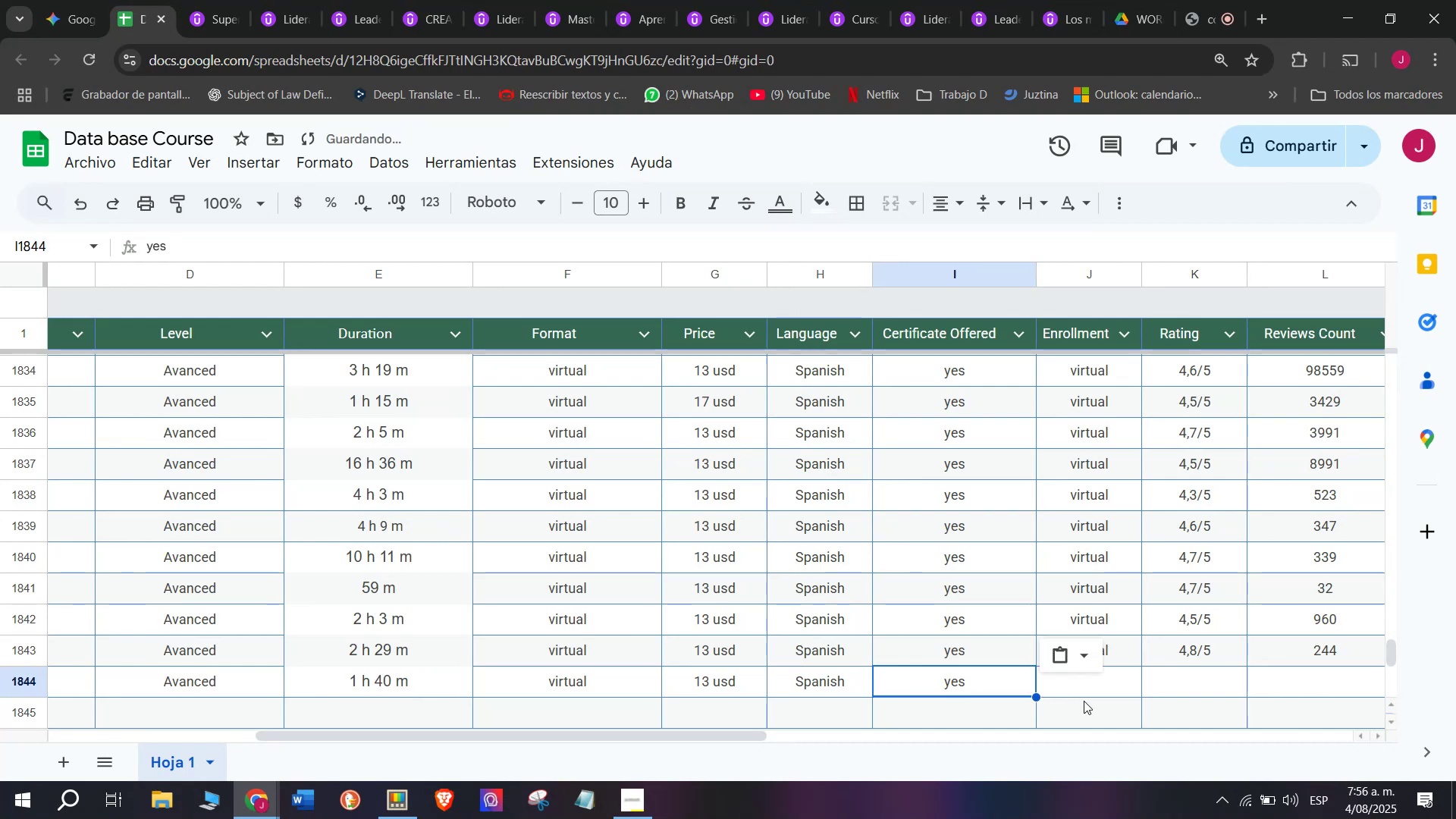 
key(Control+V)
 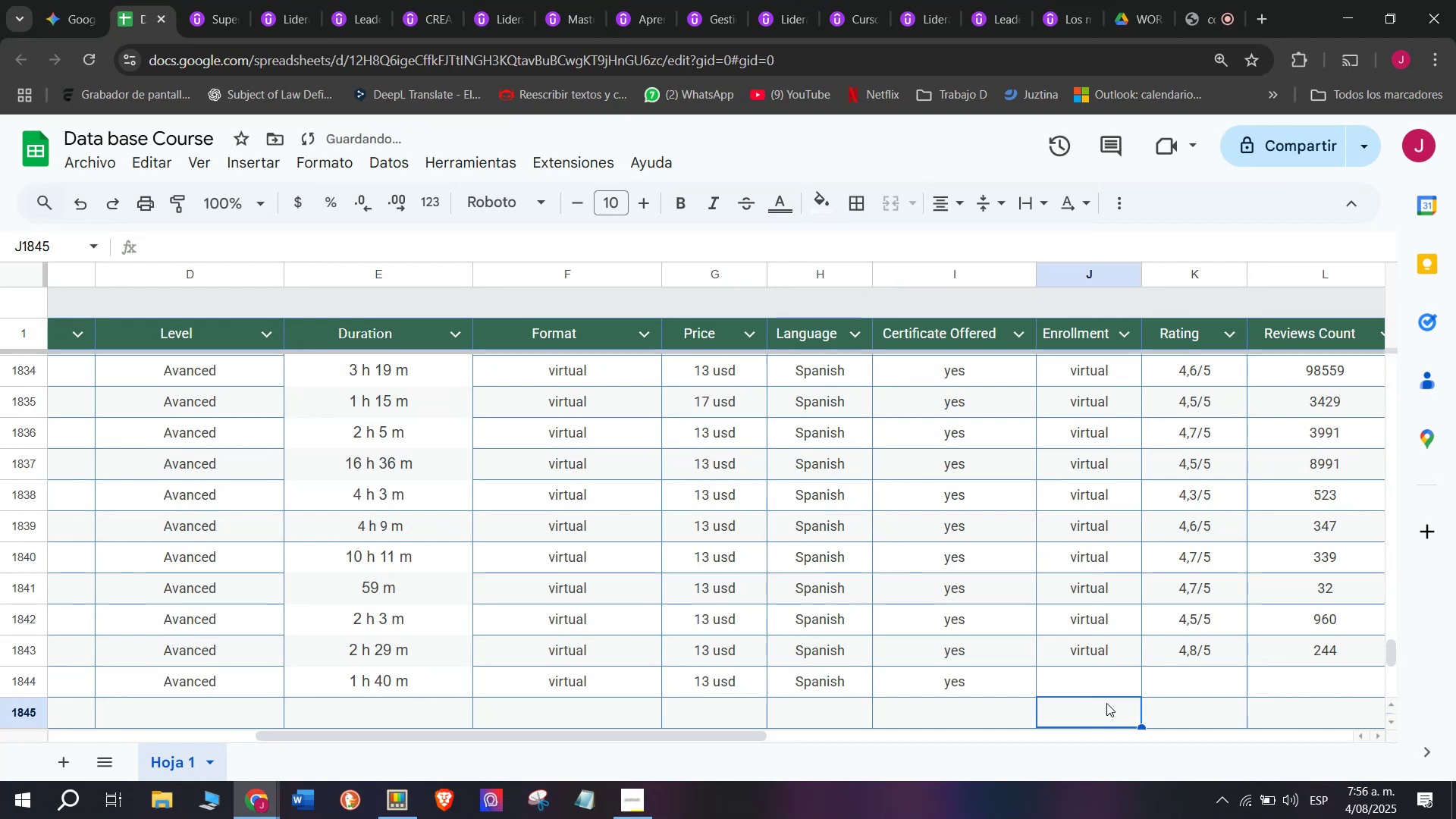 
double_click([1126, 689])
 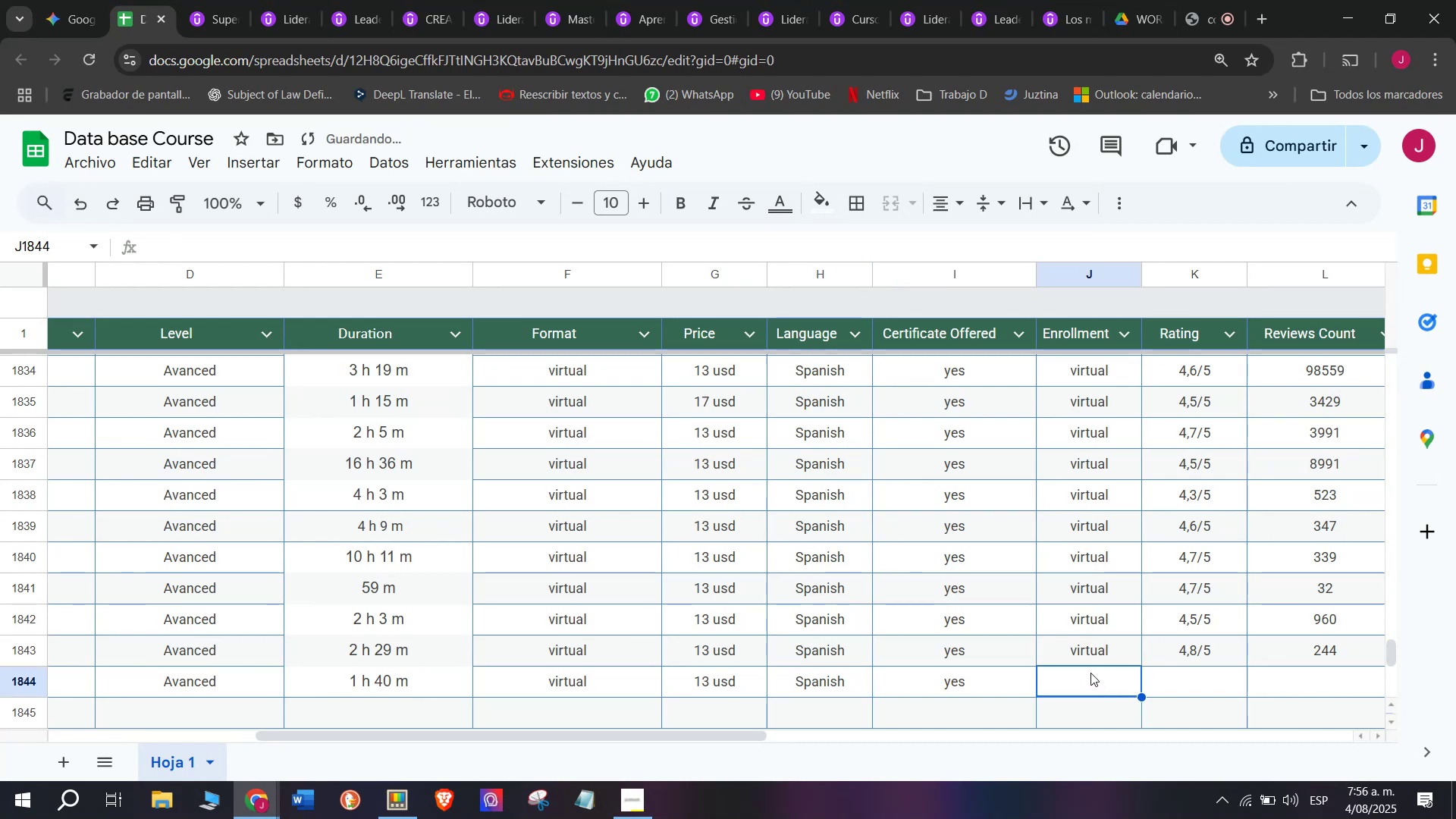 
left_click([1081, 657])
 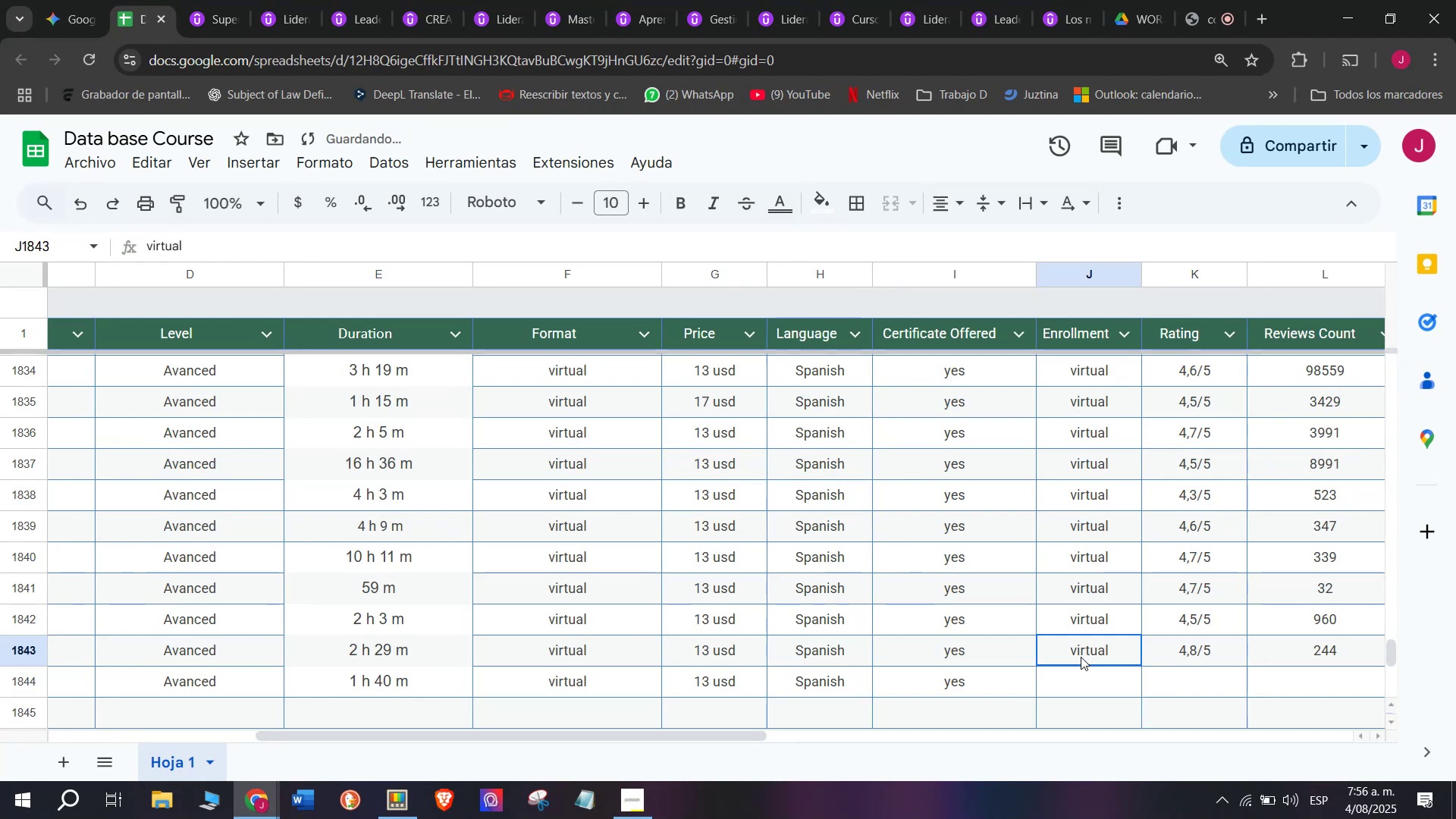 
key(Break)
 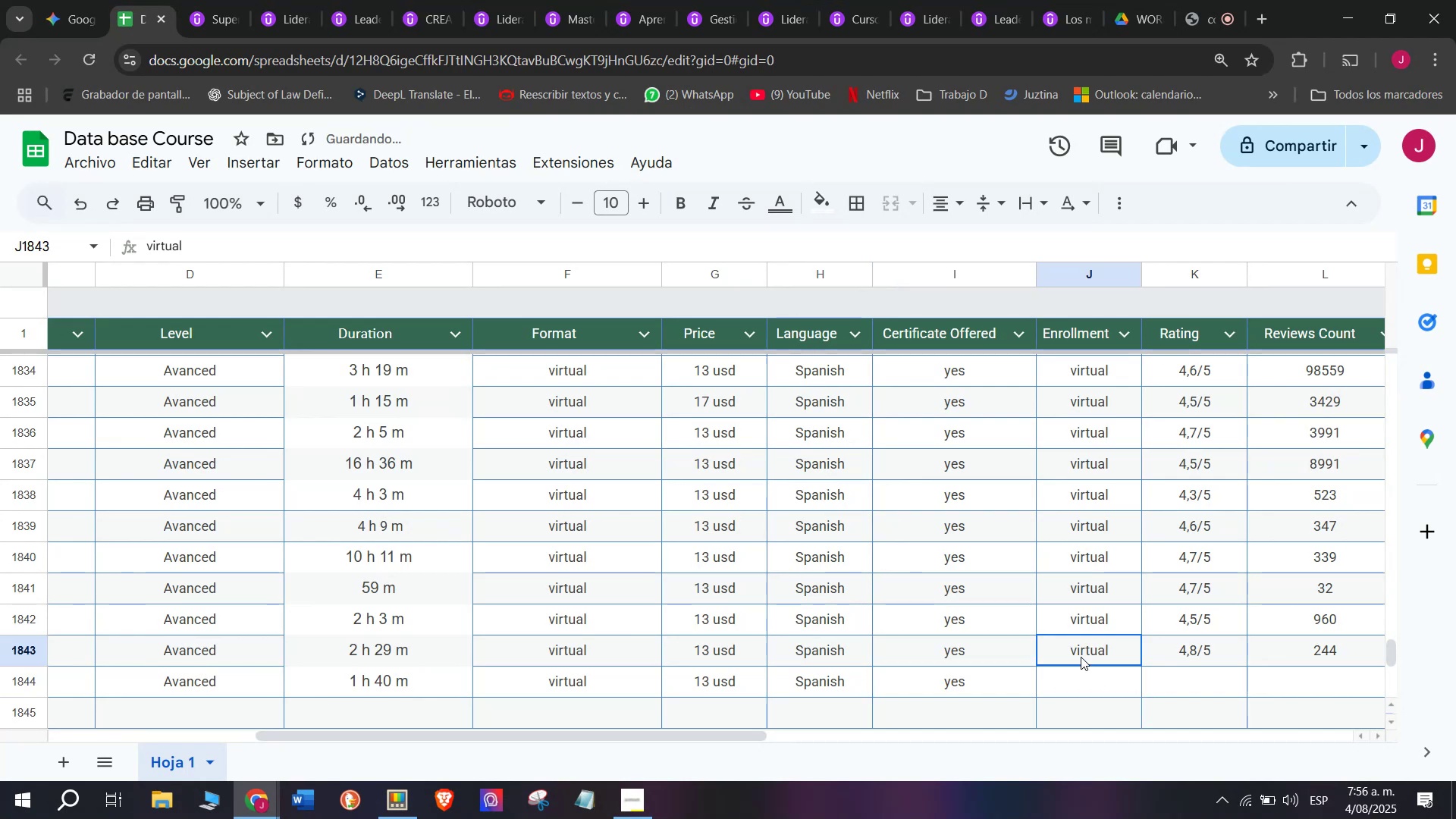 
key(Control+ControlLeft)
 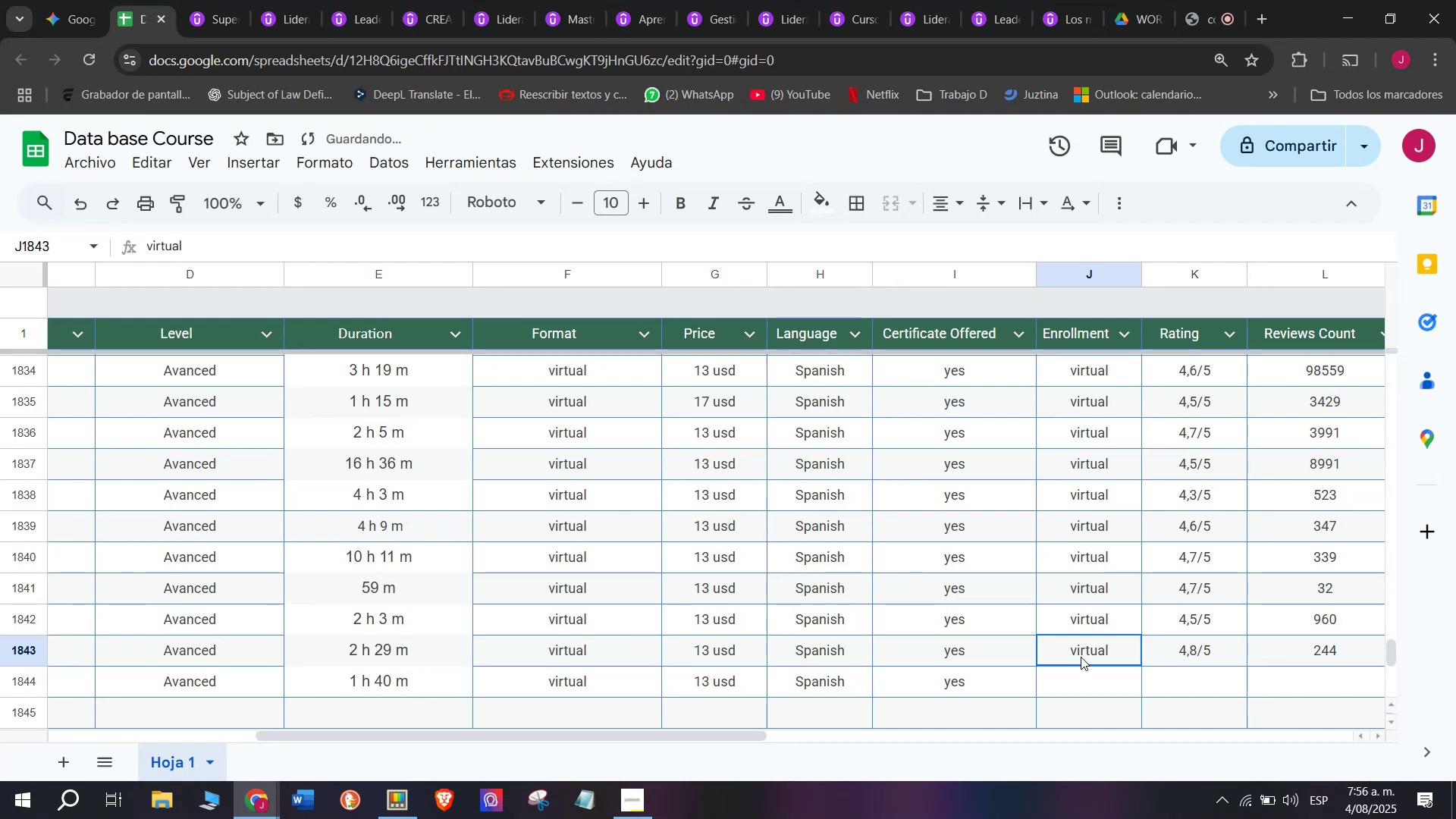 
key(Control+C)
 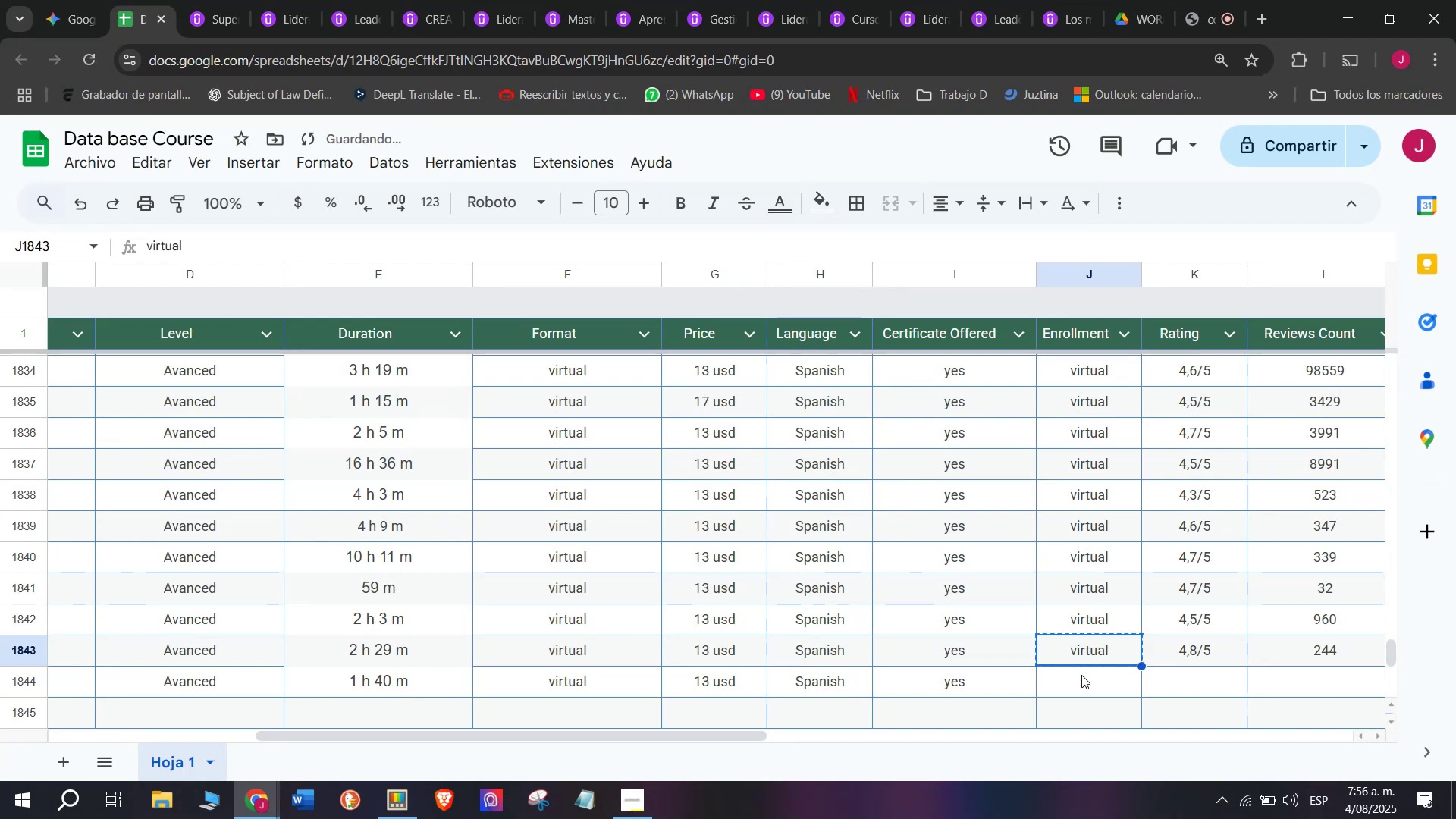 
double_click([1088, 688])
 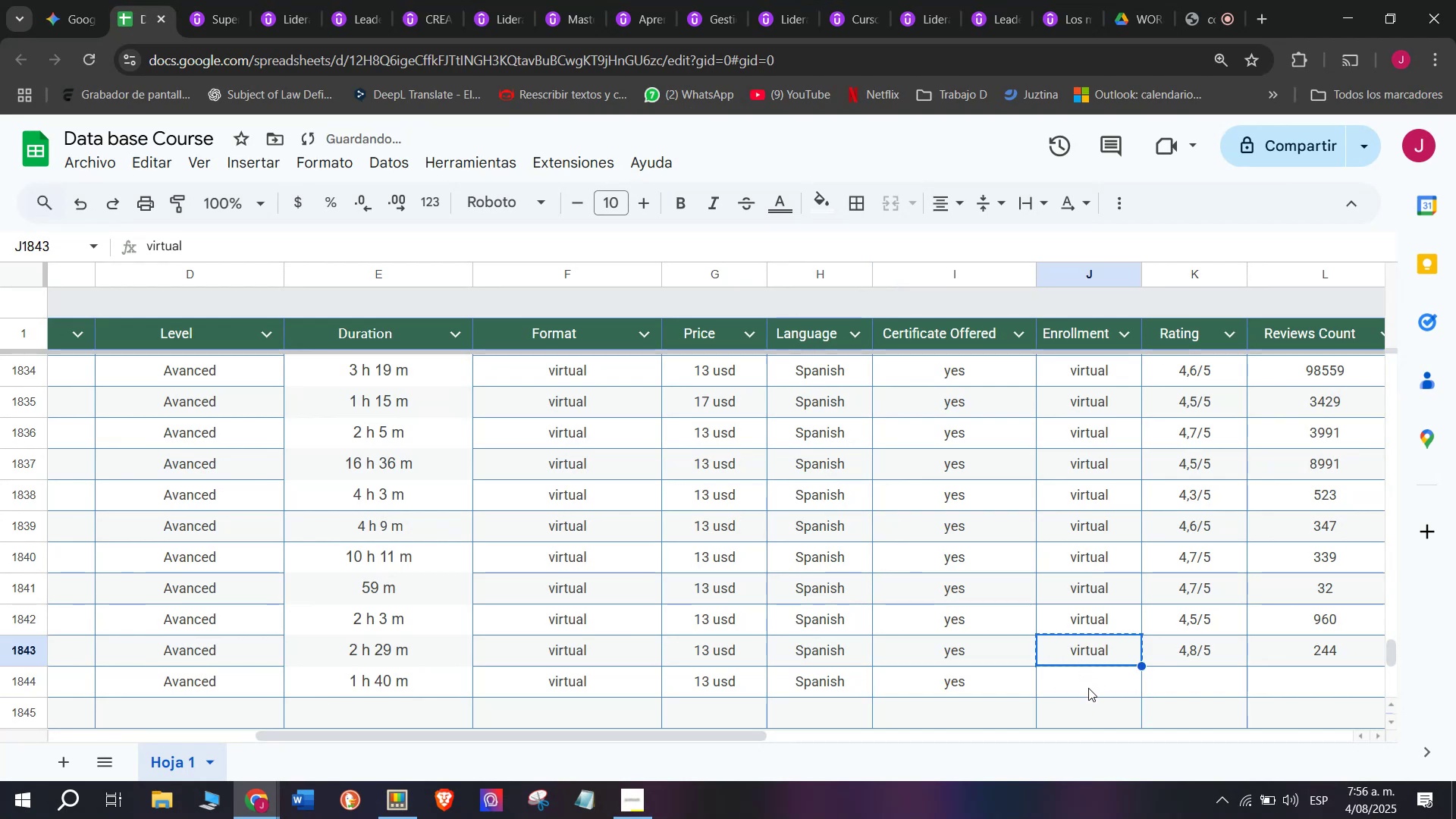 
key(Control+ControlLeft)
 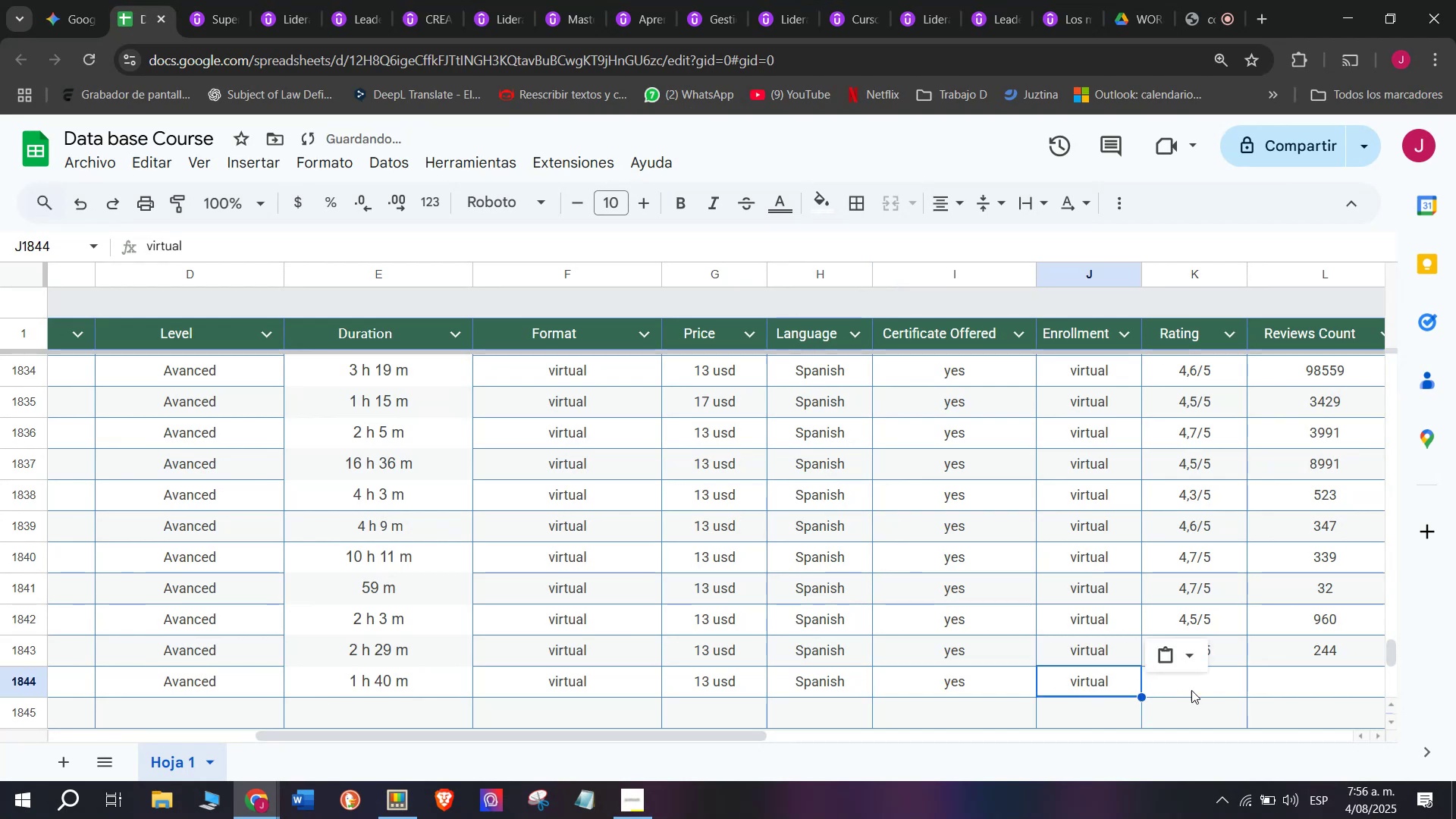 
key(Z)
 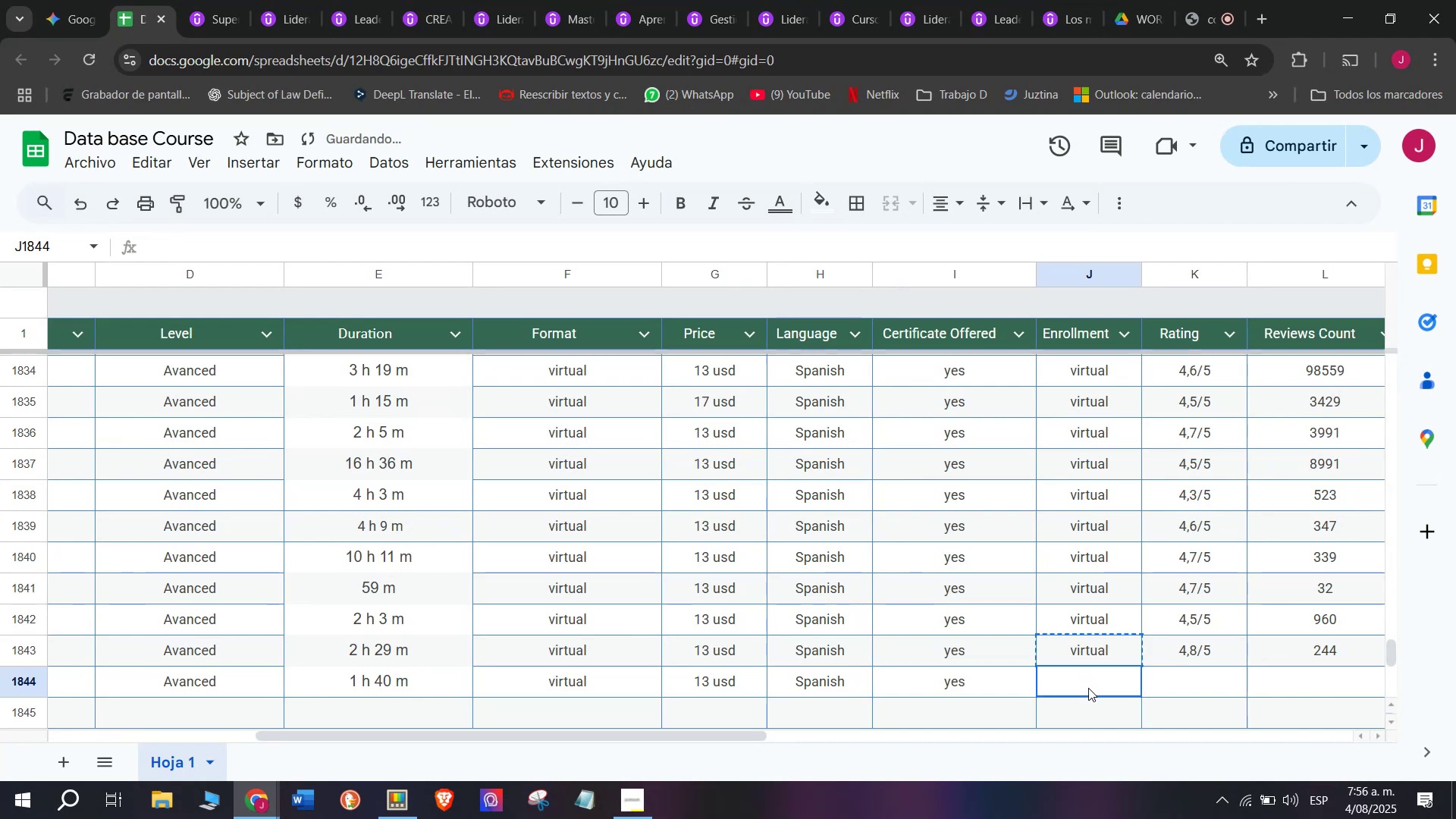 
key(Control+V)
 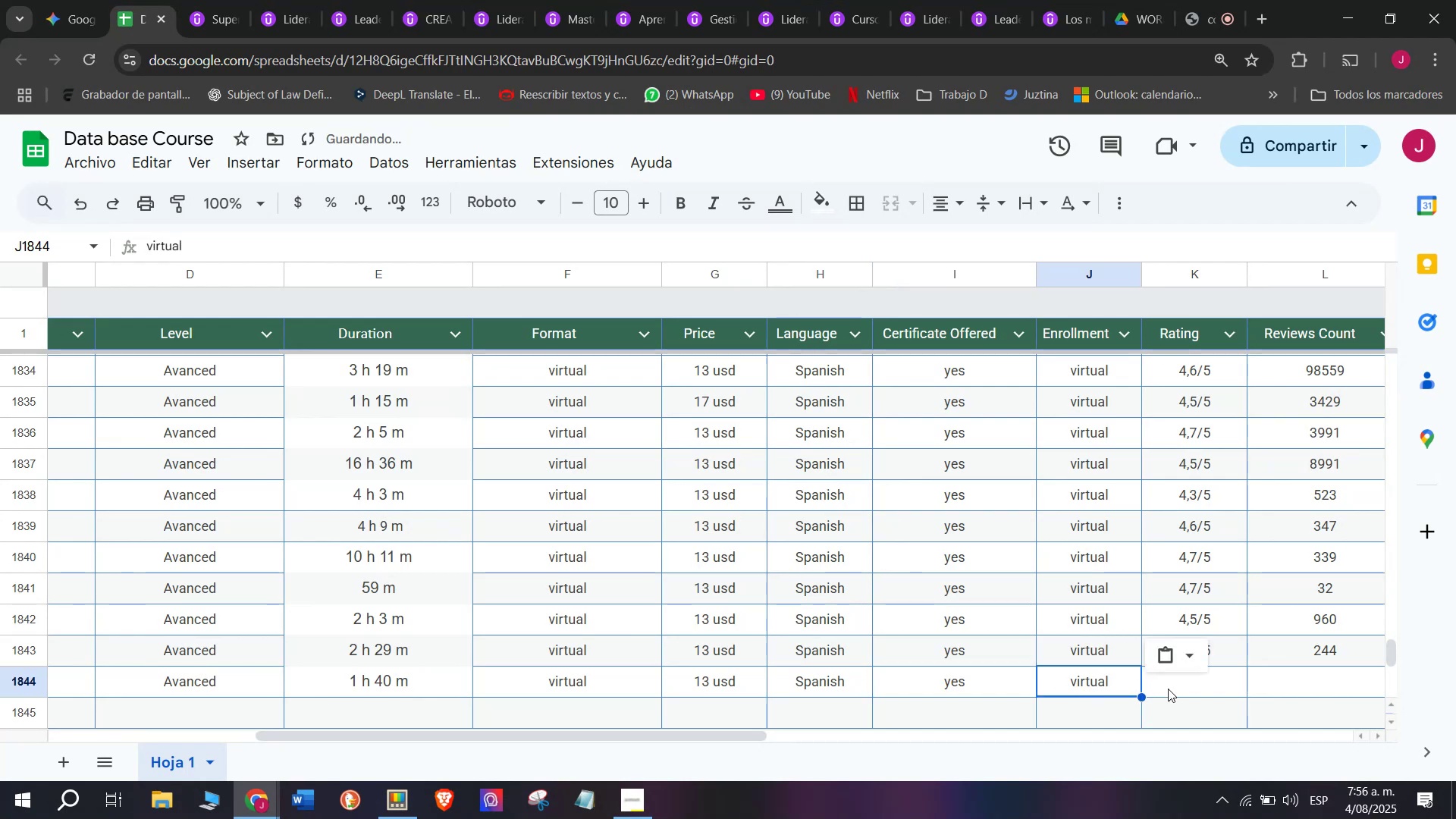 
left_click([1203, 690])
 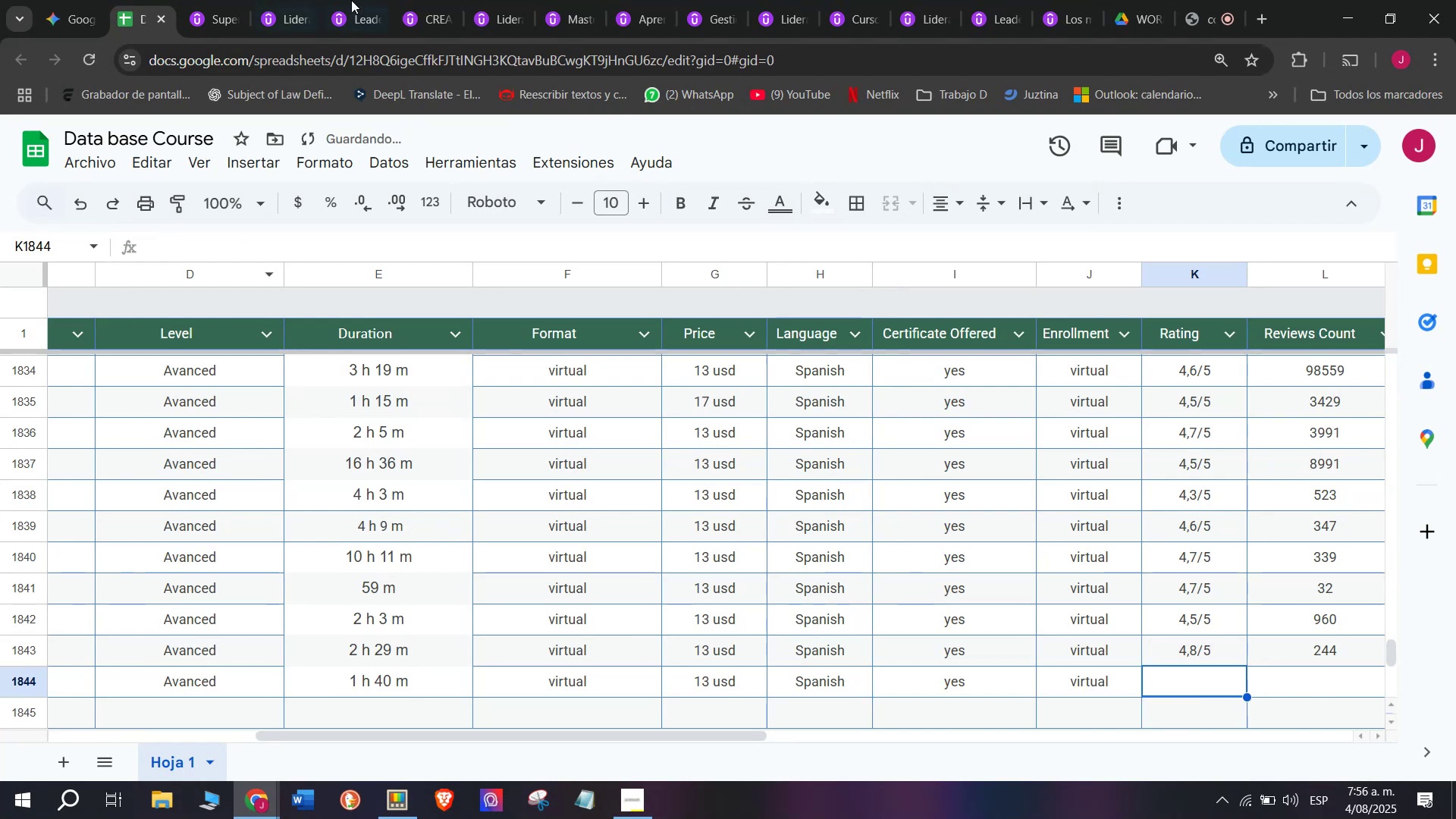 
left_click([204, 0])
 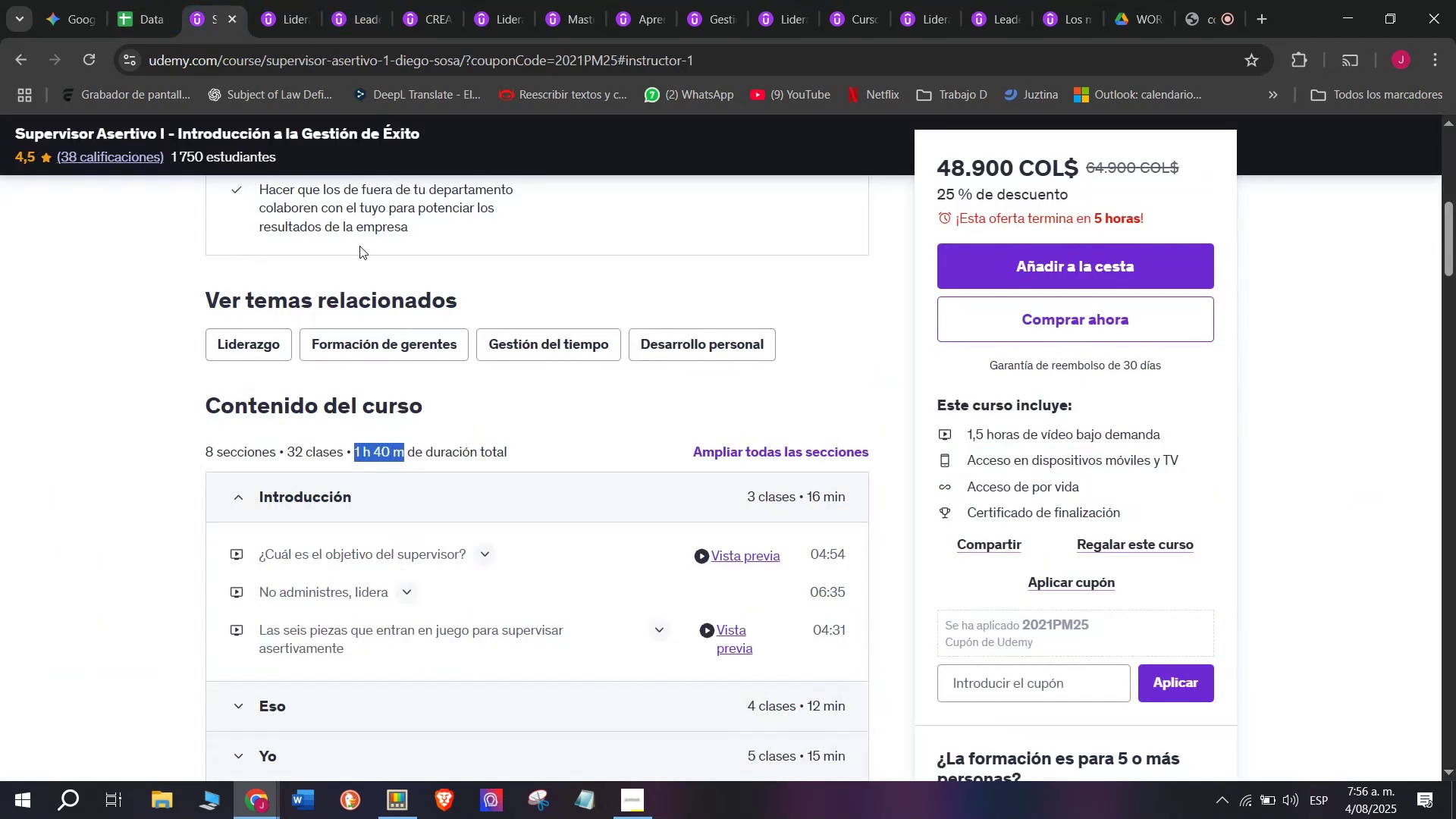 
scroll: coordinate [392, 528], scroll_direction: up, amount: 4.0
 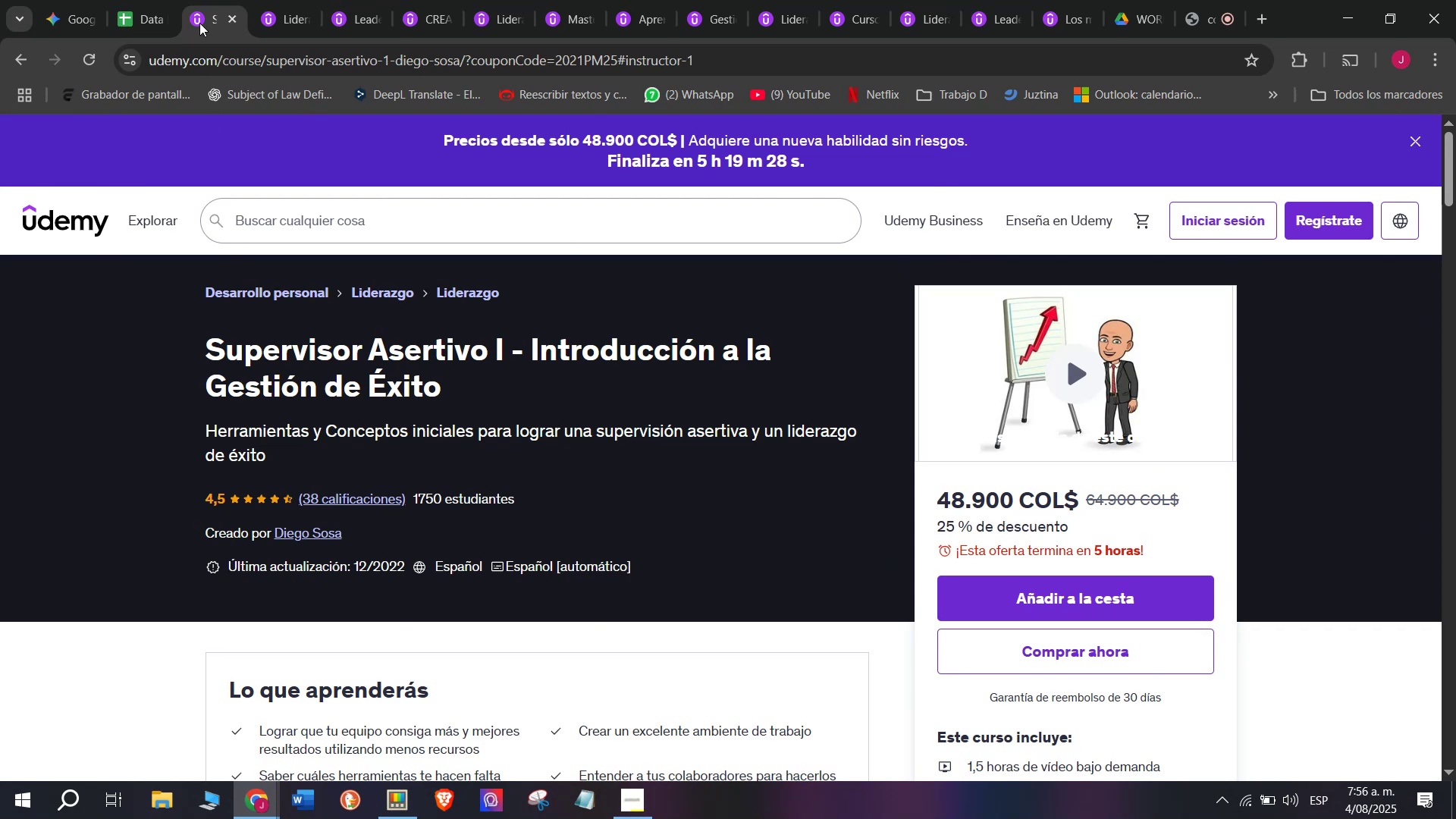 
left_click([151, 0])
 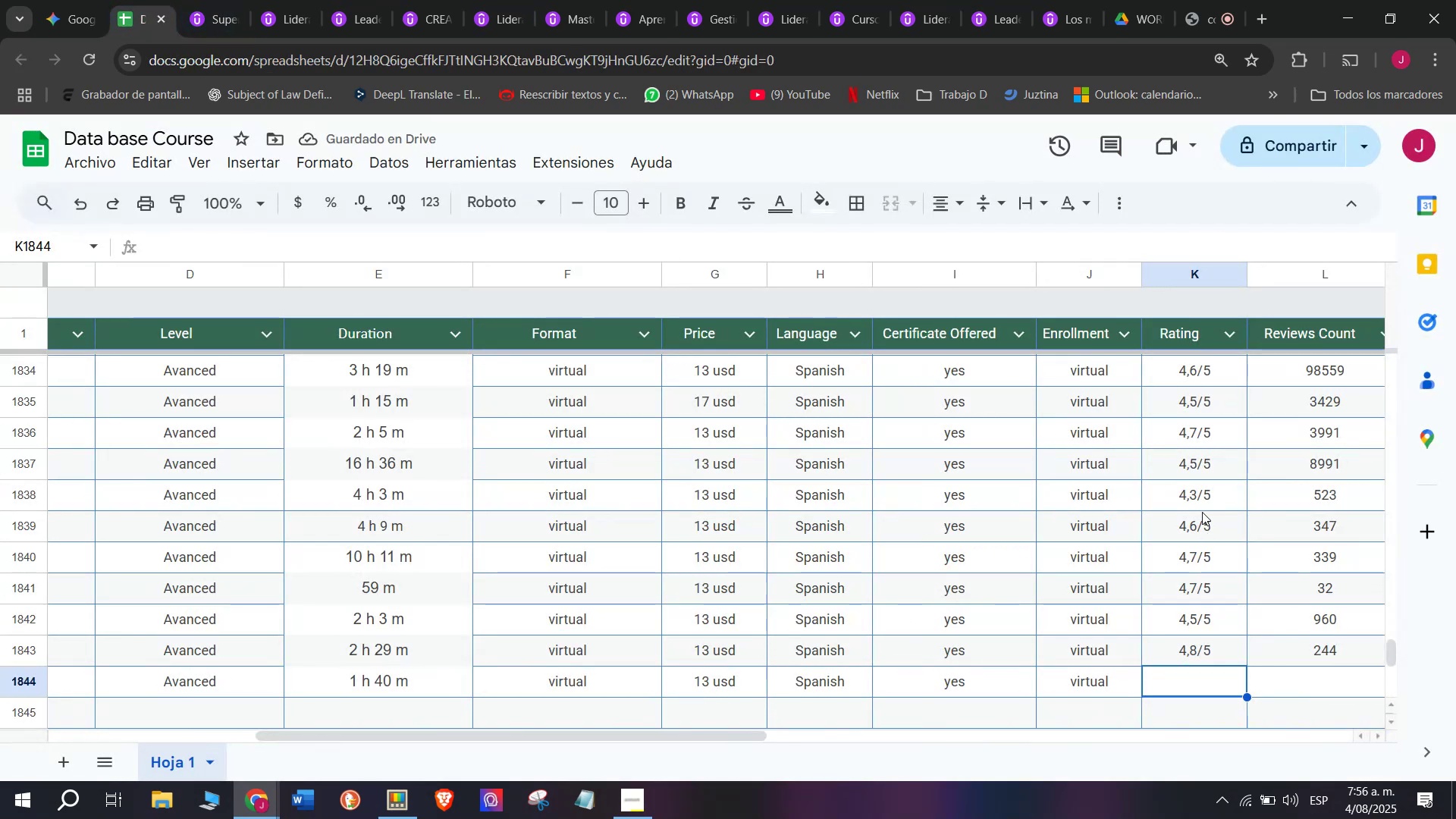 
left_click([1213, 464])
 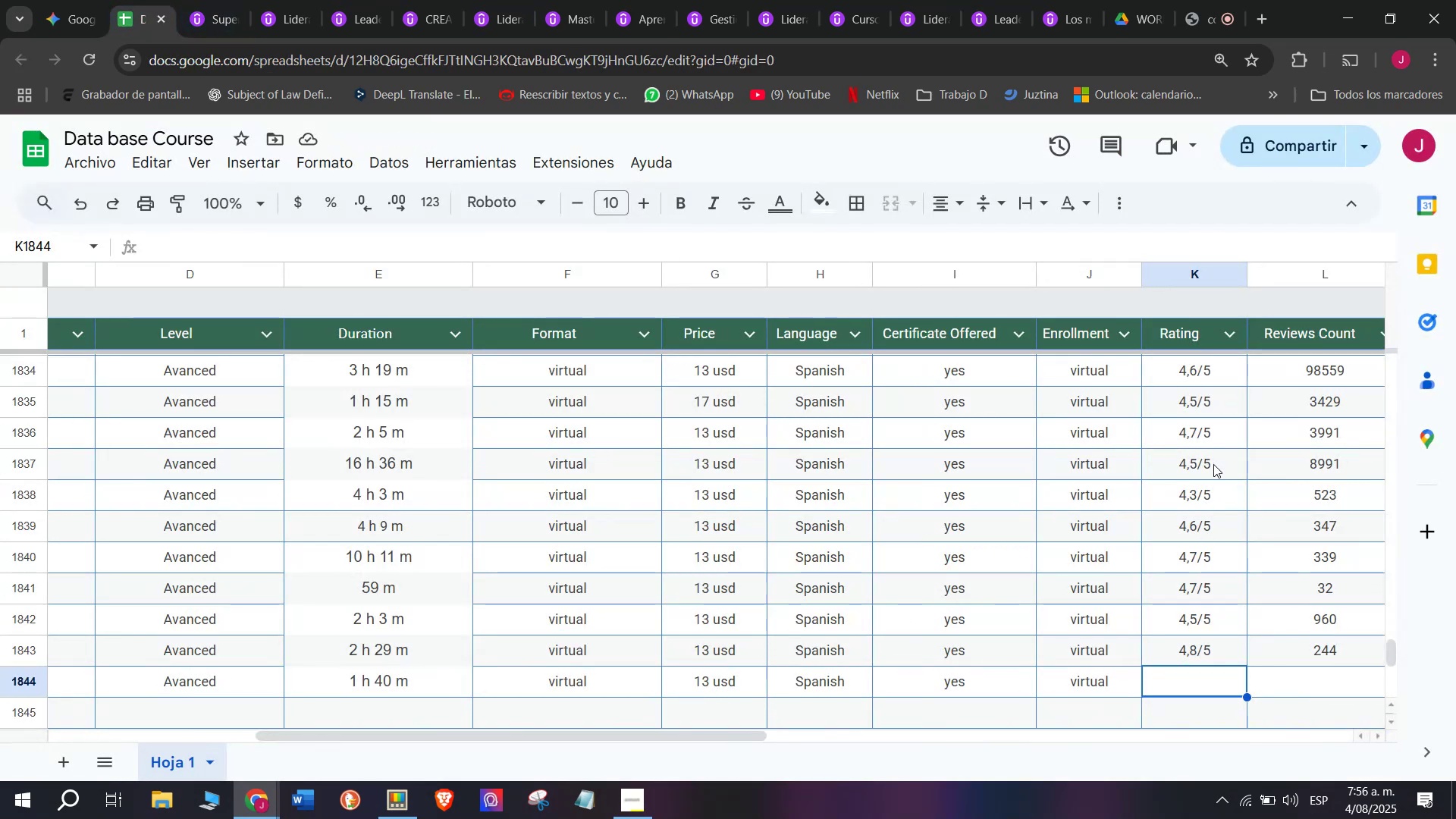 
key(Control+ControlLeft)
 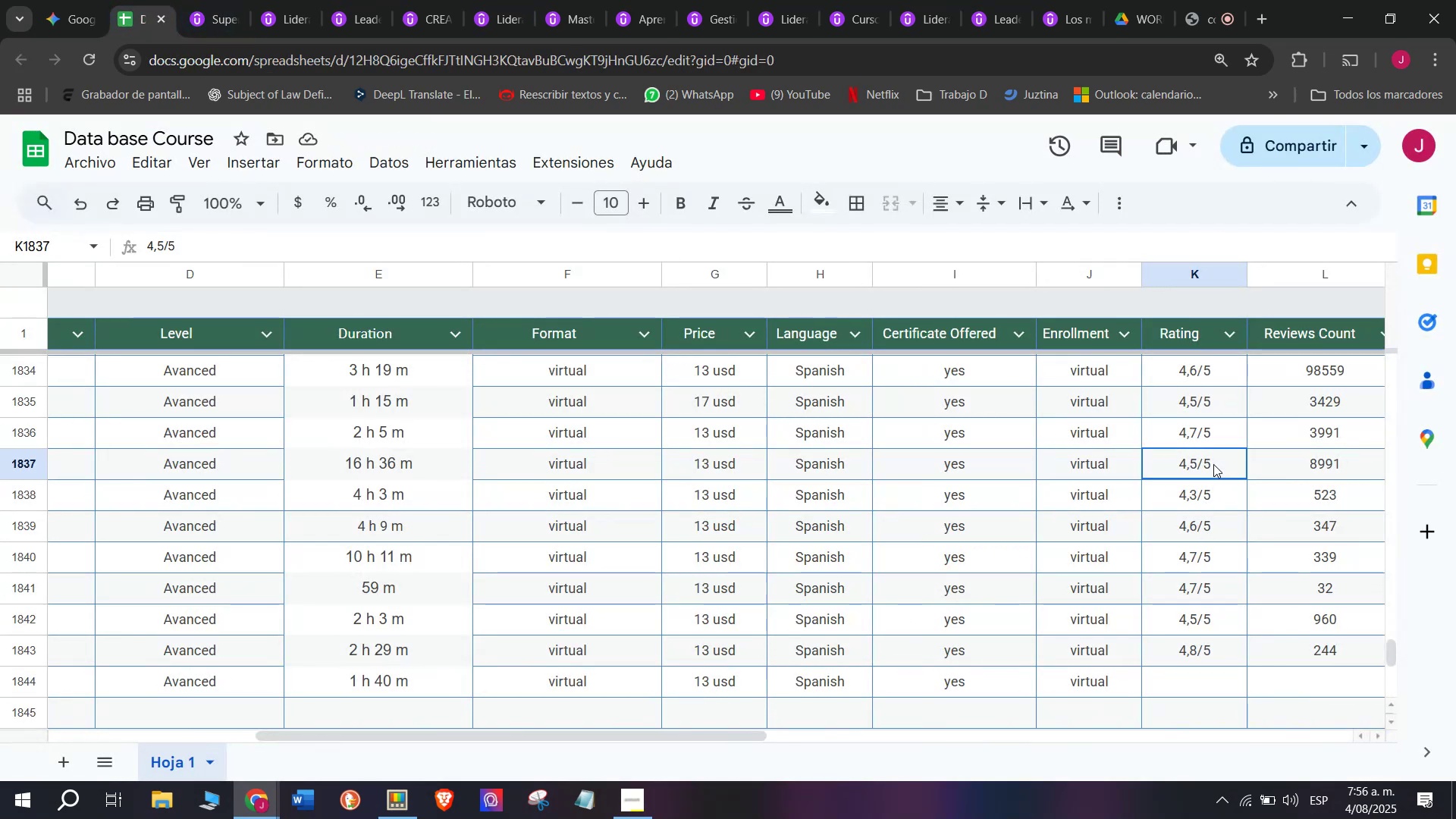 
key(Break)
 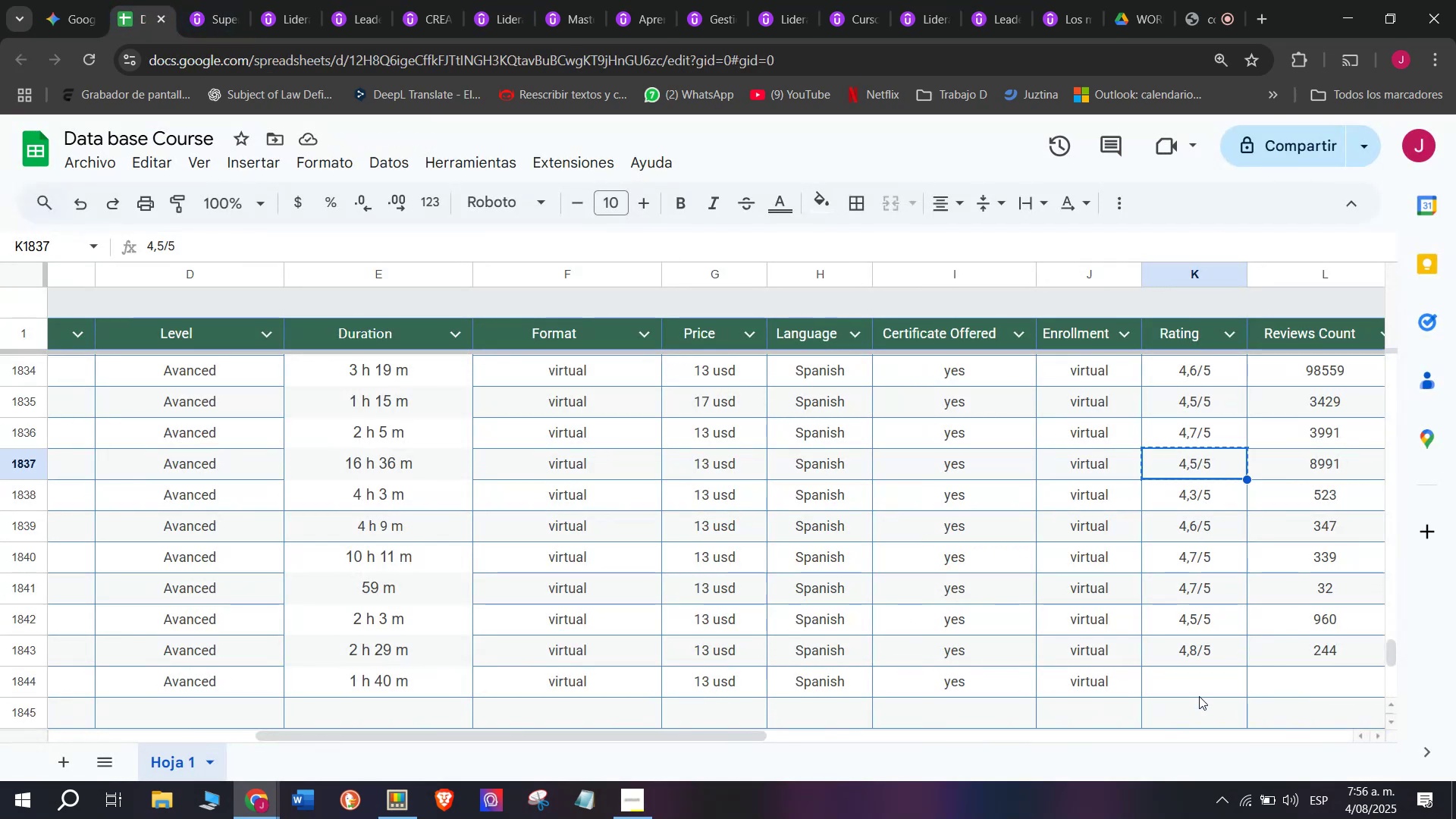 
key(Control+C)
 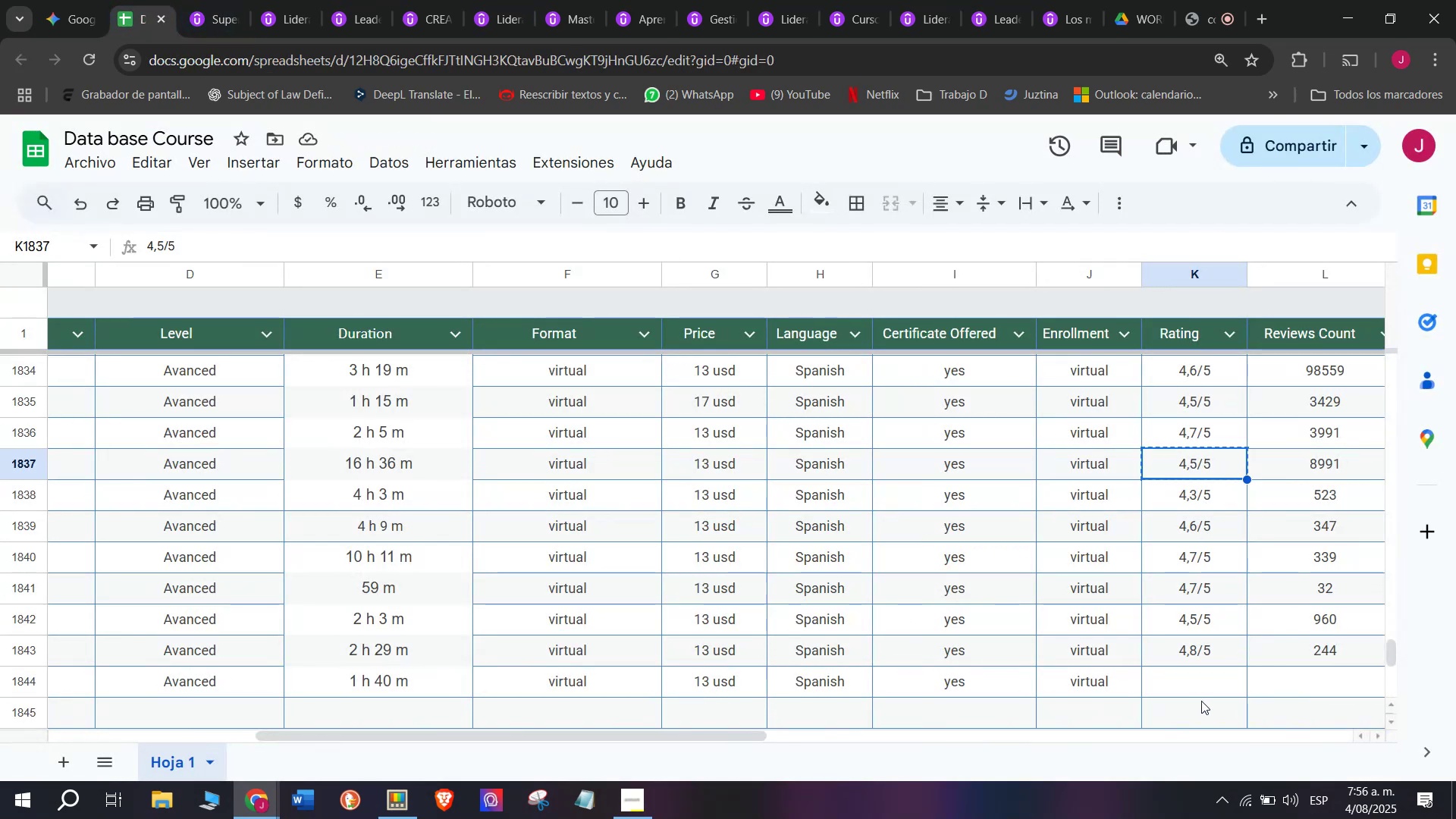 
left_click([1201, 673])
 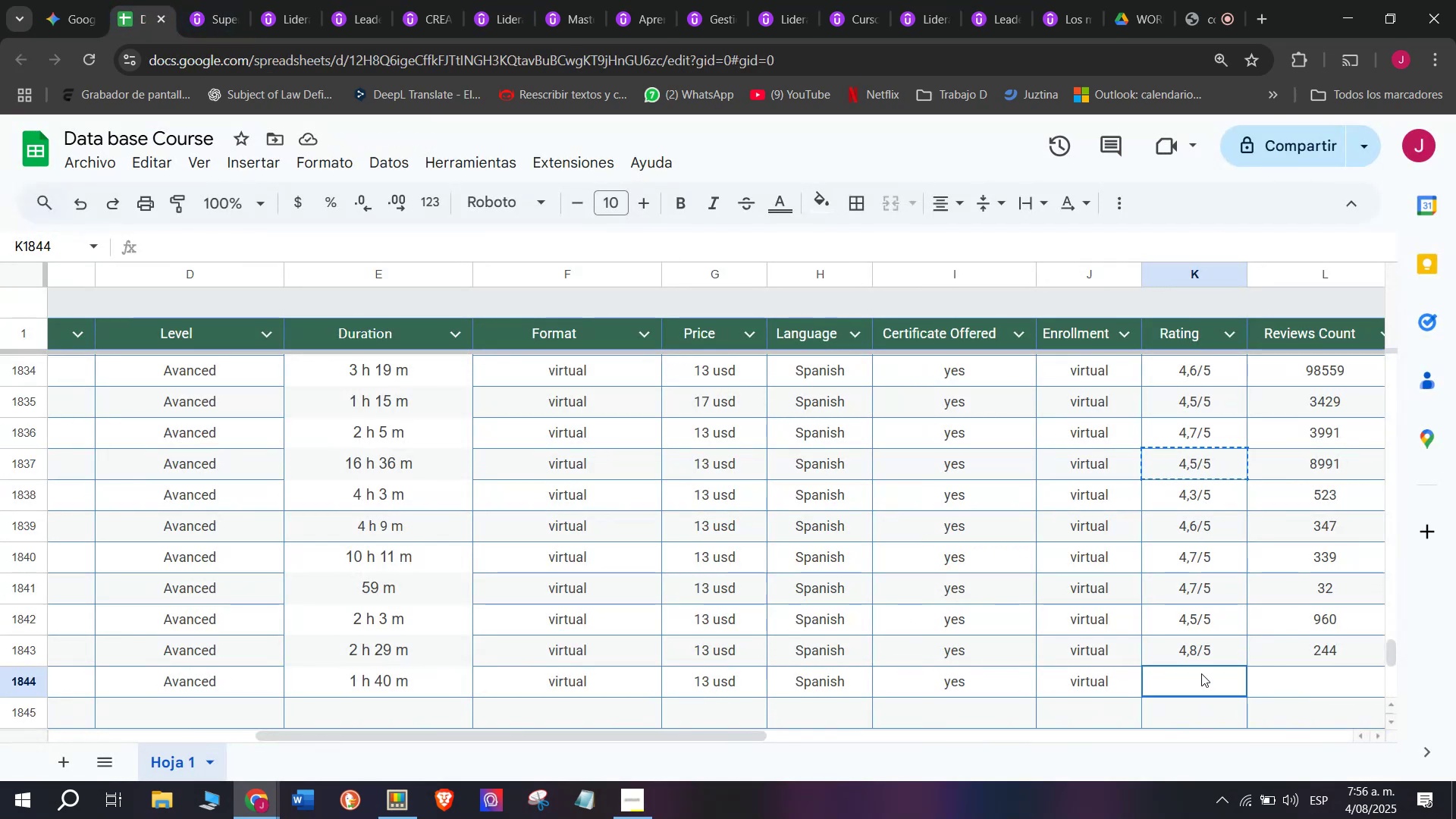 
key(Control+ControlLeft)
 